 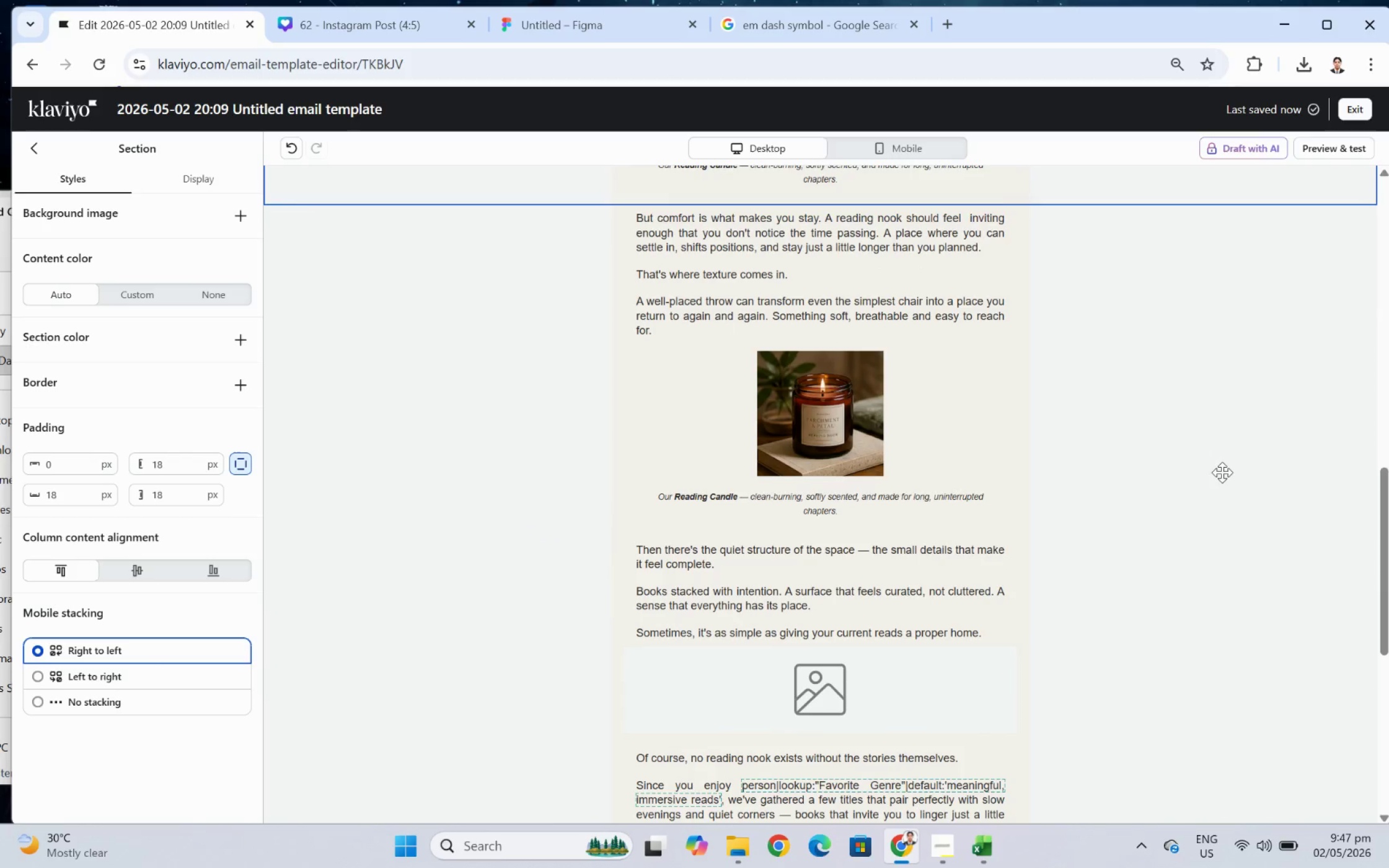 
scroll: coordinate [1222, 472], scroll_direction: up, amount: 4.0
 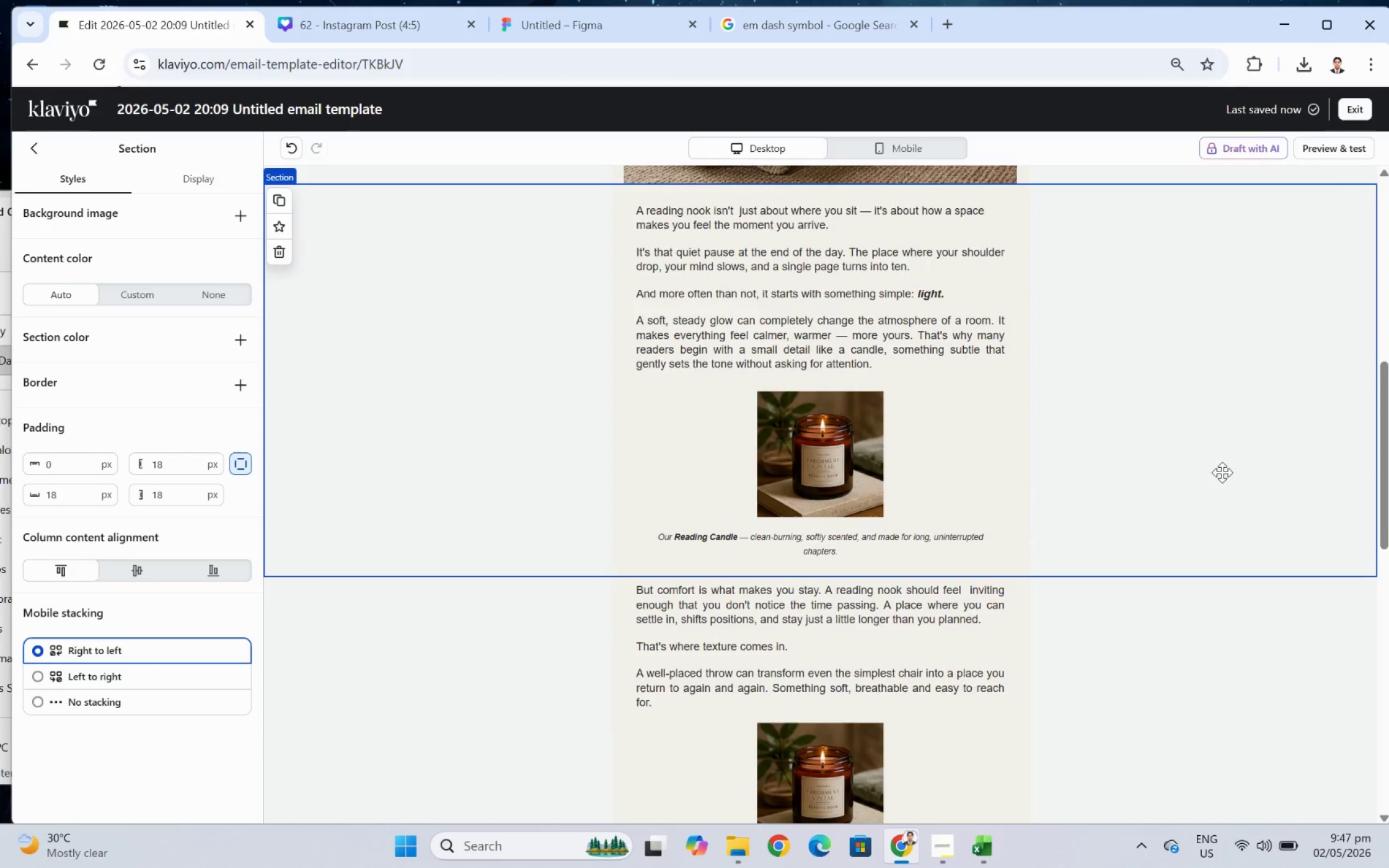 
scroll: coordinate [945, 531], scroll_direction: down, amount: 5.0
 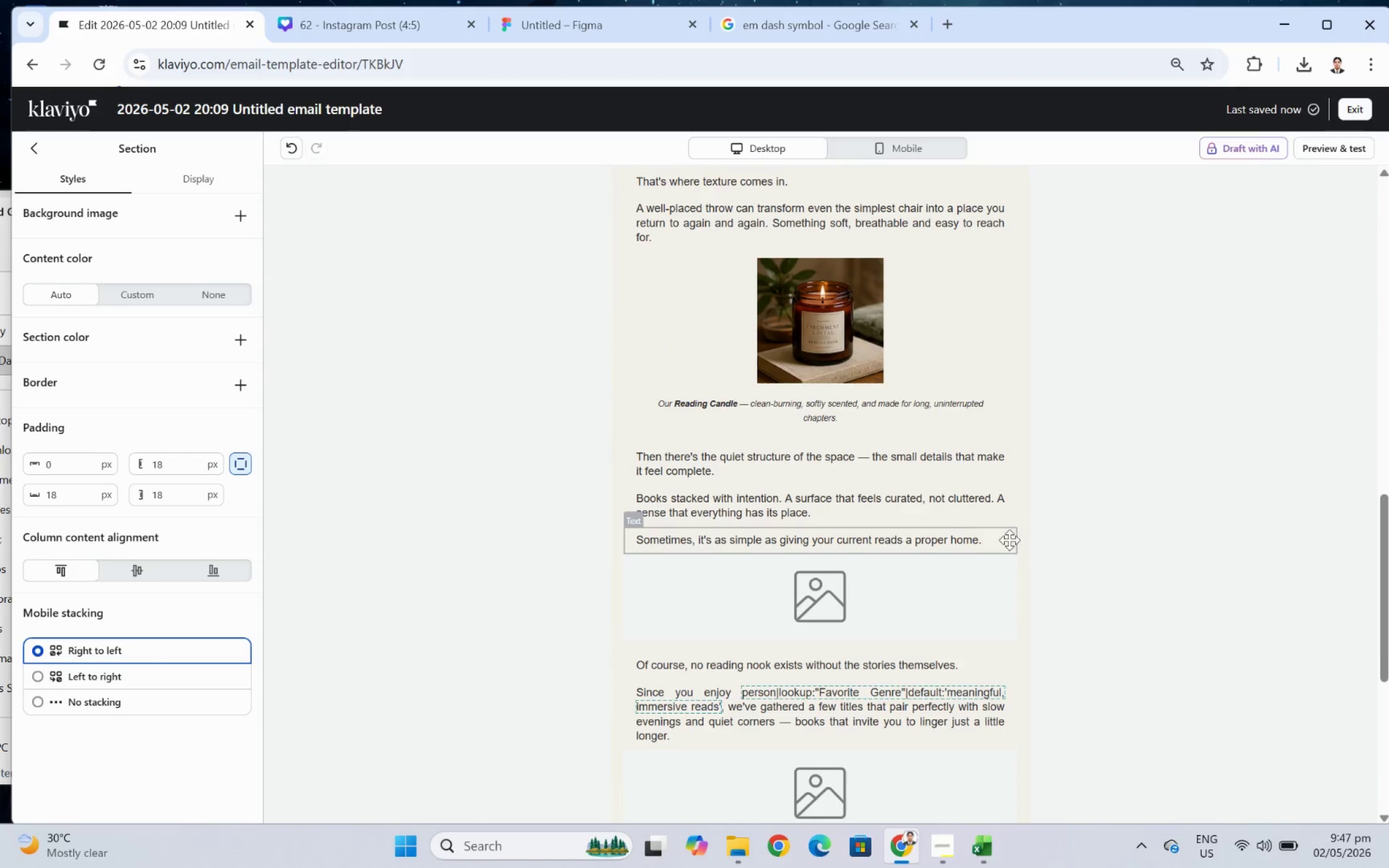 
scroll: coordinate [1033, 533], scroll_direction: up, amount: 3.0
 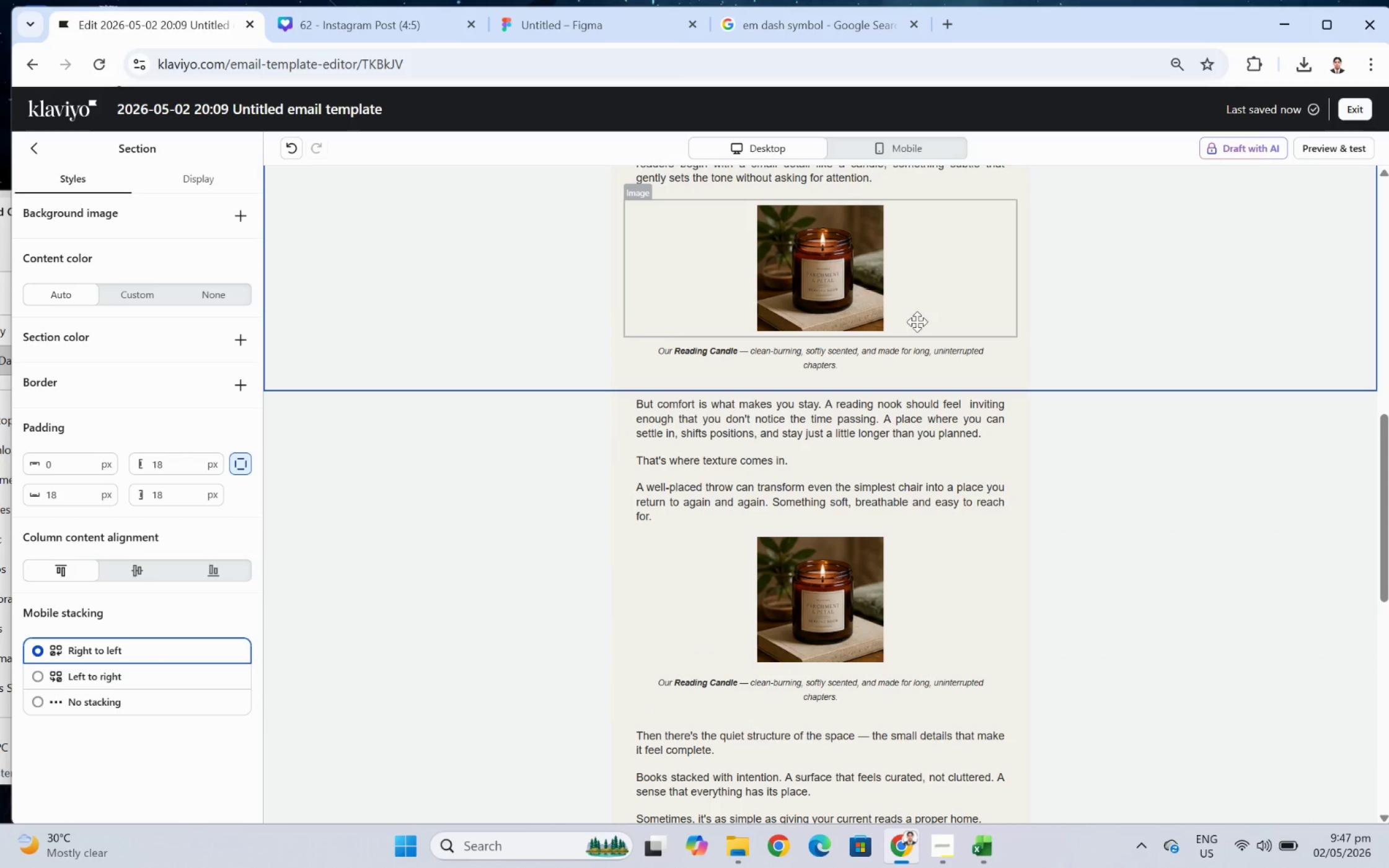 
scroll: coordinate [1016, 405], scroll_direction: down, amount: 3.0
 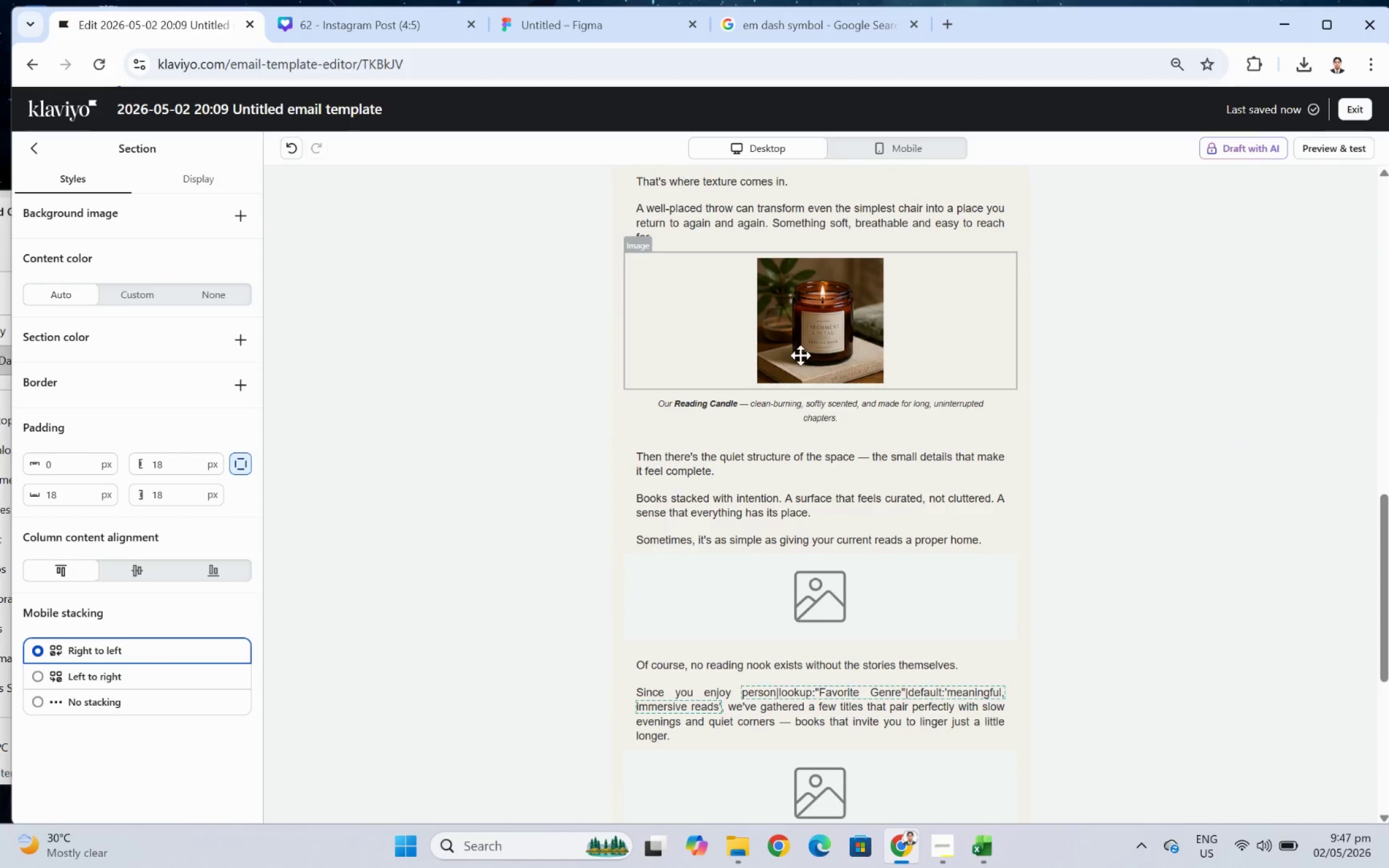 
left_click([799, 355])
 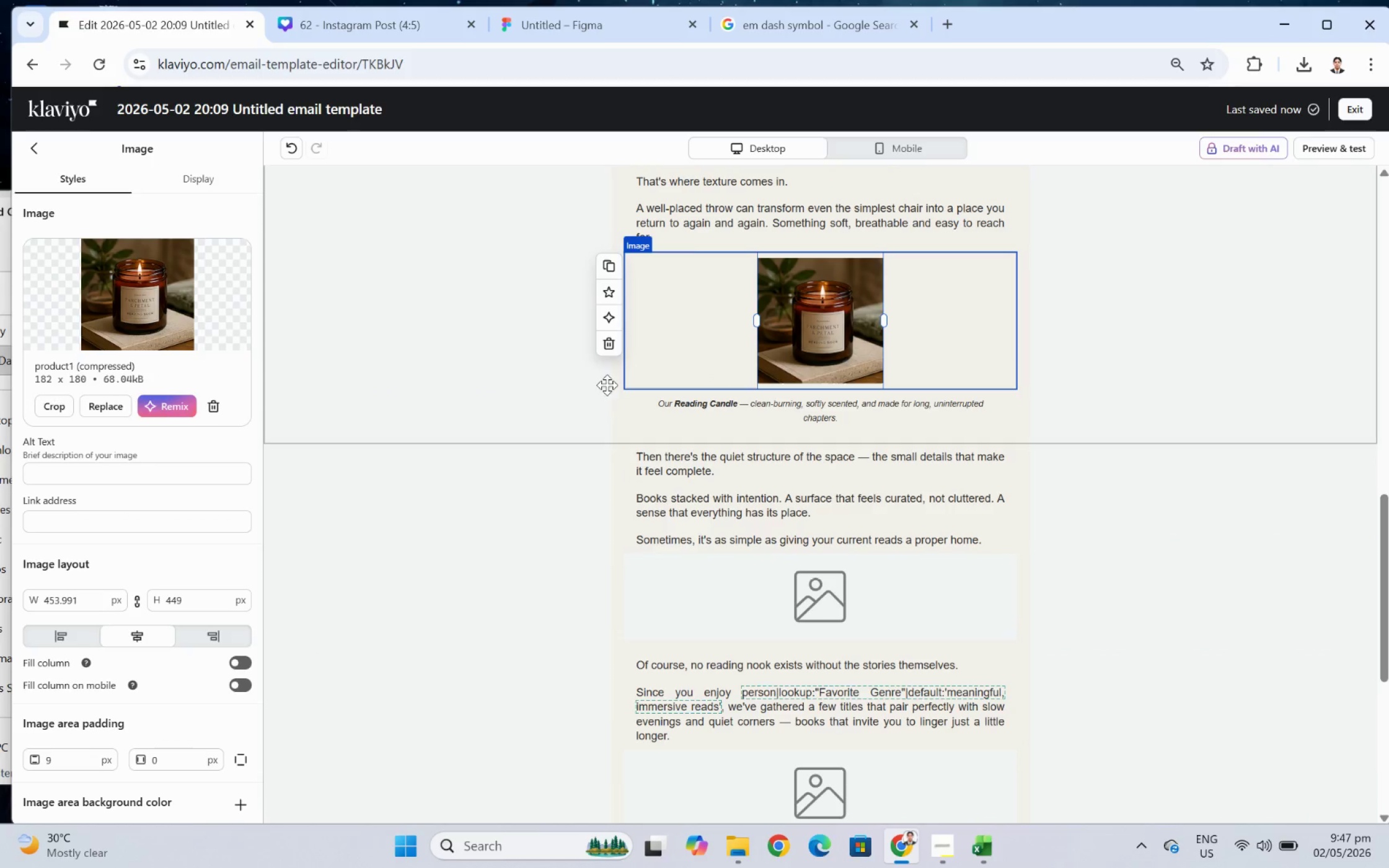 
left_click([607, 347])
 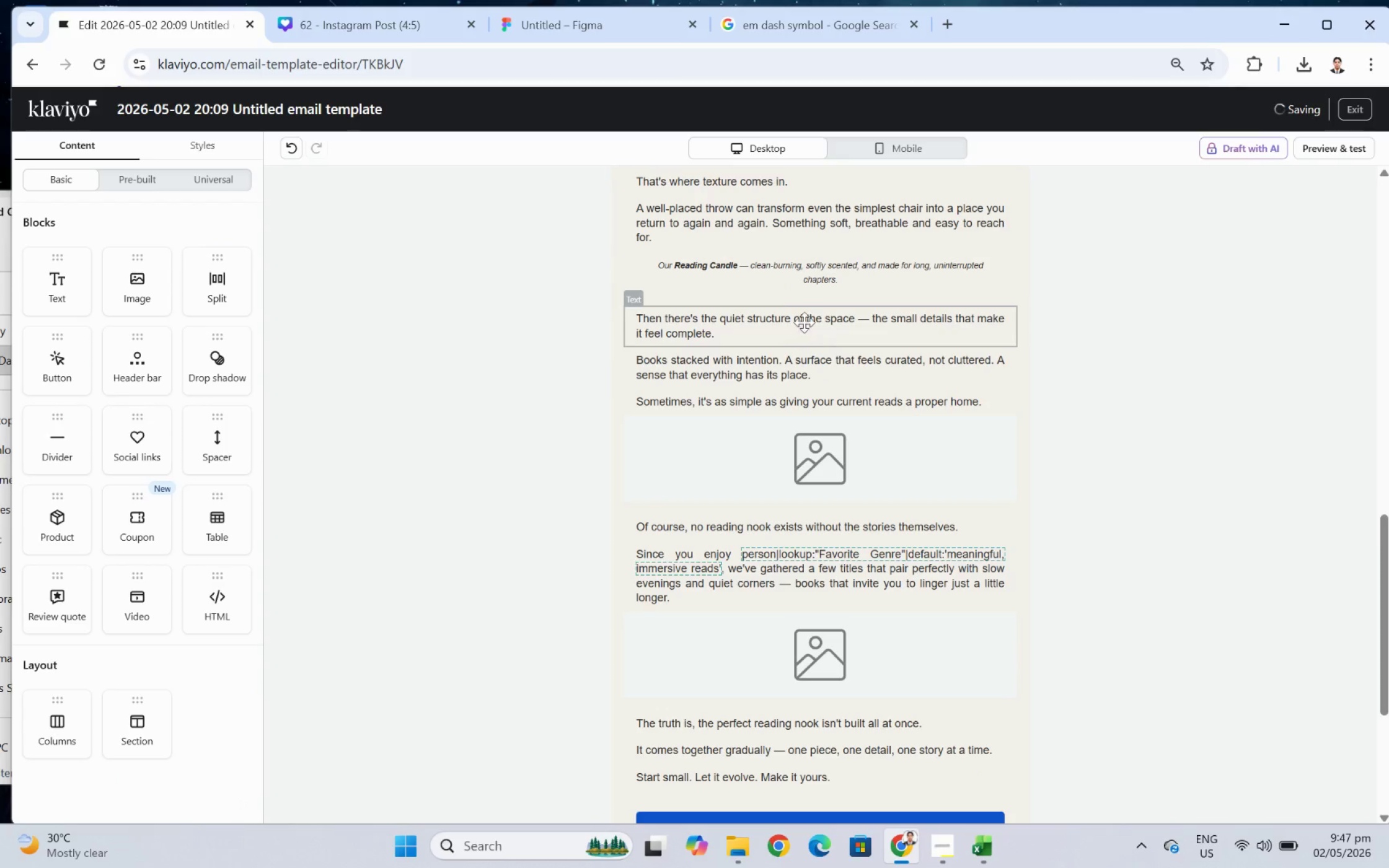 
left_click([814, 279])
 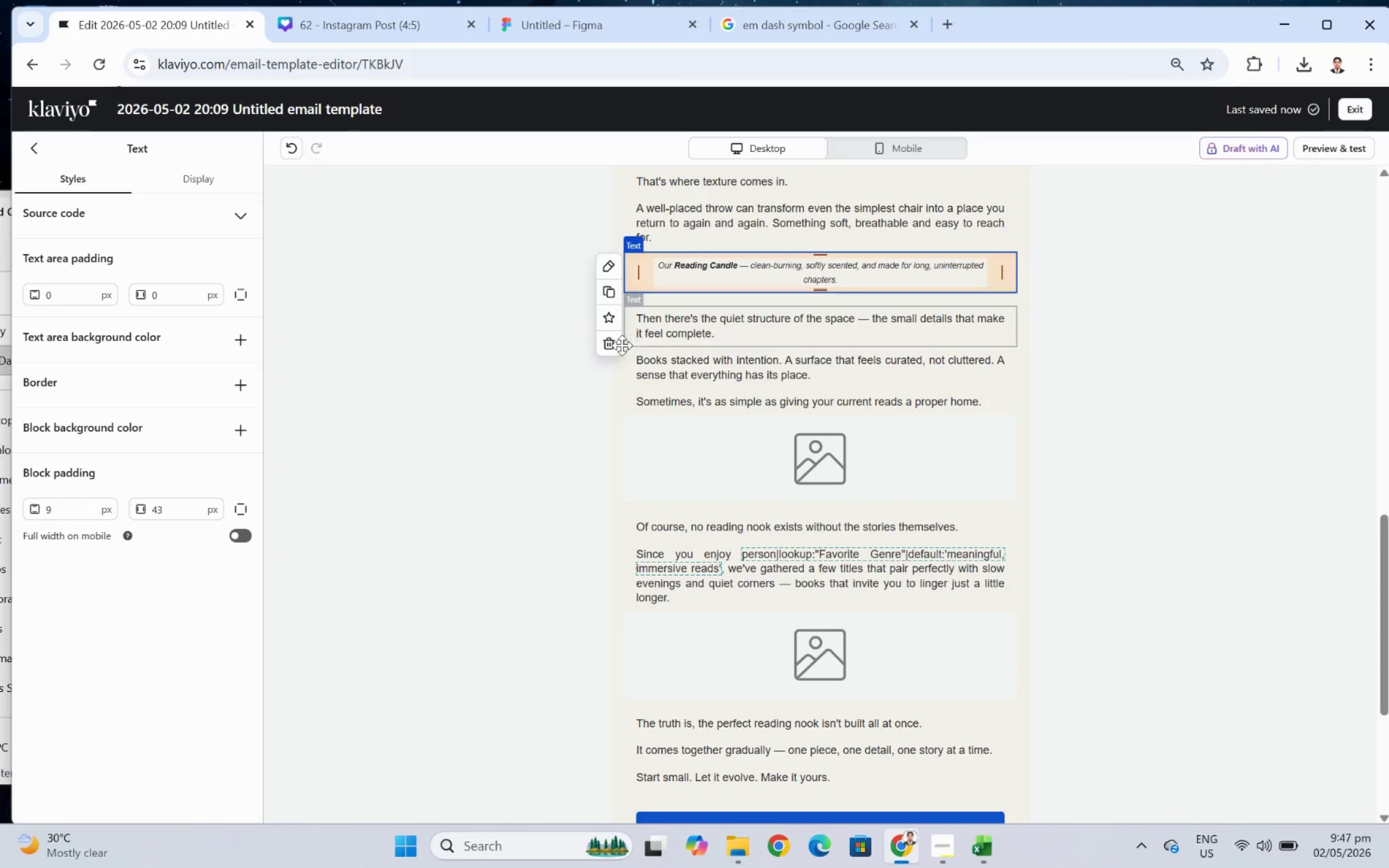 
left_click([615, 344])
 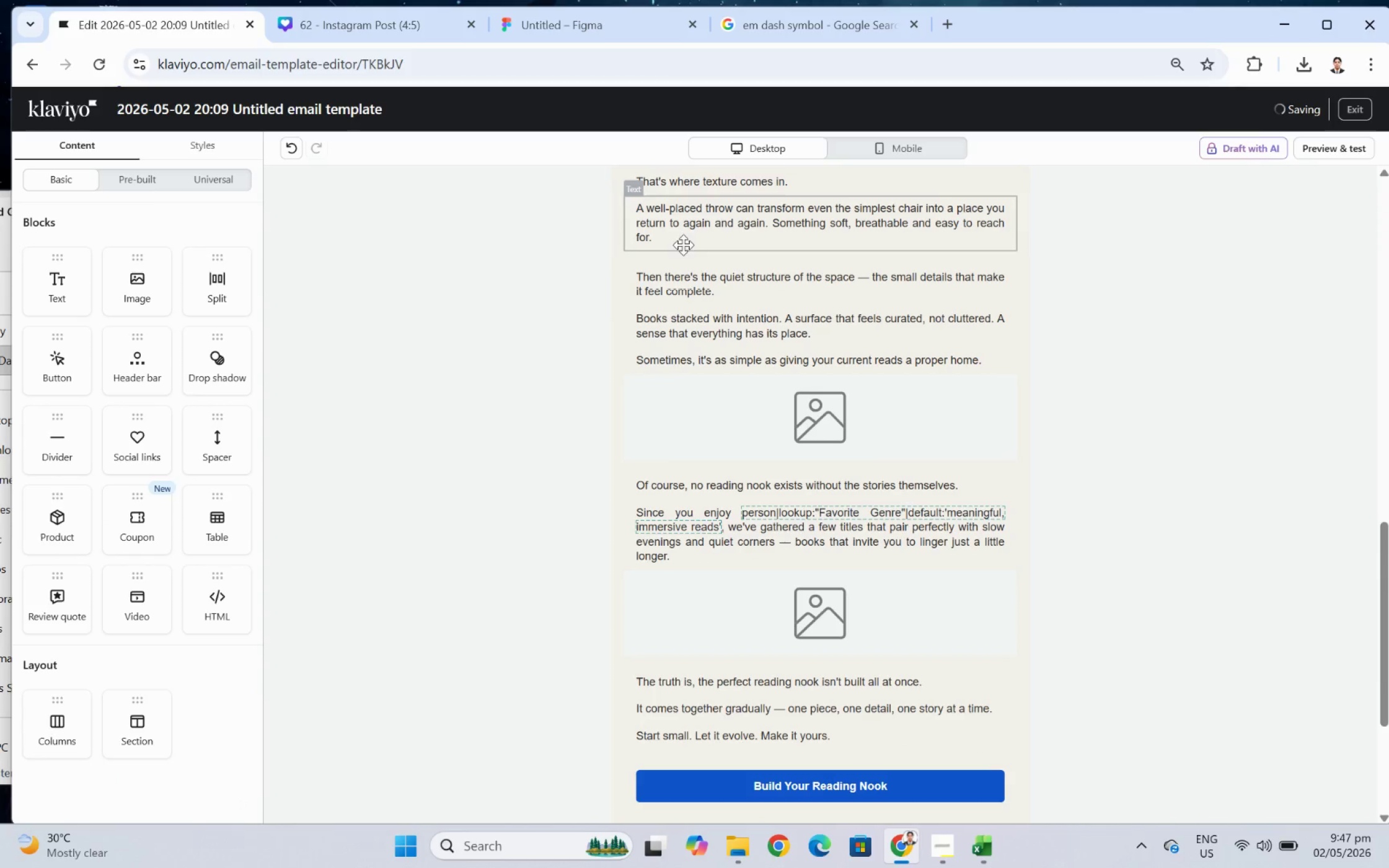 
scroll: coordinate [941, 418], scroll_direction: up, amount: 3.0
 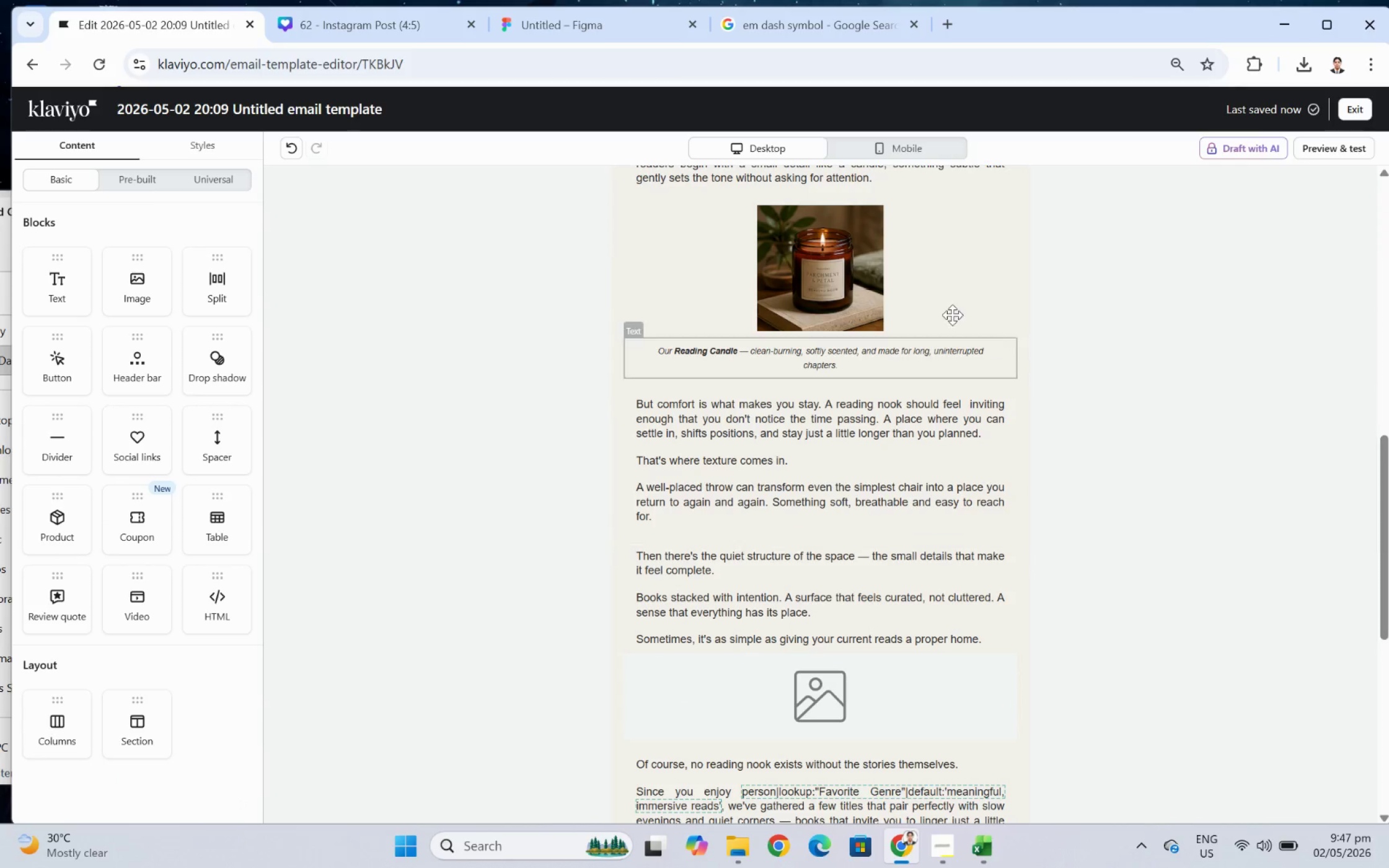 
left_click([936, 674])
 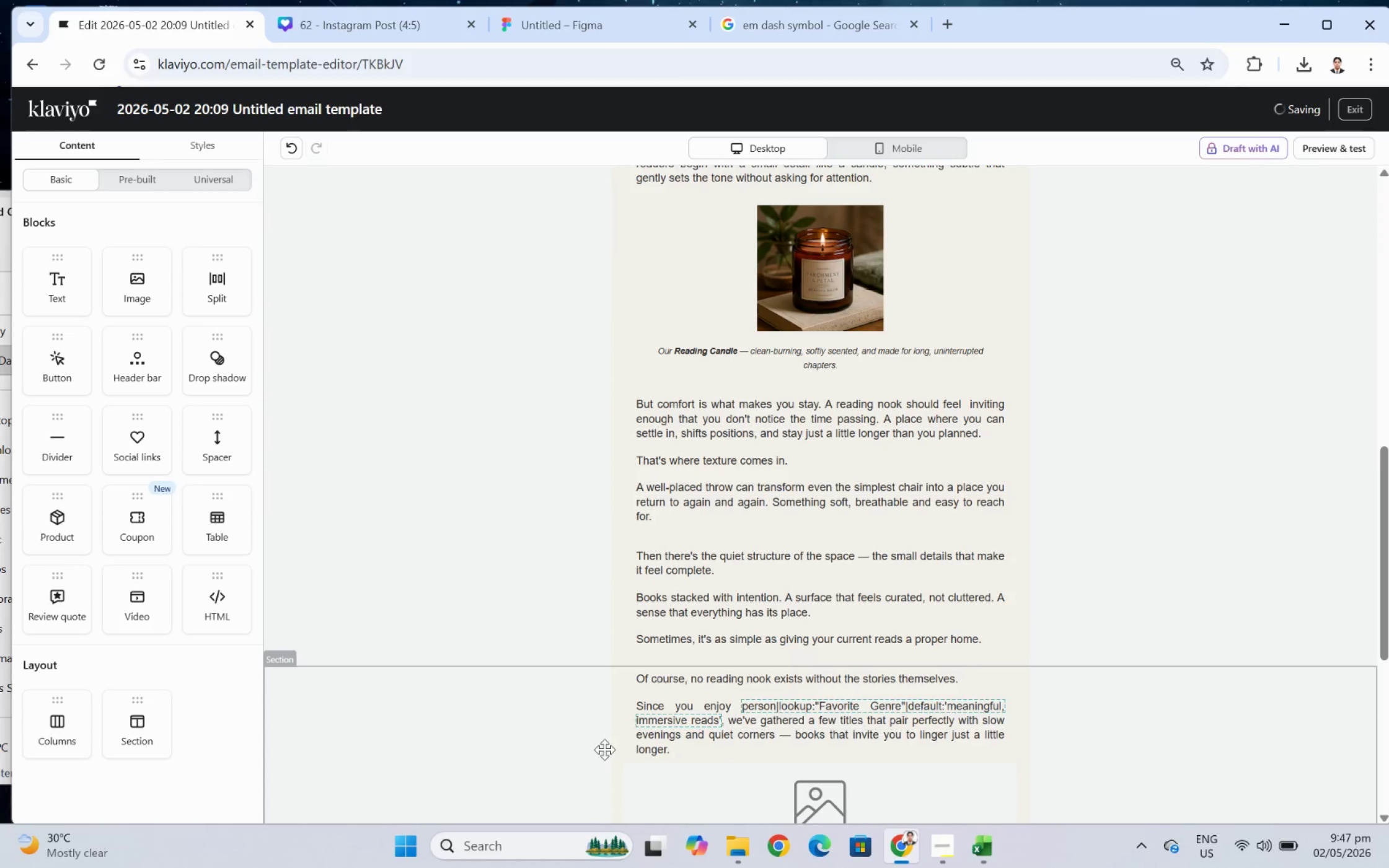 
scroll: coordinate [1088, 603], scroll_direction: down, amount: 3.0
 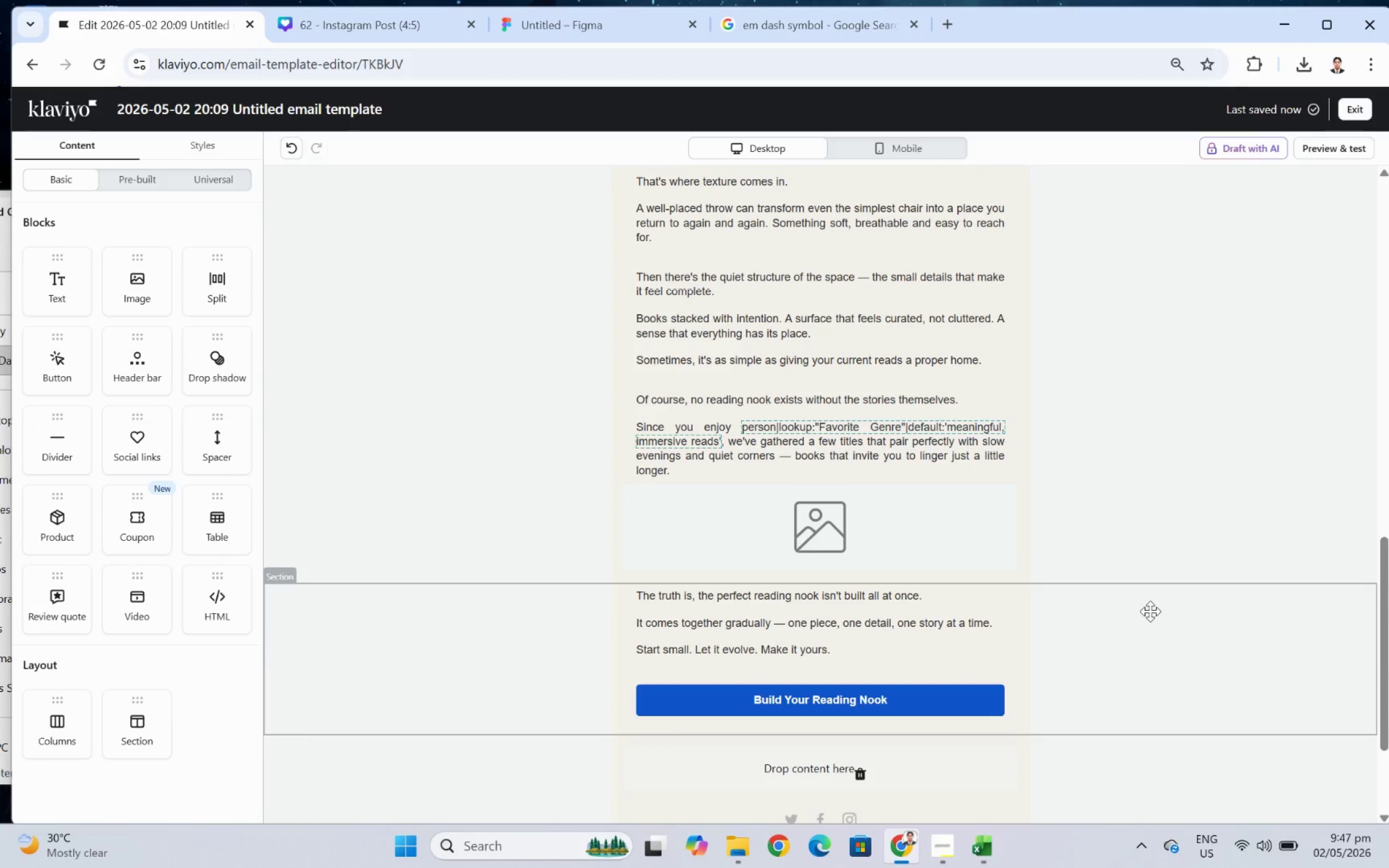 
scroll: coordinate [1161, 608], scroll_direction: up, amount: 1.0
 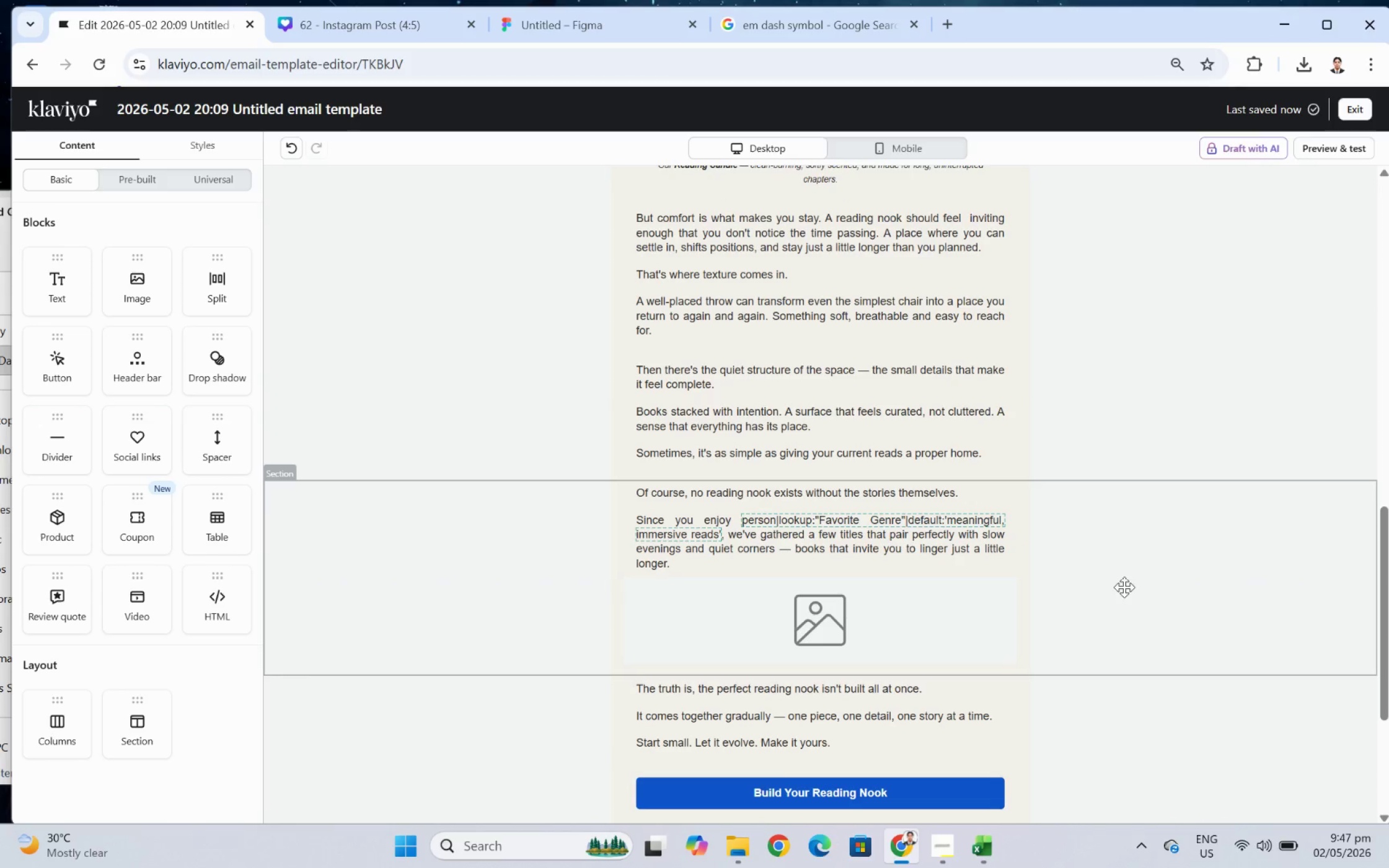 
wait(8.66)
 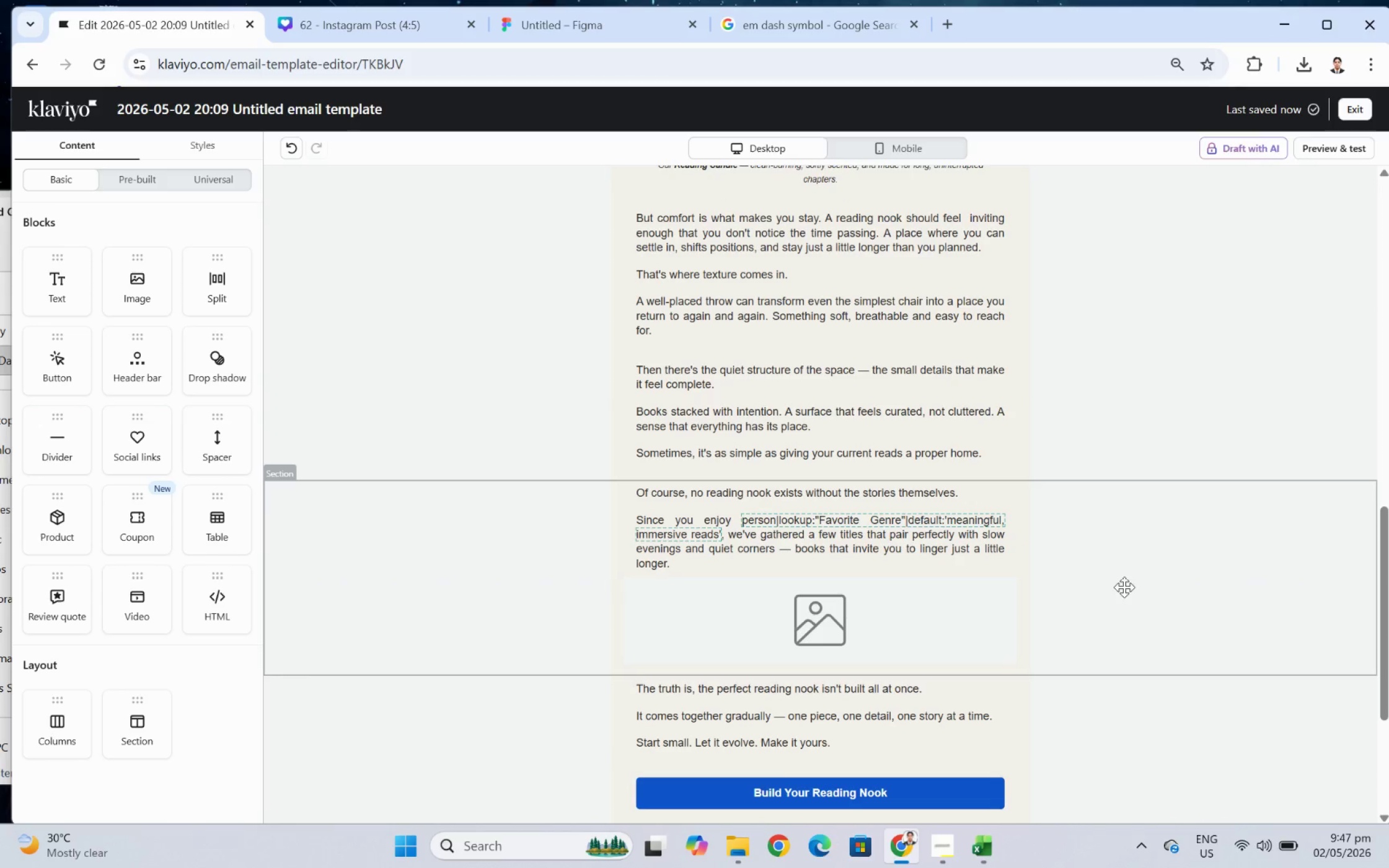 
double_click([745, 499])
 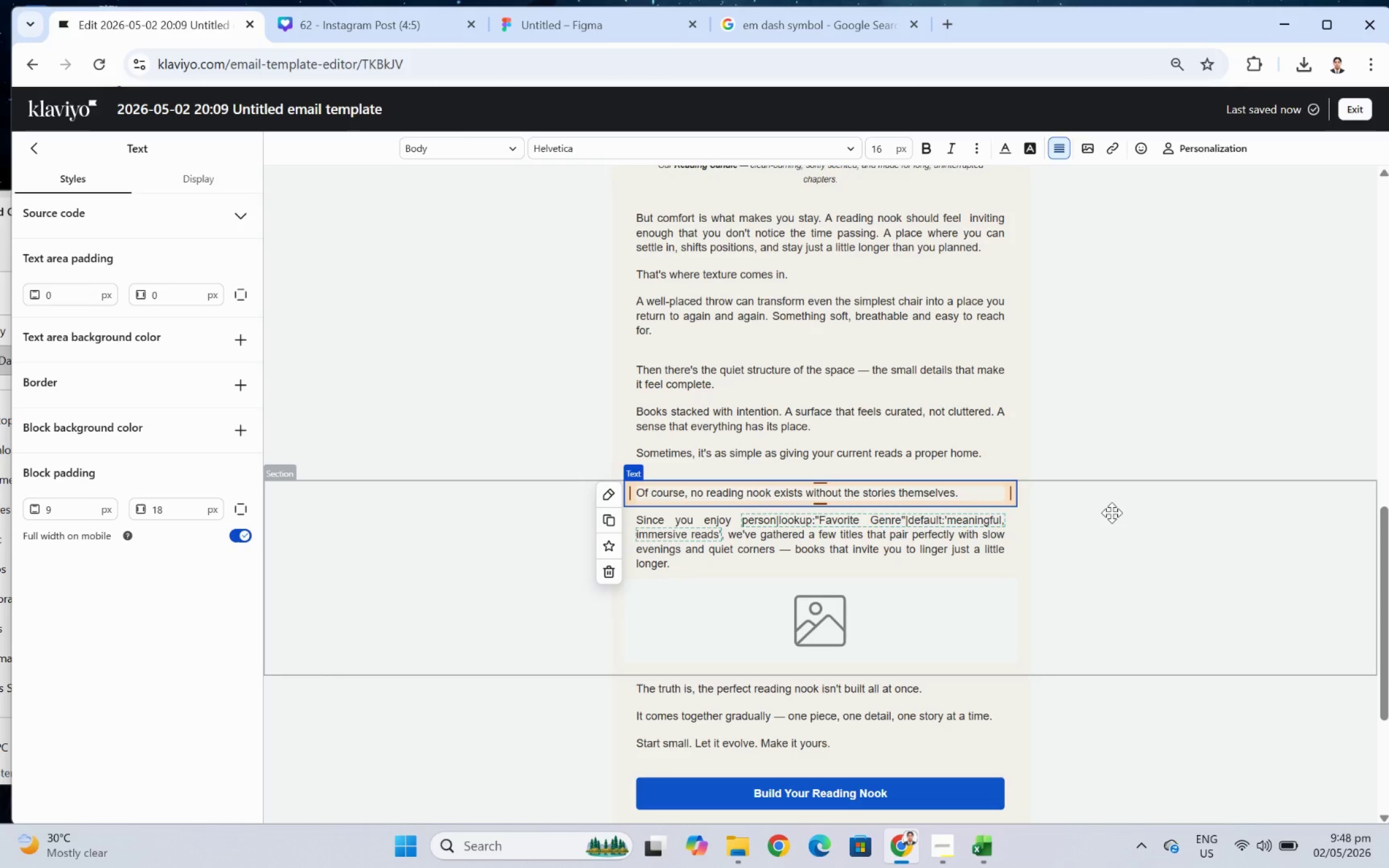 
wait(13.36)
 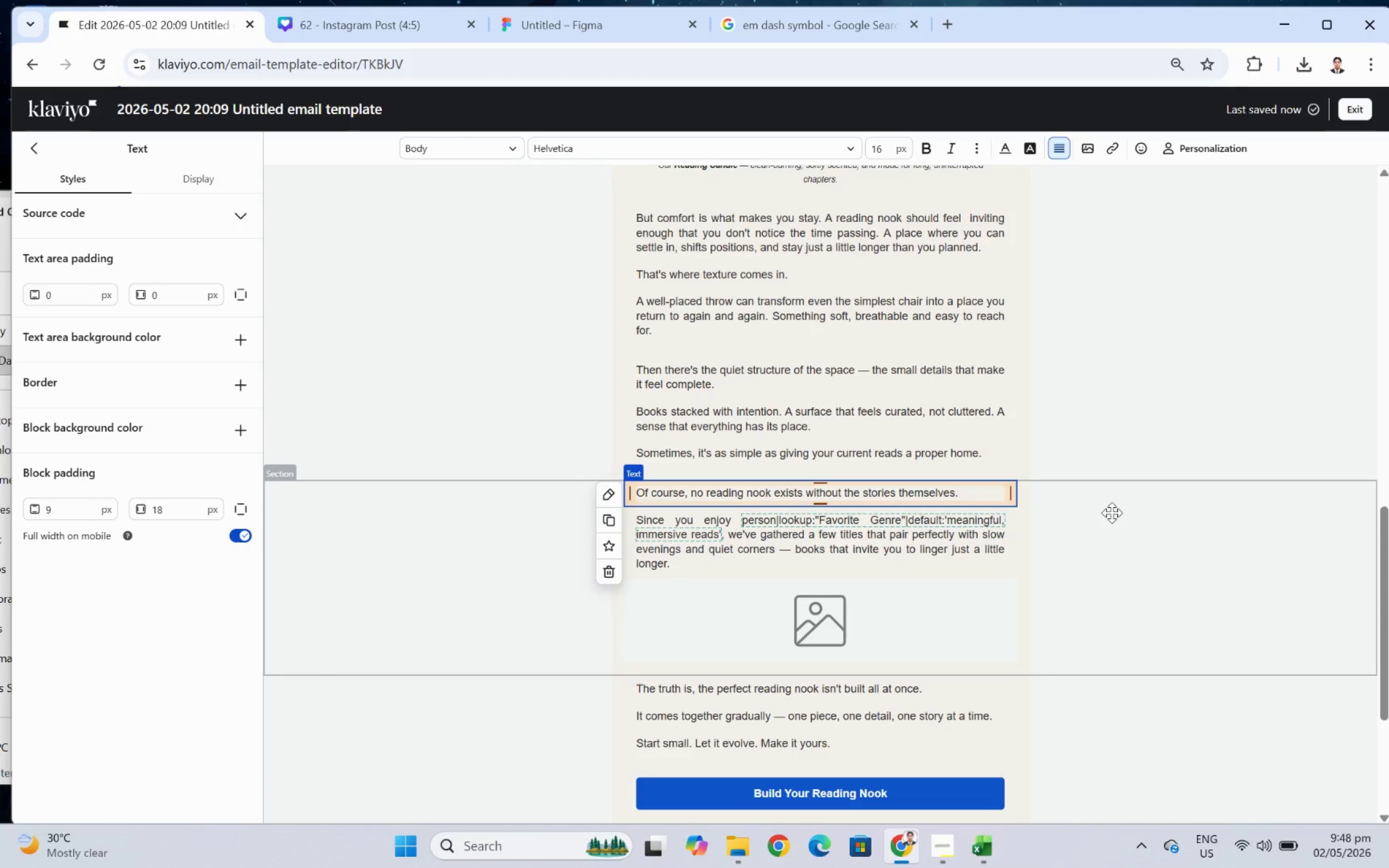 
left_click([1237, 608])
 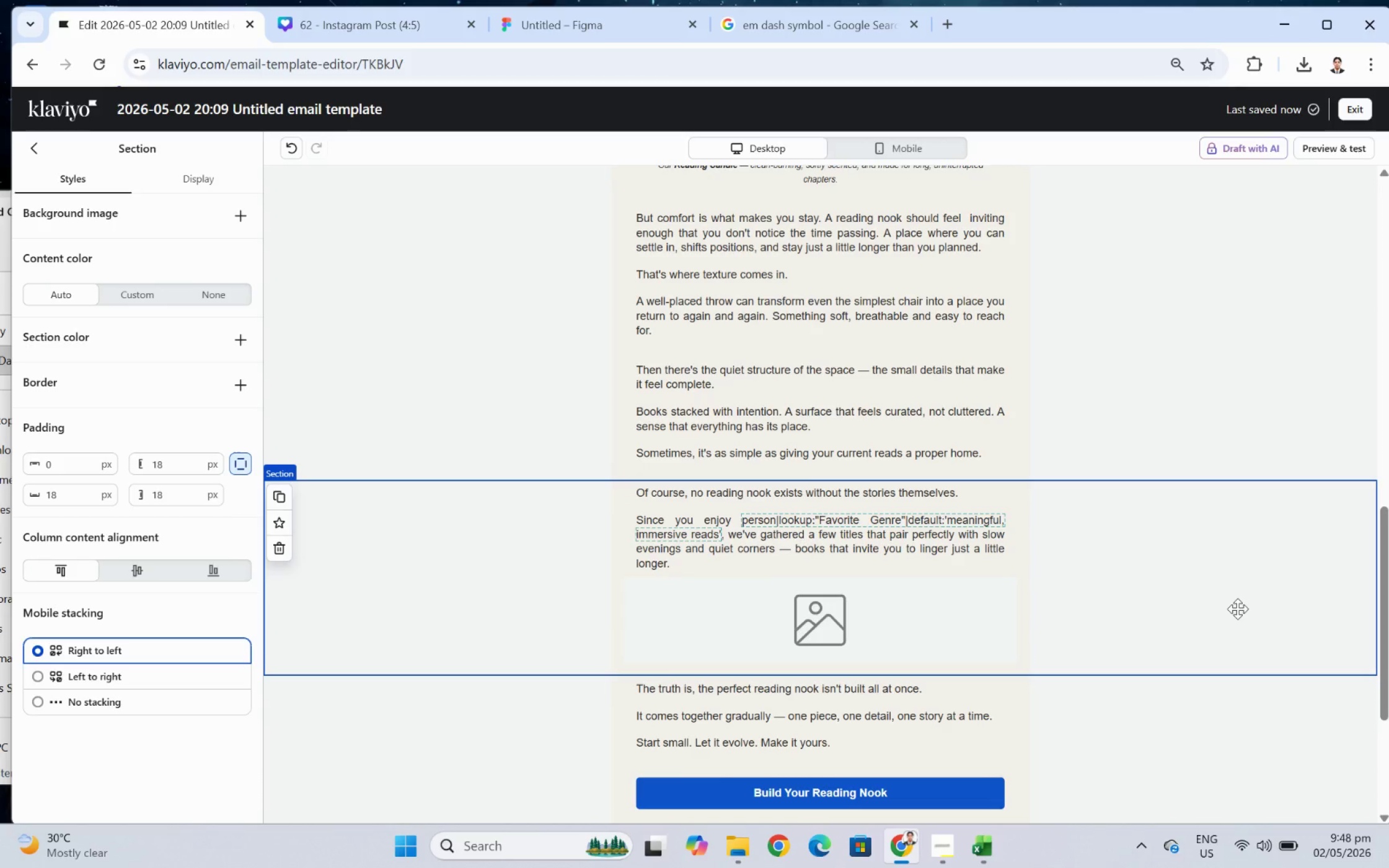 
scroll: coordinate [1237, 608], scroll_direction: up, amount: 1.0
 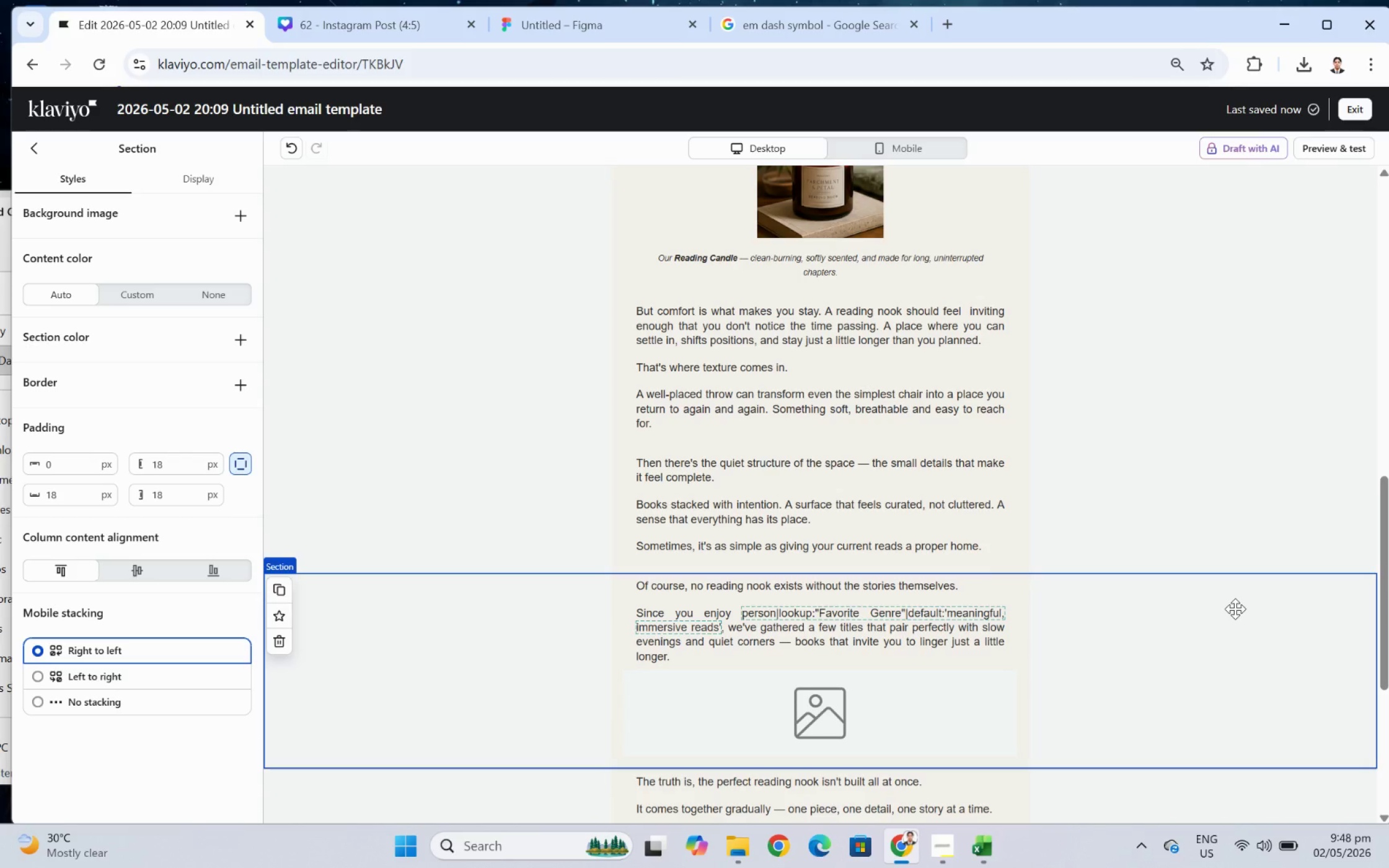 
wait(25.42)
 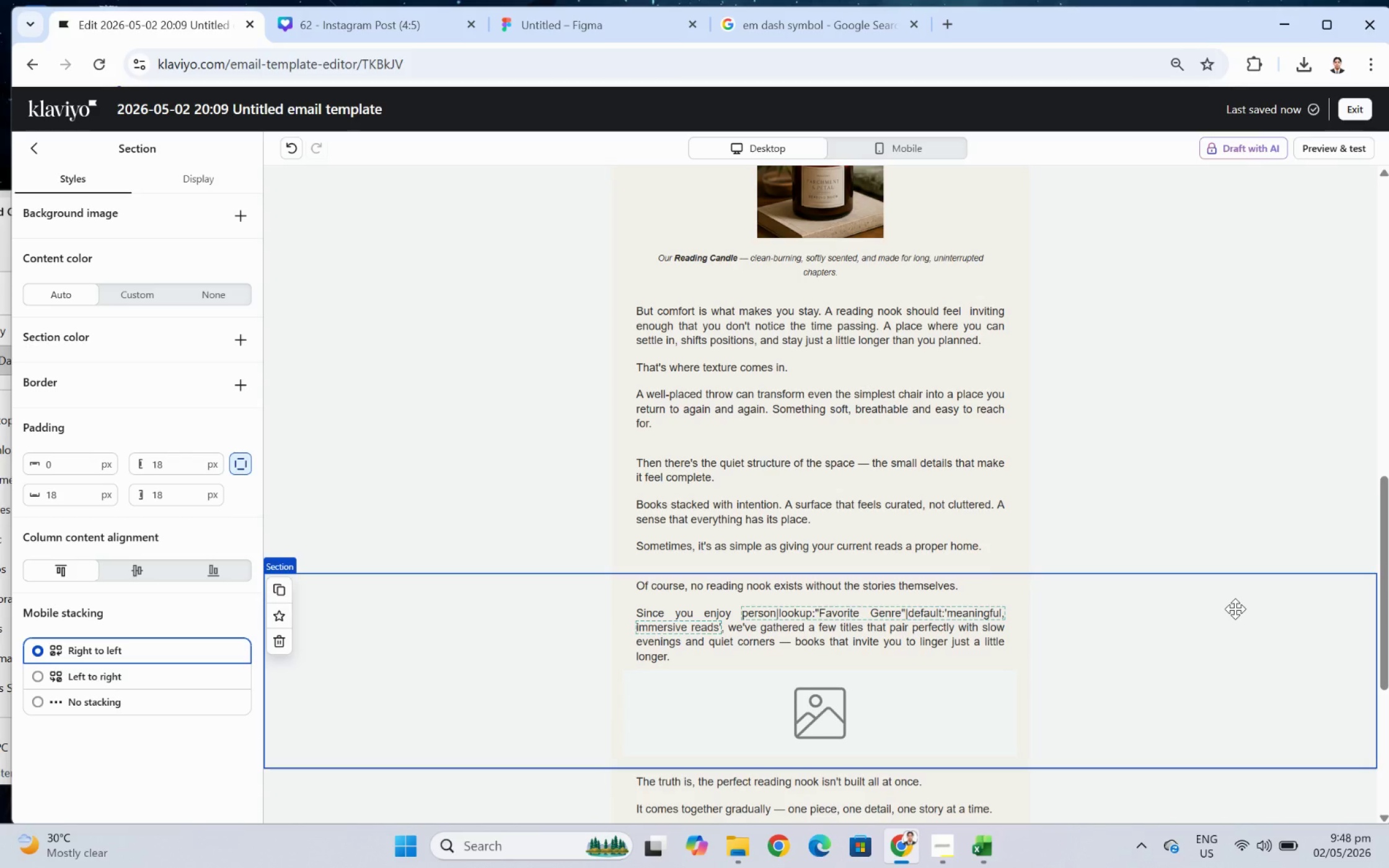 
scroll: coordinate [1235, 556], scroll_direction: down, amount: 3.0
 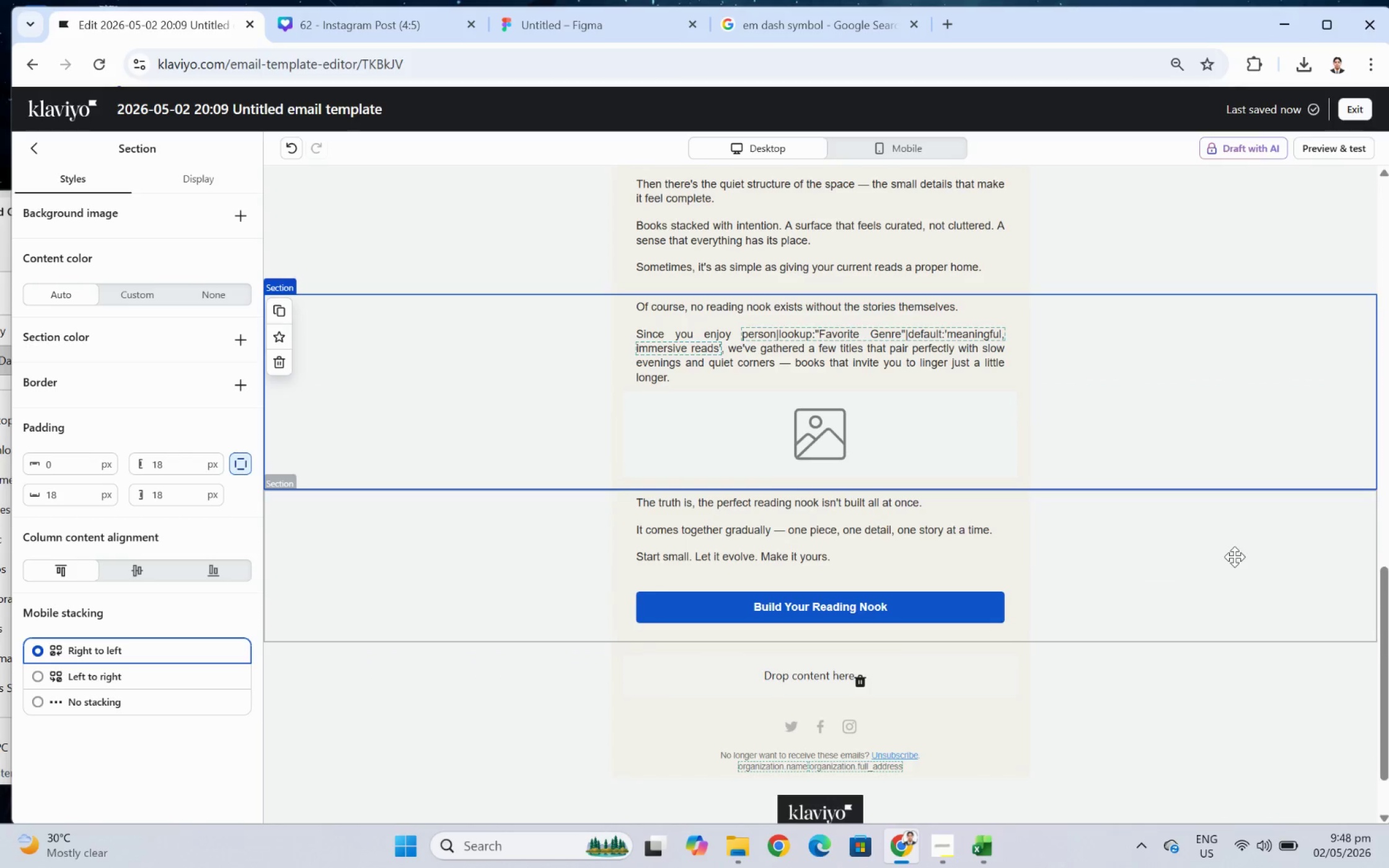 
scroll: coordinate [1234, 558], scroll_direction: up, amount: 2.0
 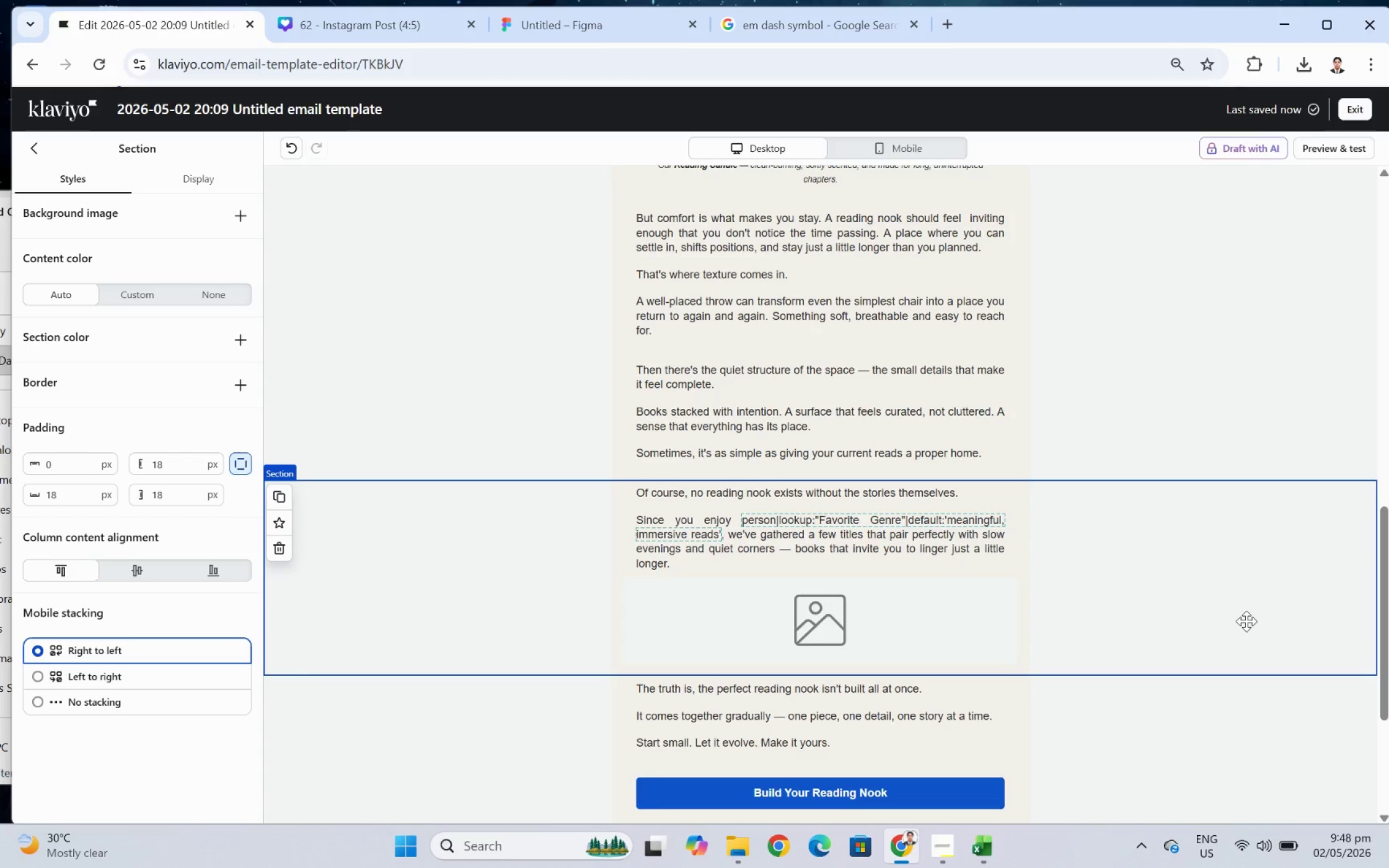 
wait(19.03)
 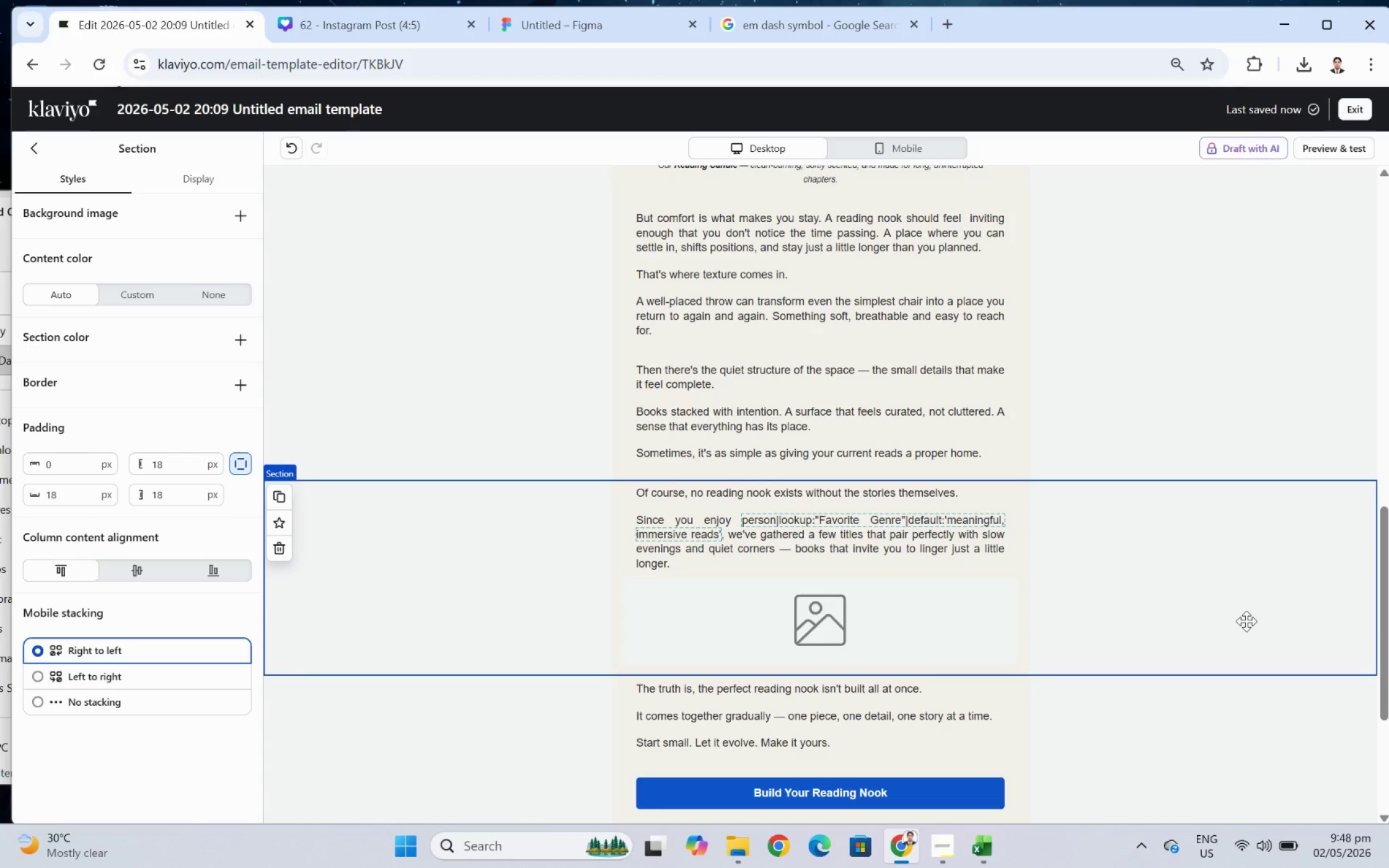 
scroll: coordinate [1127, 557], scroll_direction: down, amount: 1.0
 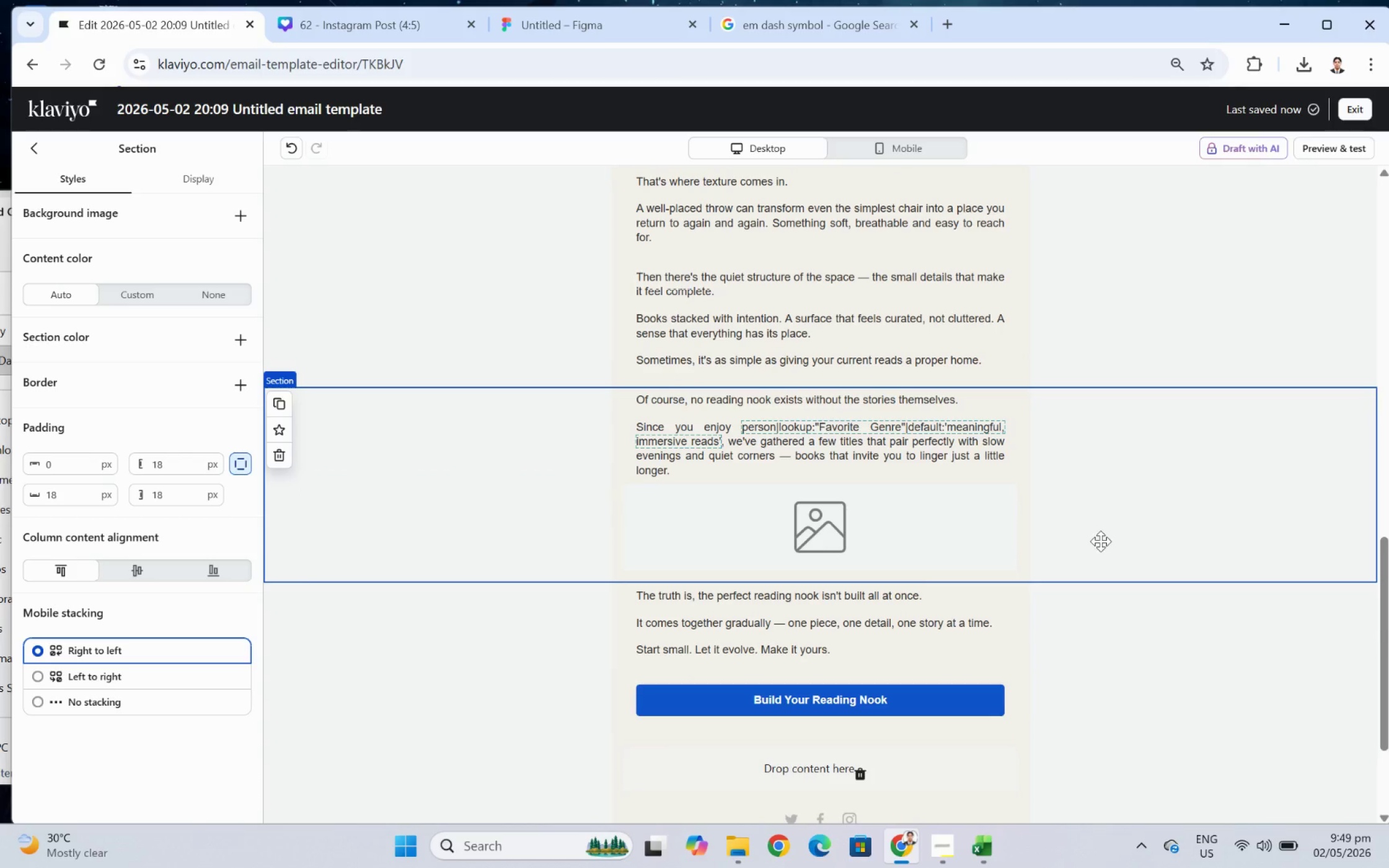 
scroll: coordinate [1100, 541], scroll_direction: up, amount: 1.0
 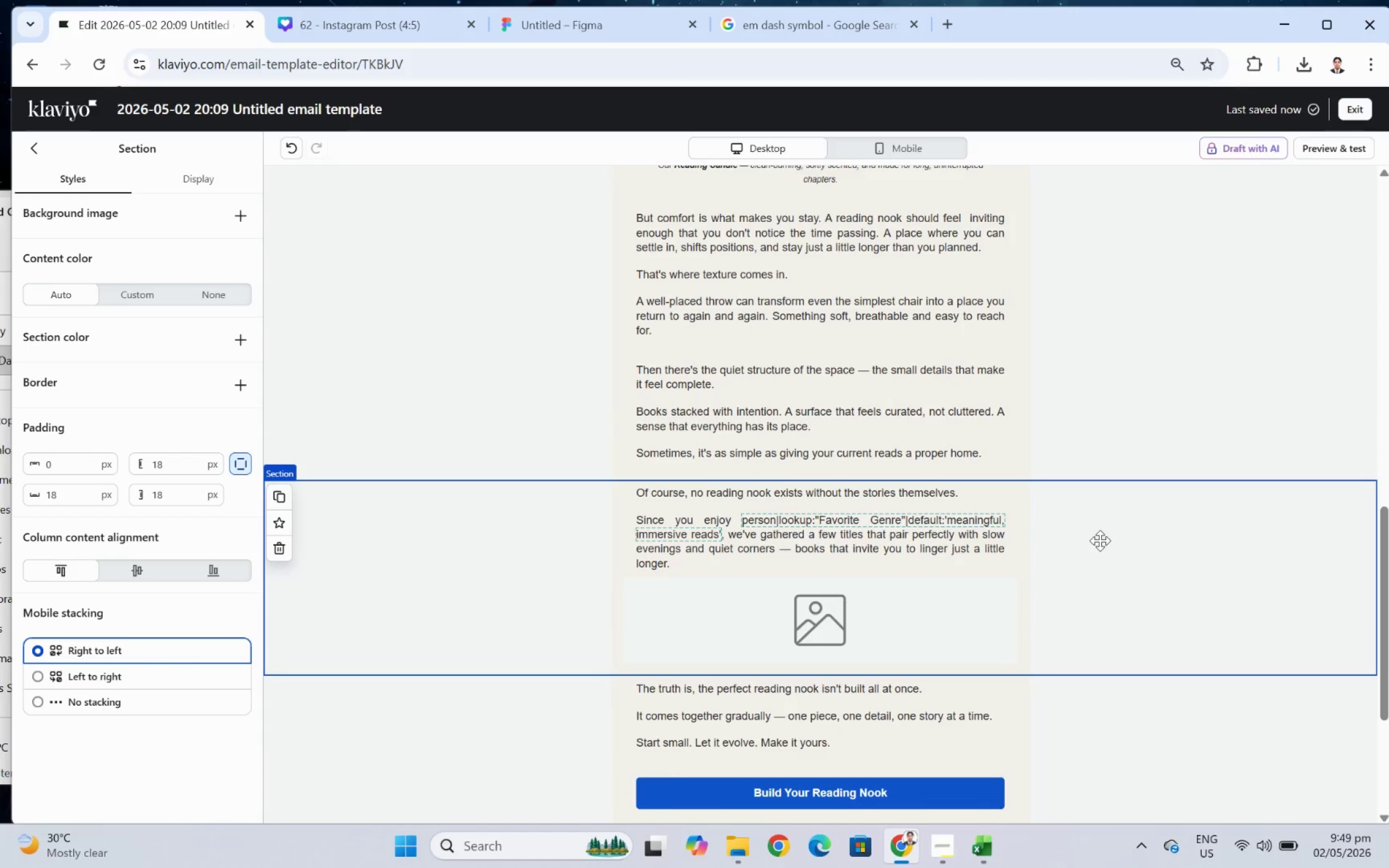 
scroll: coordinate [1097, 540], scroll_direction: down, amount: 1.0
 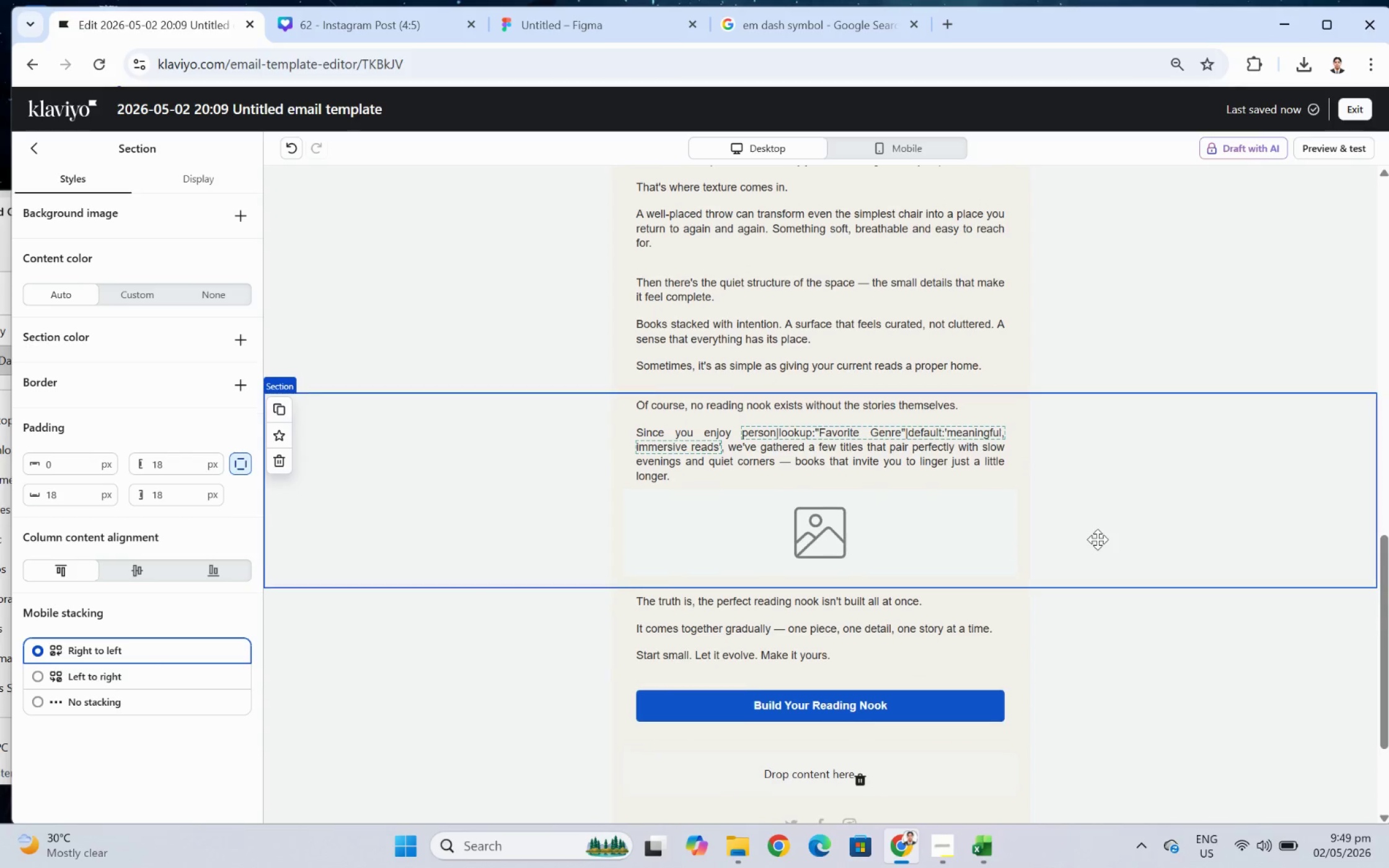 
scroll: coordinate [1097, 539], scroll_direction: up, amount: 1.0
 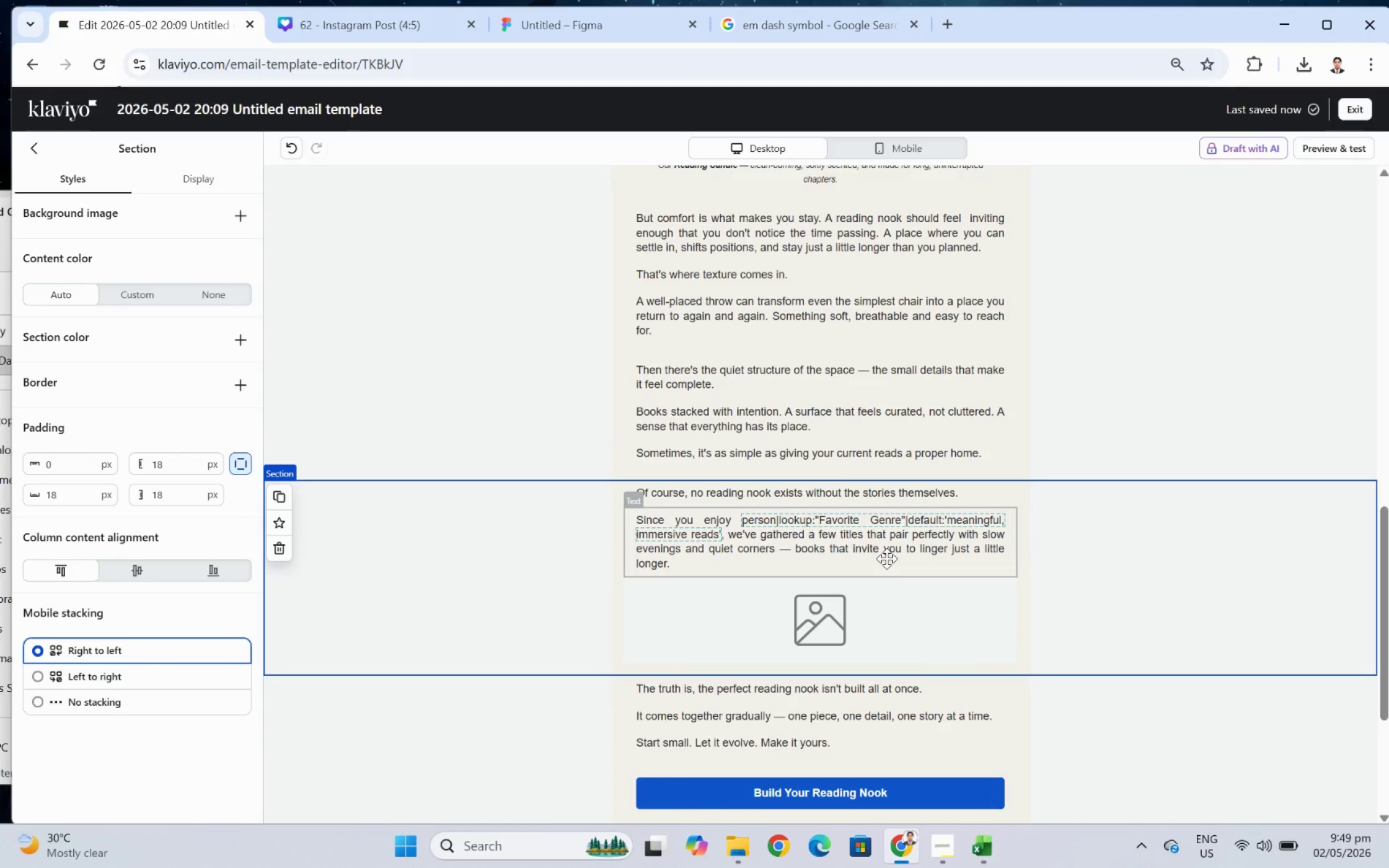 
wait(7.25)
 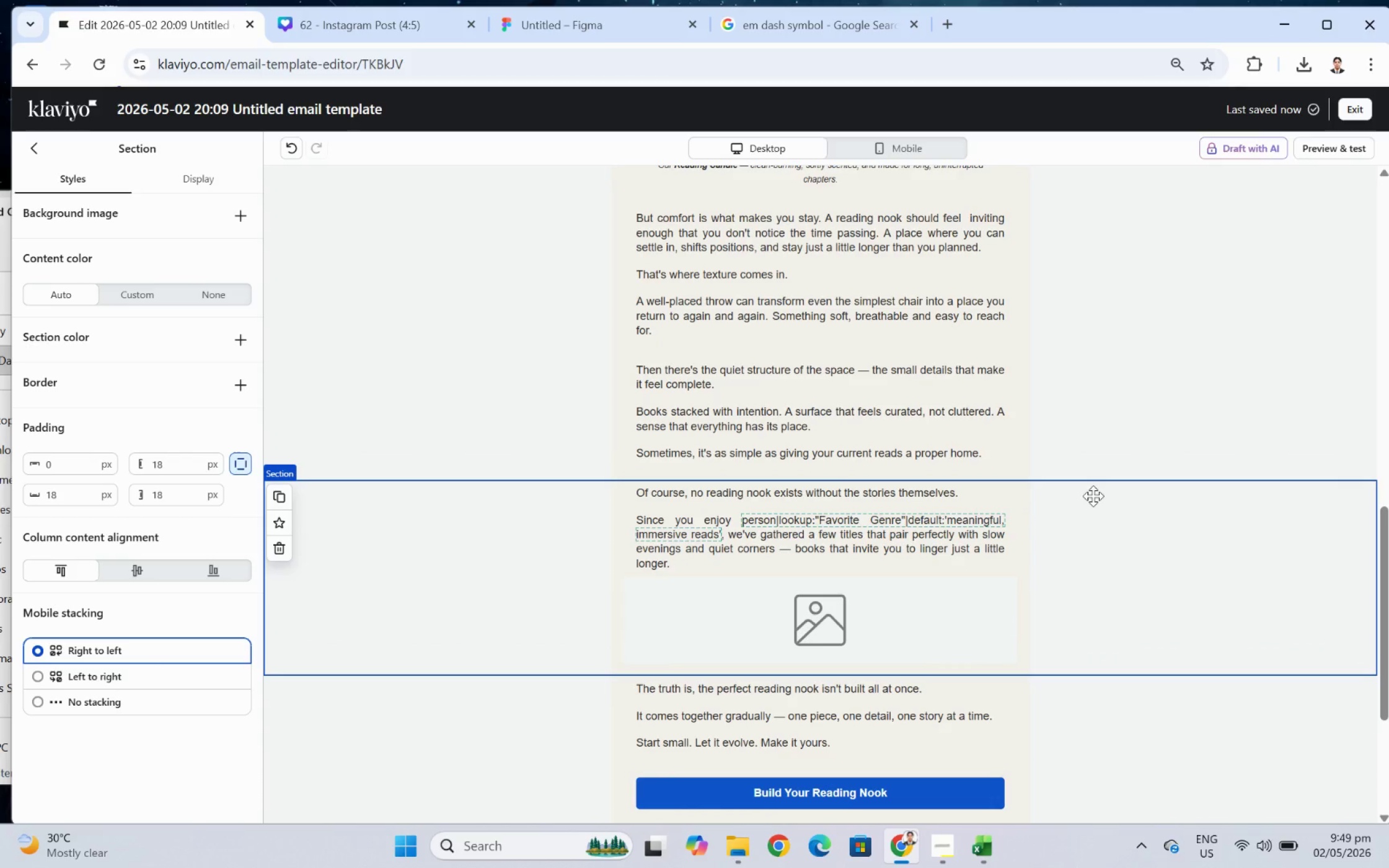 
left_click([932, 625])
 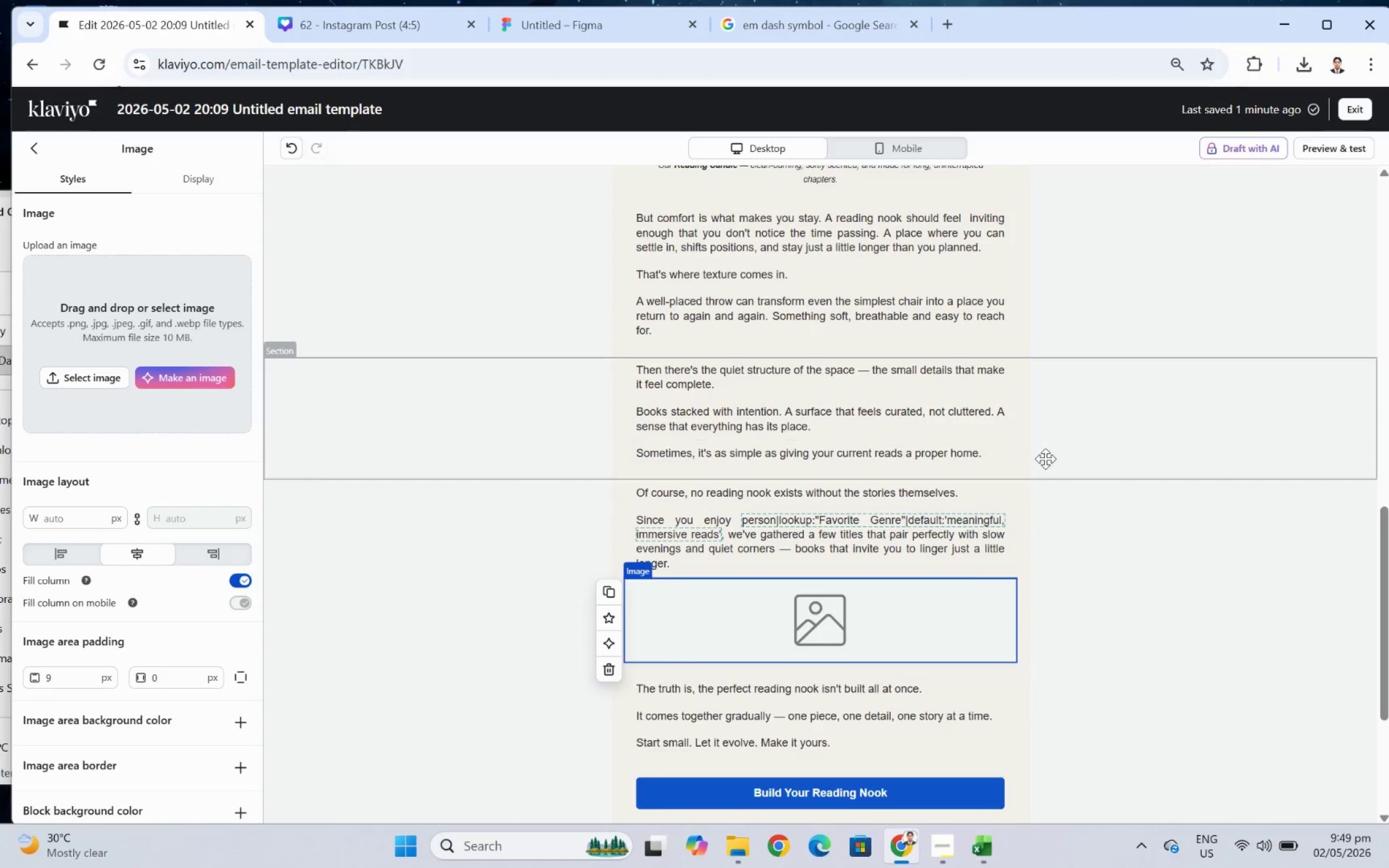 
left_click([1066, 457])
 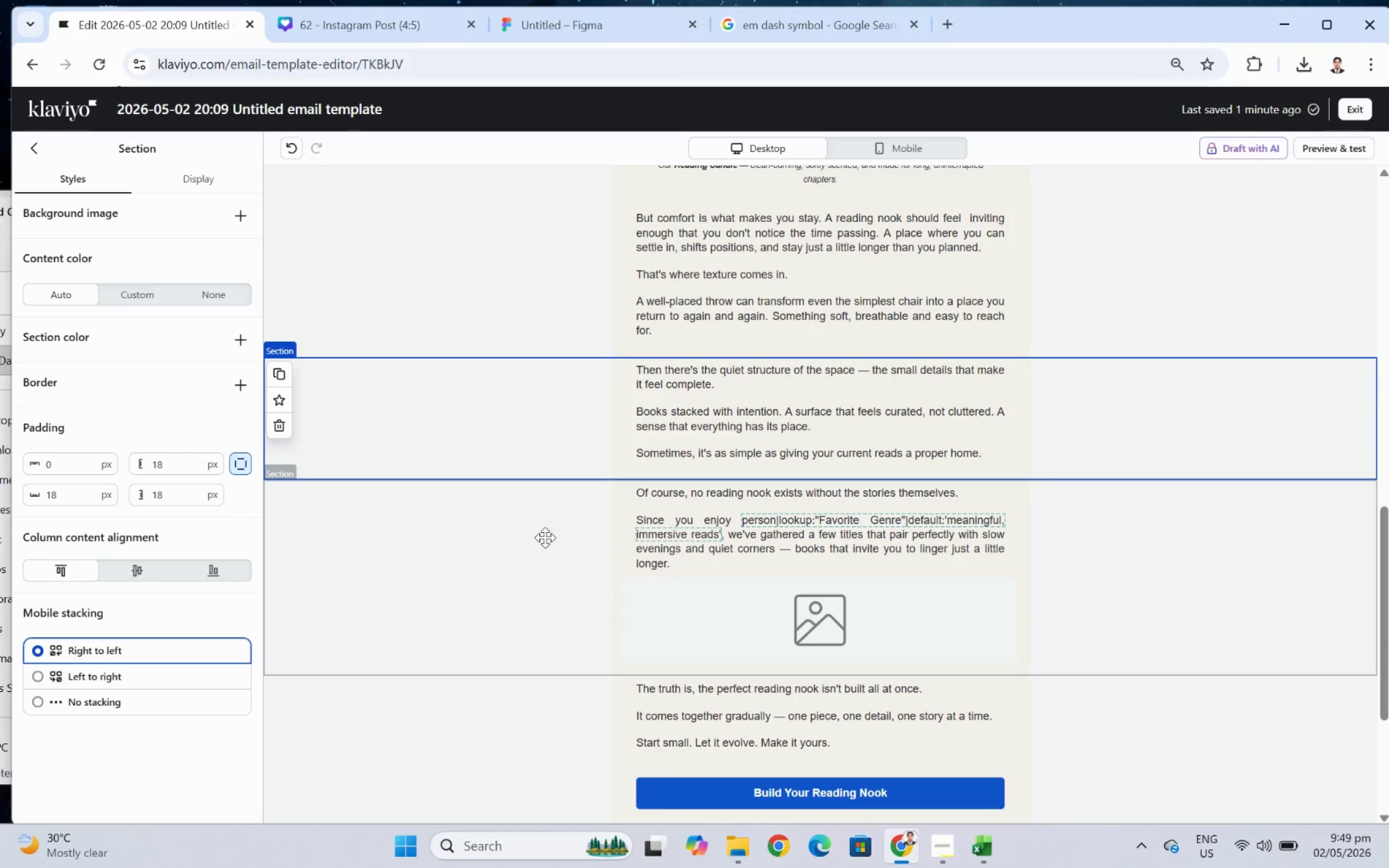 
wait(20.2)
 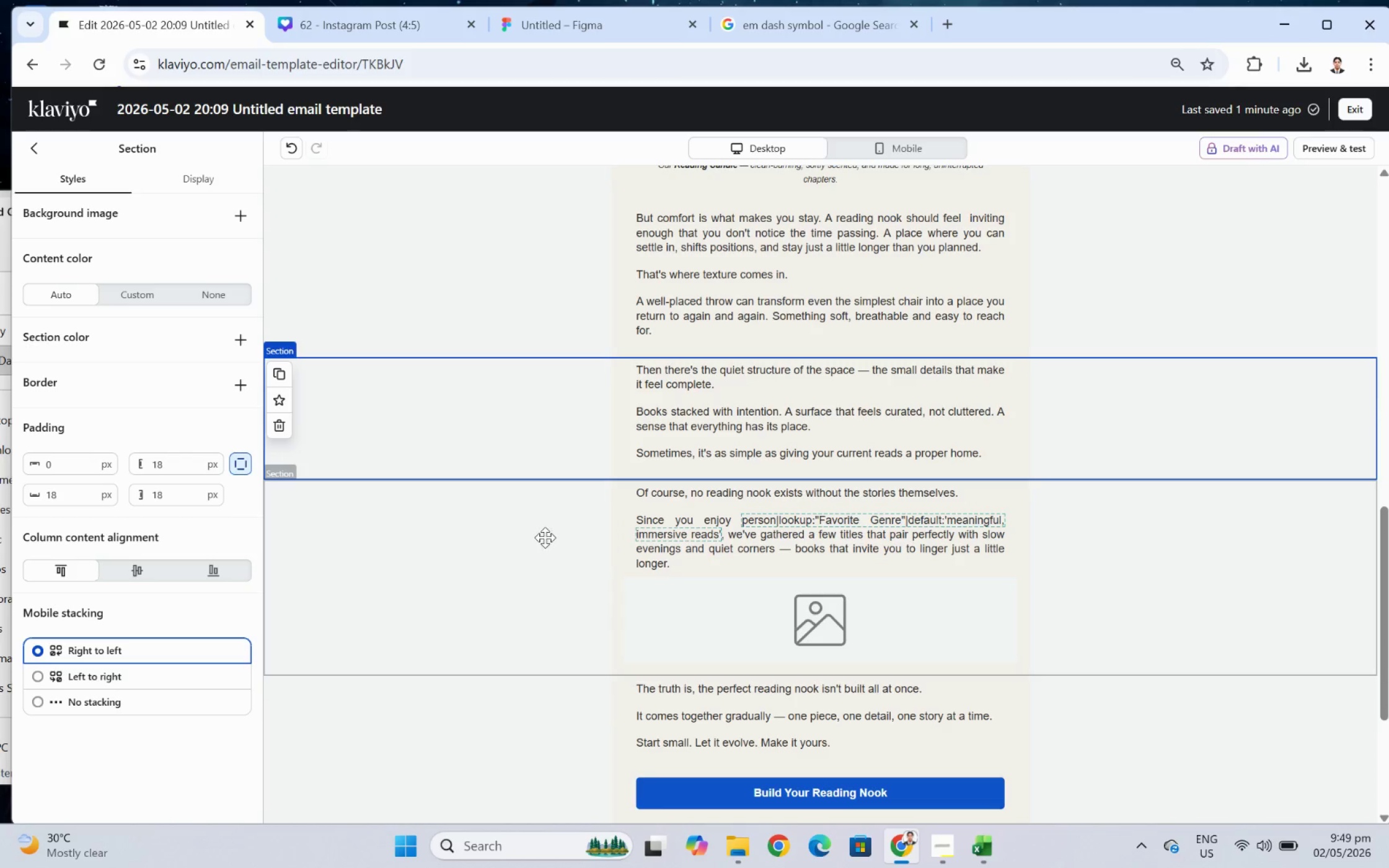 
left_click([33, 154])
 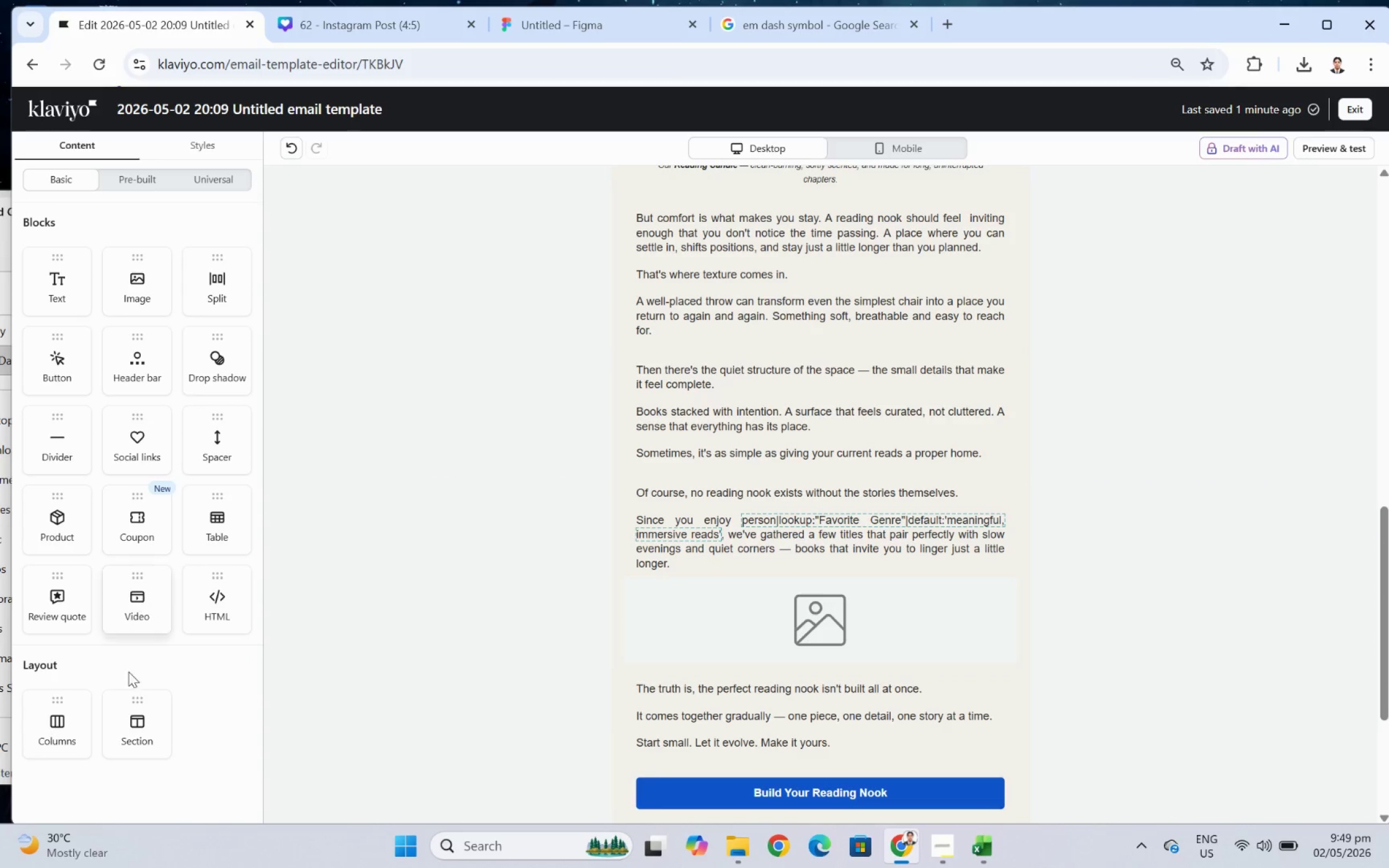 
left_click_drag(start_coordinate=[147, 726], to_coordinate=[563, 511])
 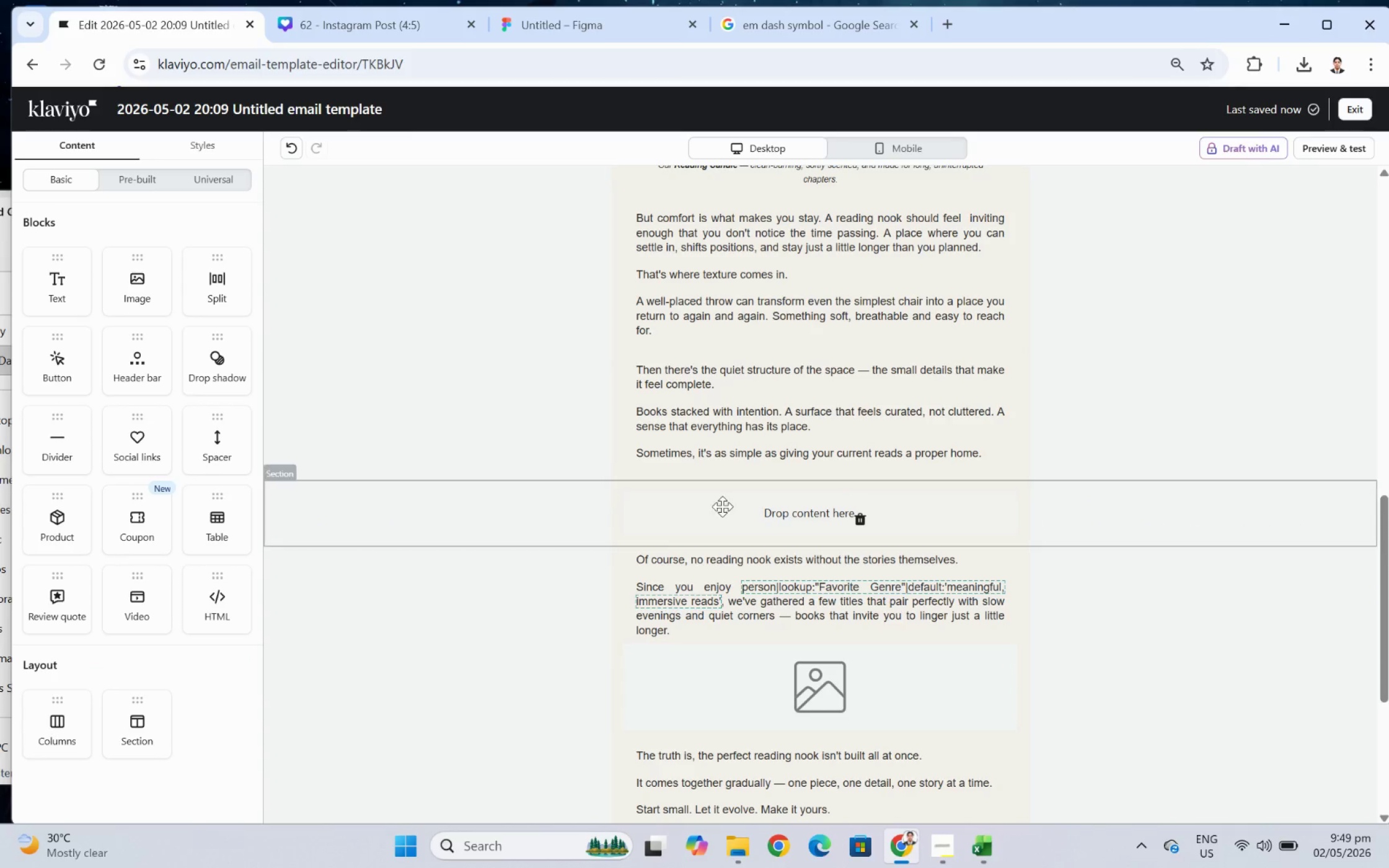 
left_click([524, 506])
 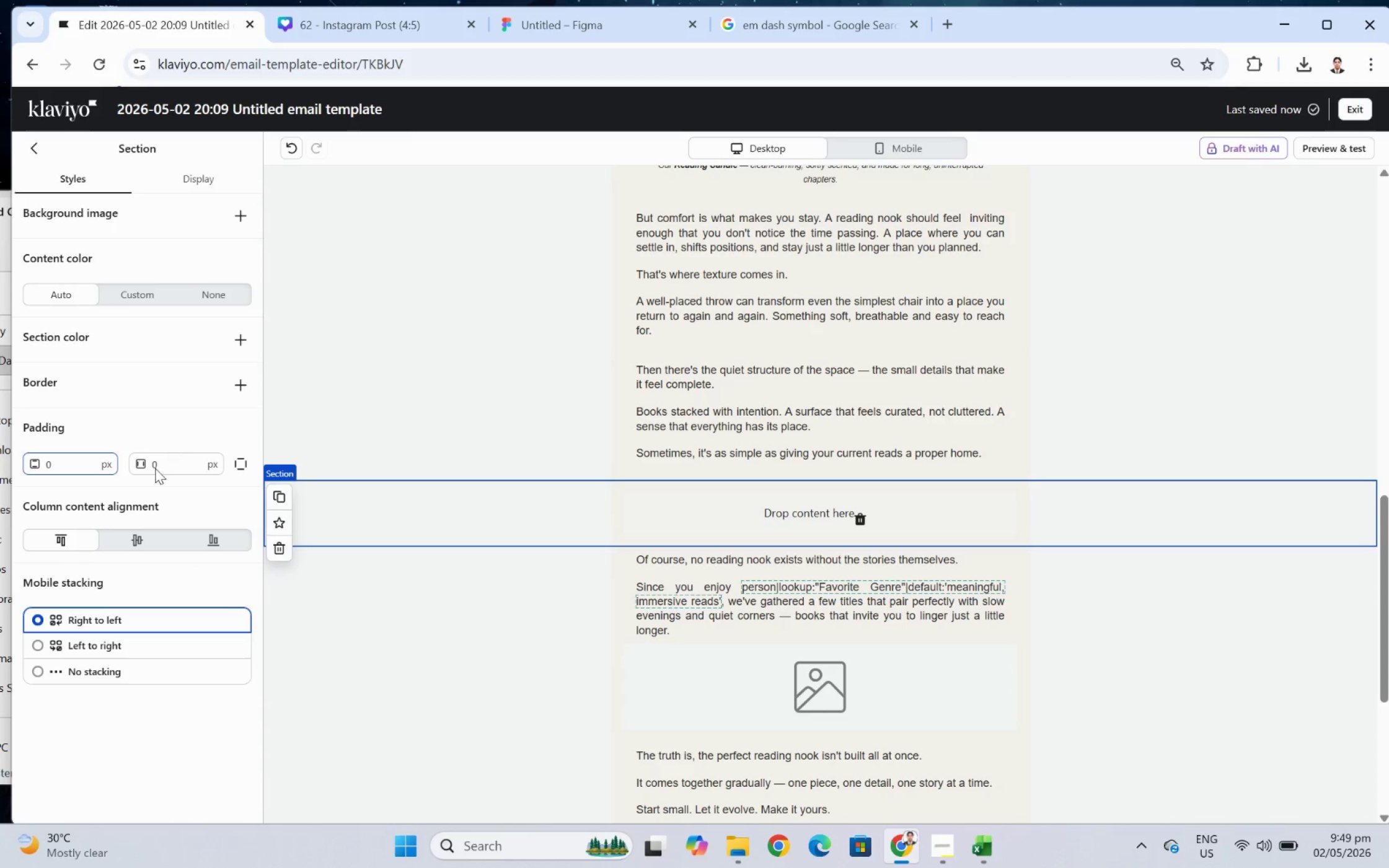 
double_click([181, 465])
 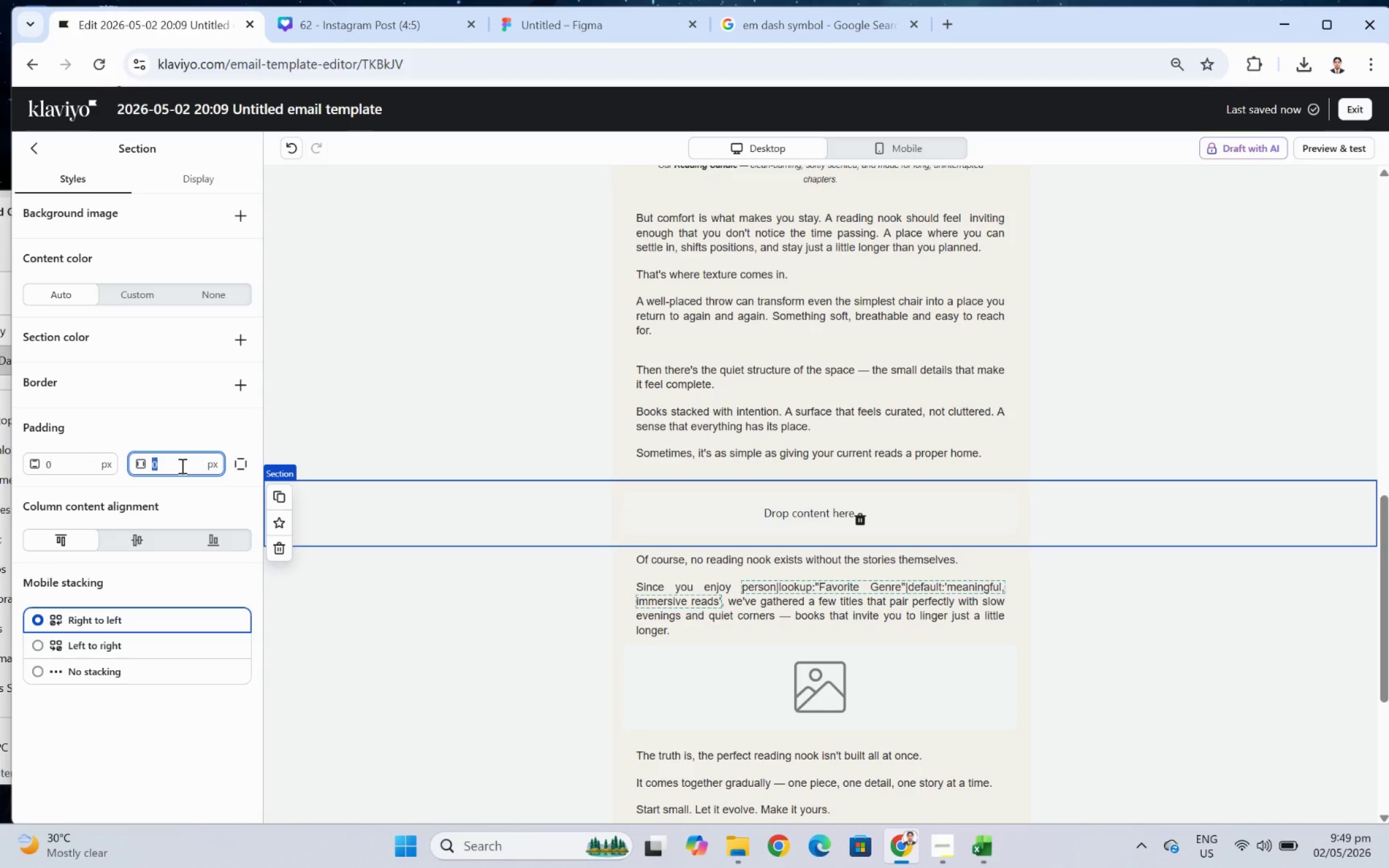 
key(Numpad1)
 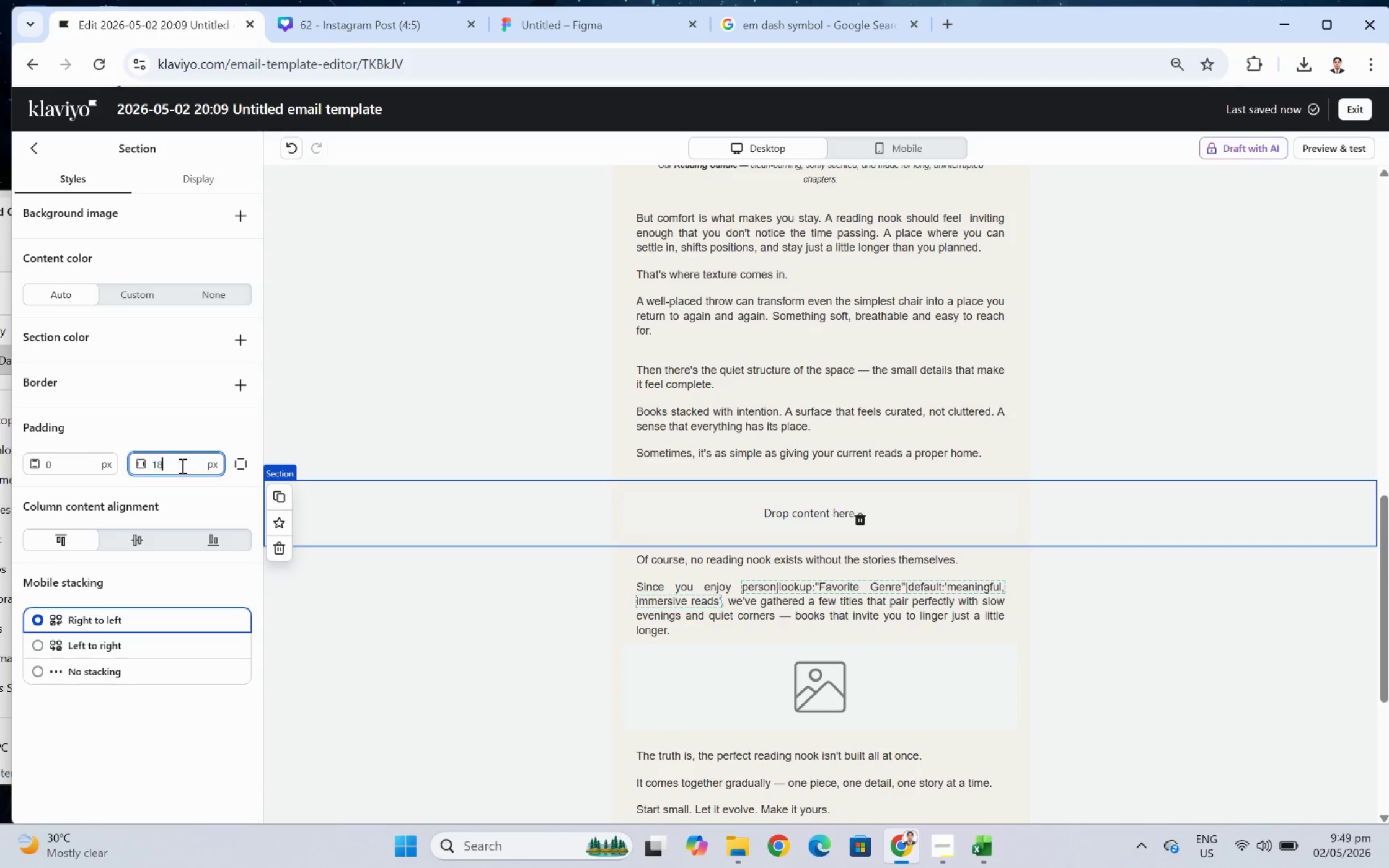 
key(Numpad8)
 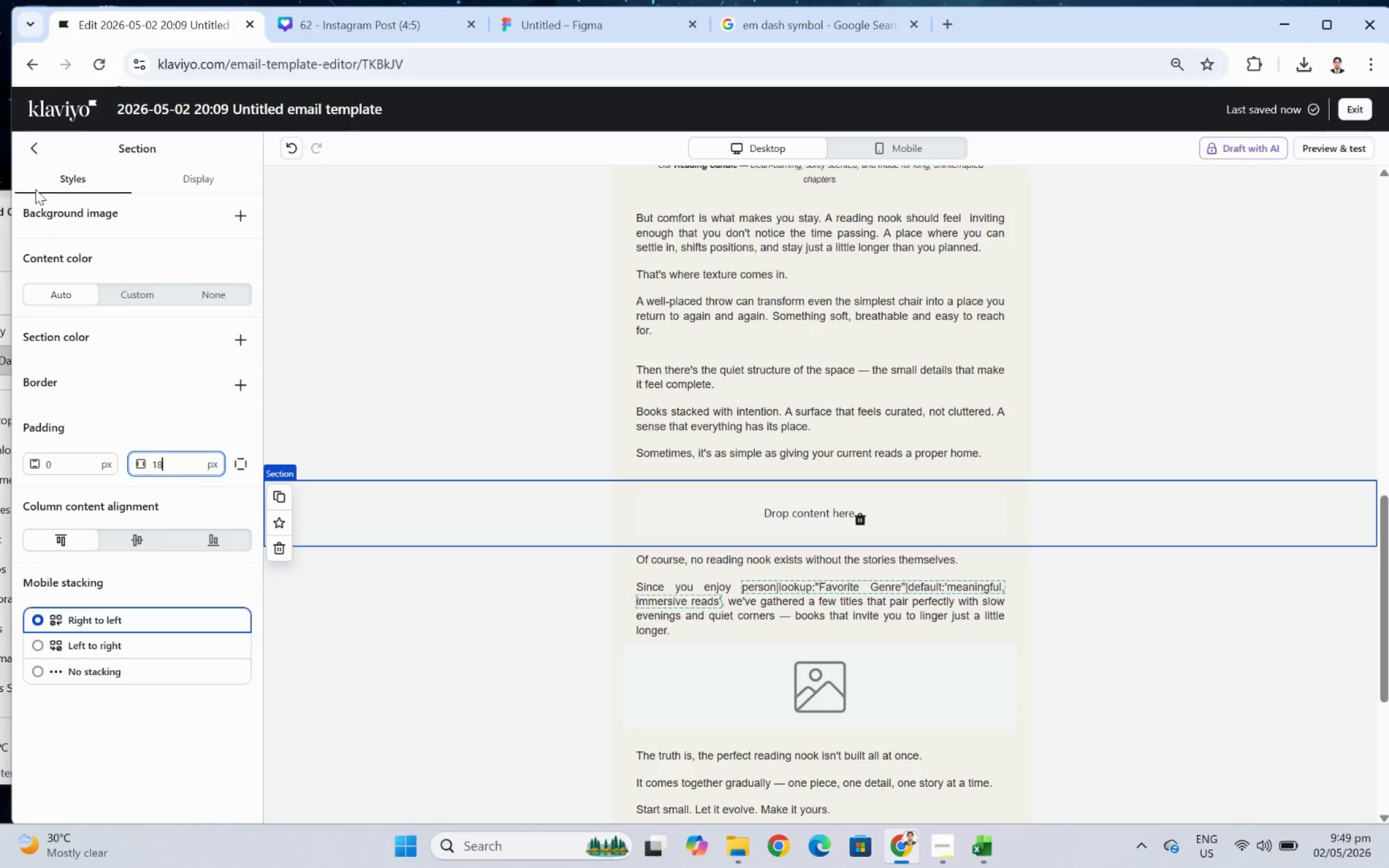 
left_click([35, 147])
 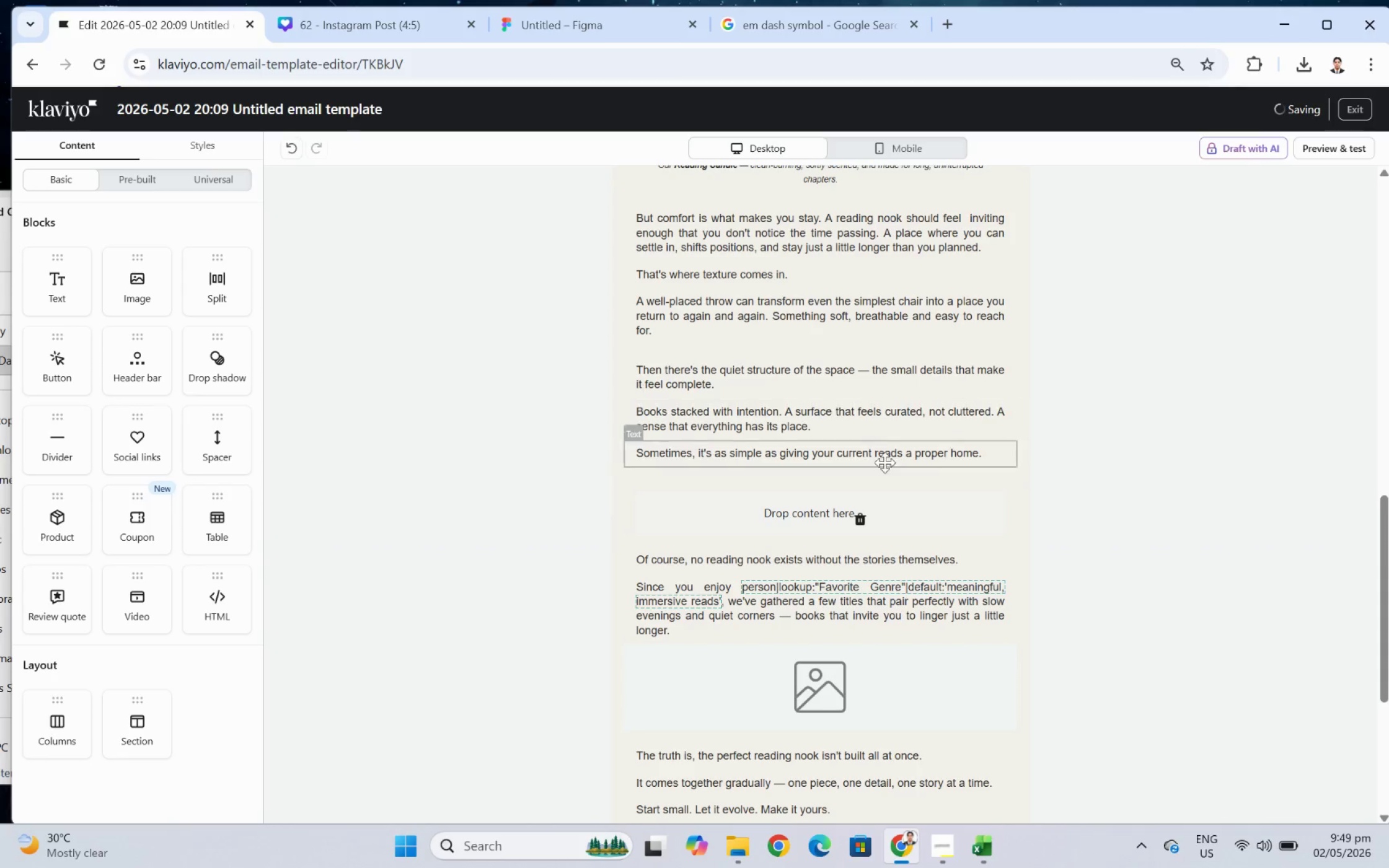 
scroll: coordinate [1014, 506], scroll_direction: up, amount: 10.0
 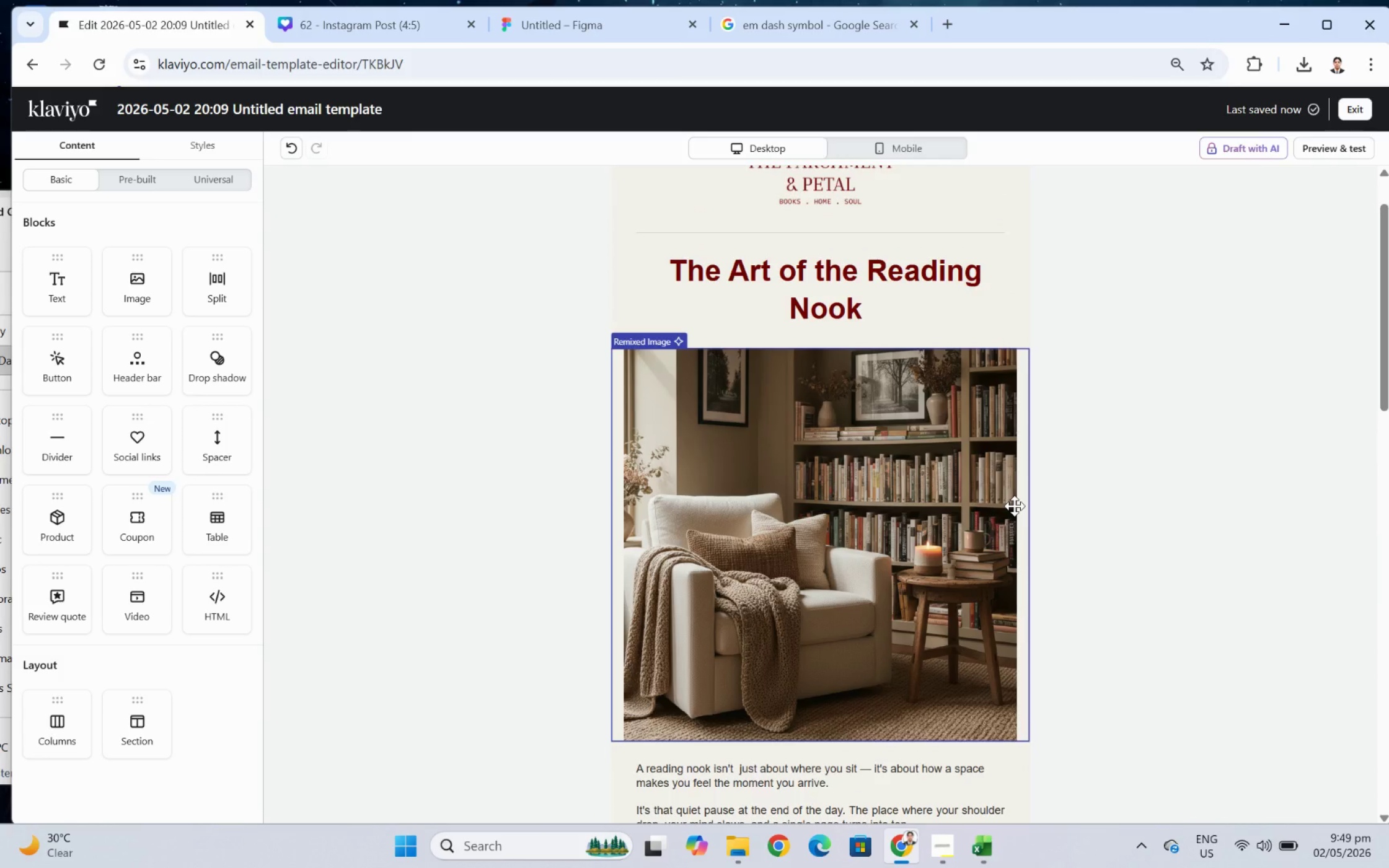 
scroll: coordinate [983, 501], scroll_direction: down, amount: 11.0
 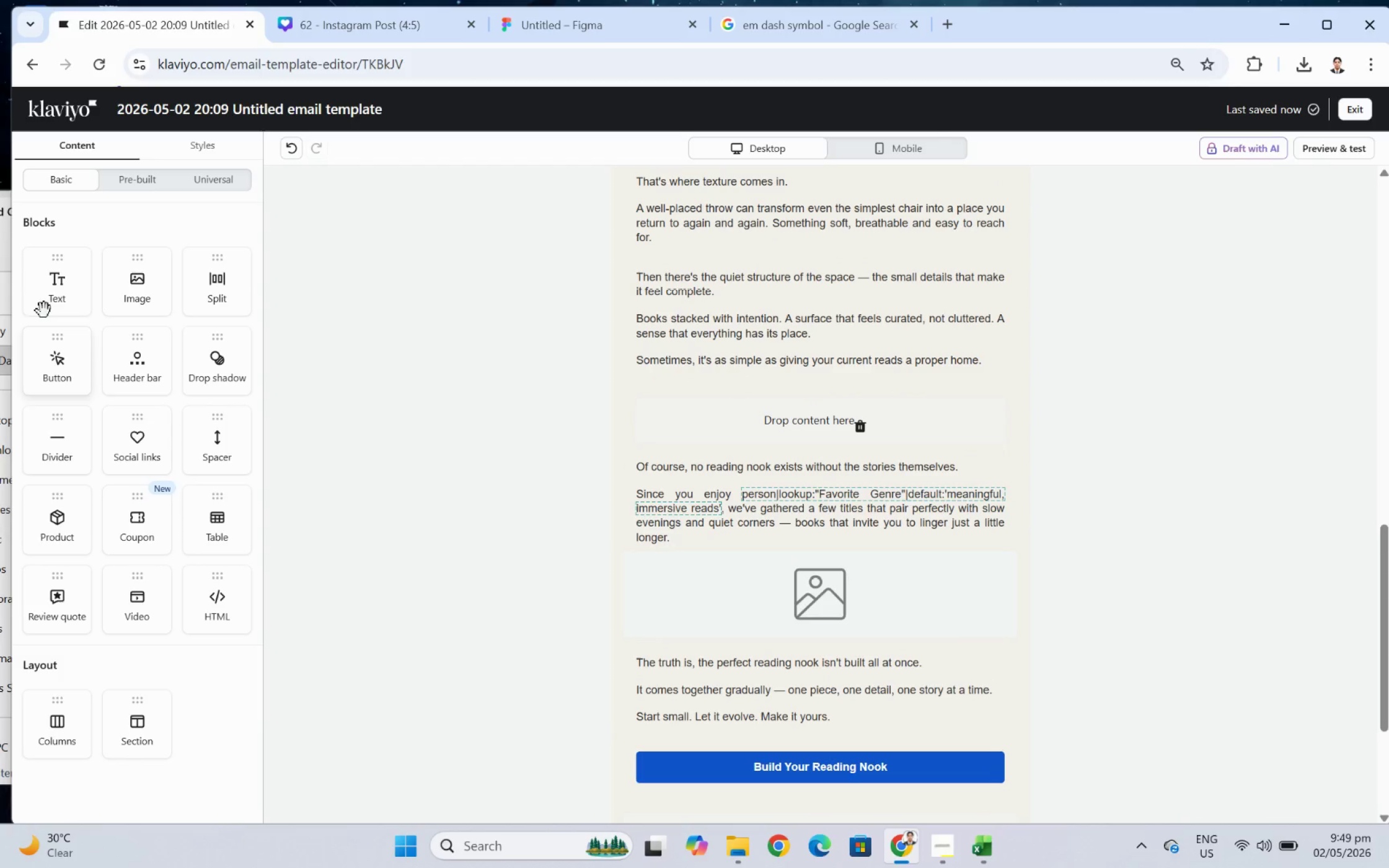 
left_click_drag(start_coordinate=[47, 292], to_coordinate=[818, 408])
 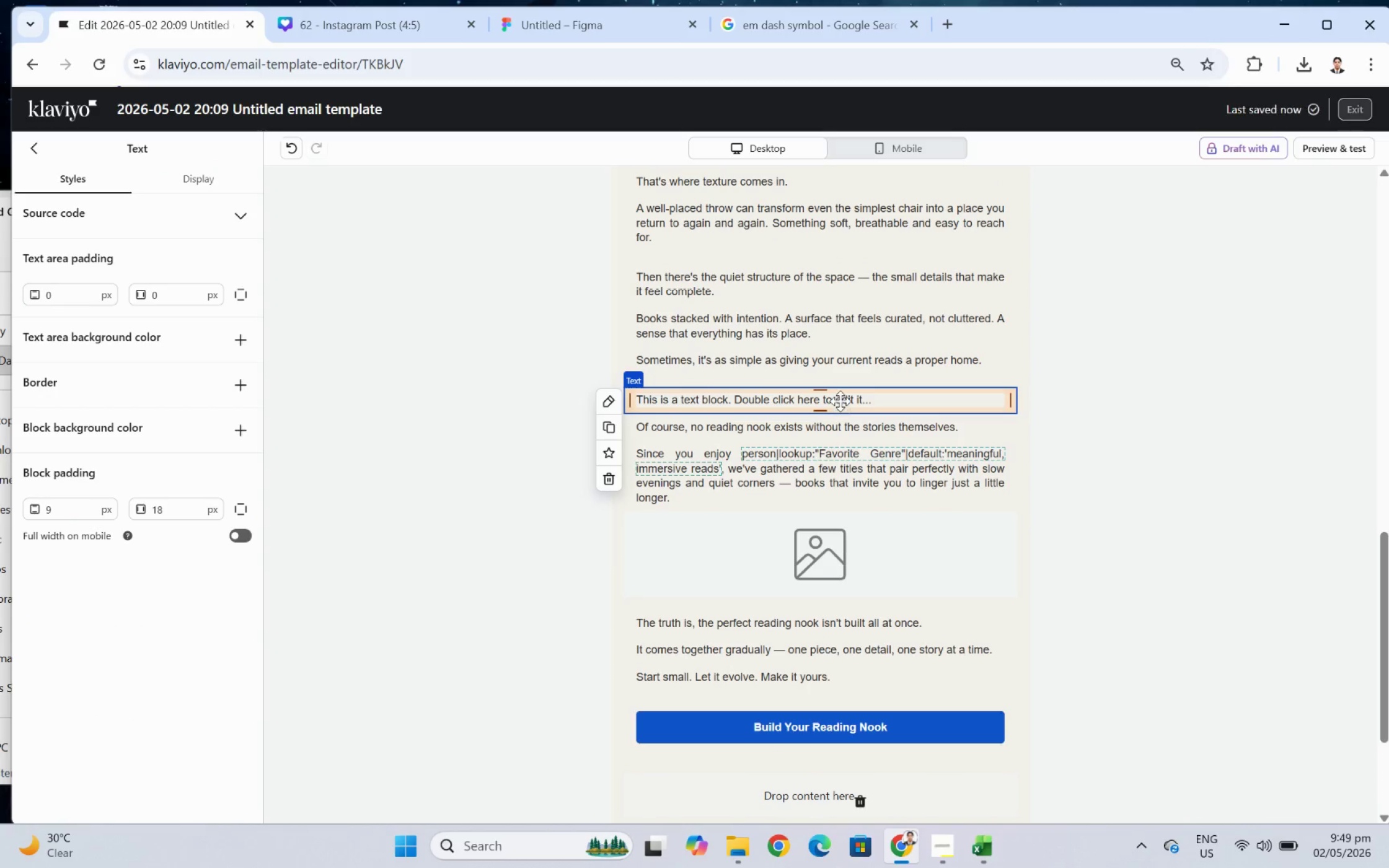 
double_click([840, 400])
 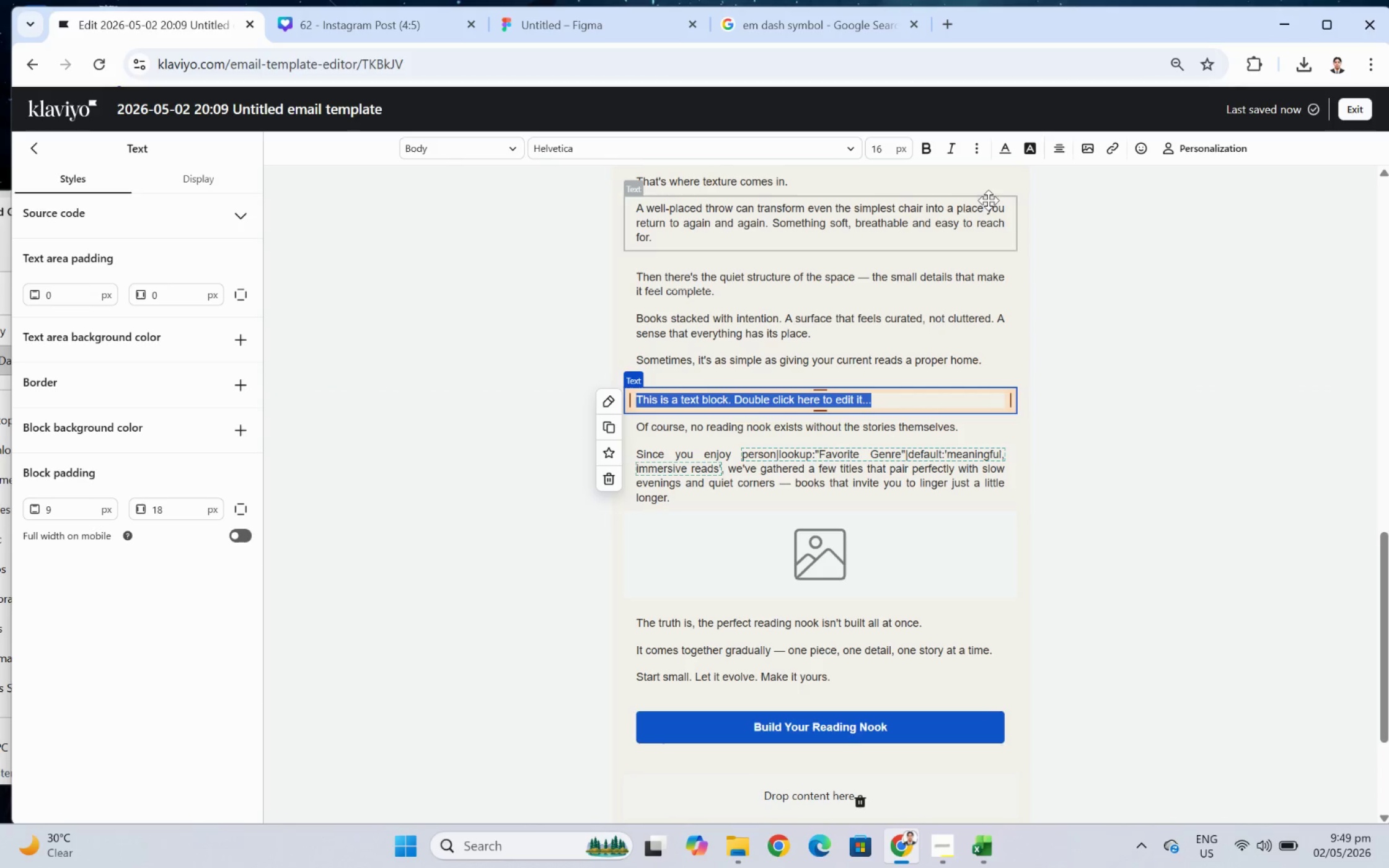 
left_click([1055, 147])
 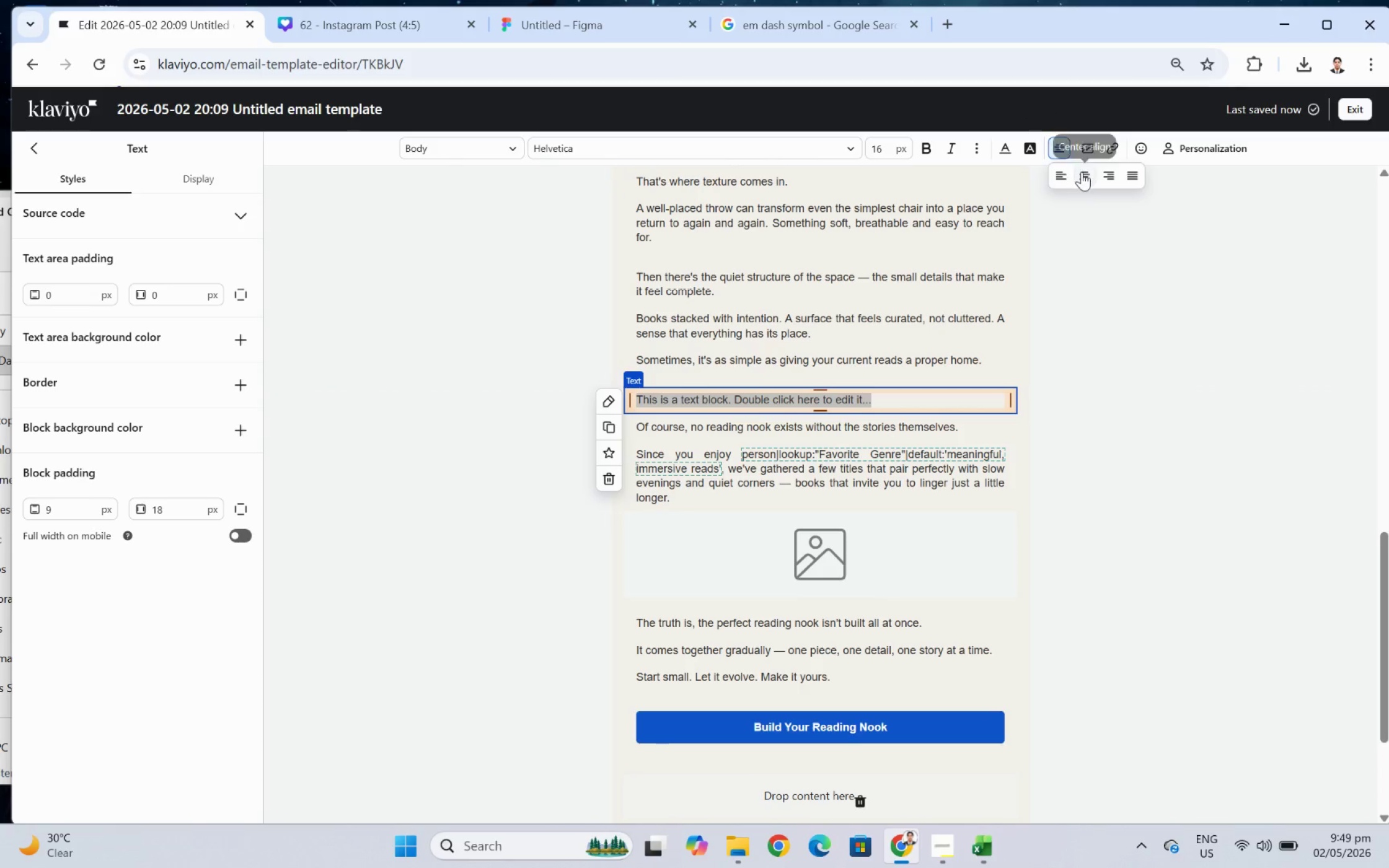 
left_click([1084, 175])
 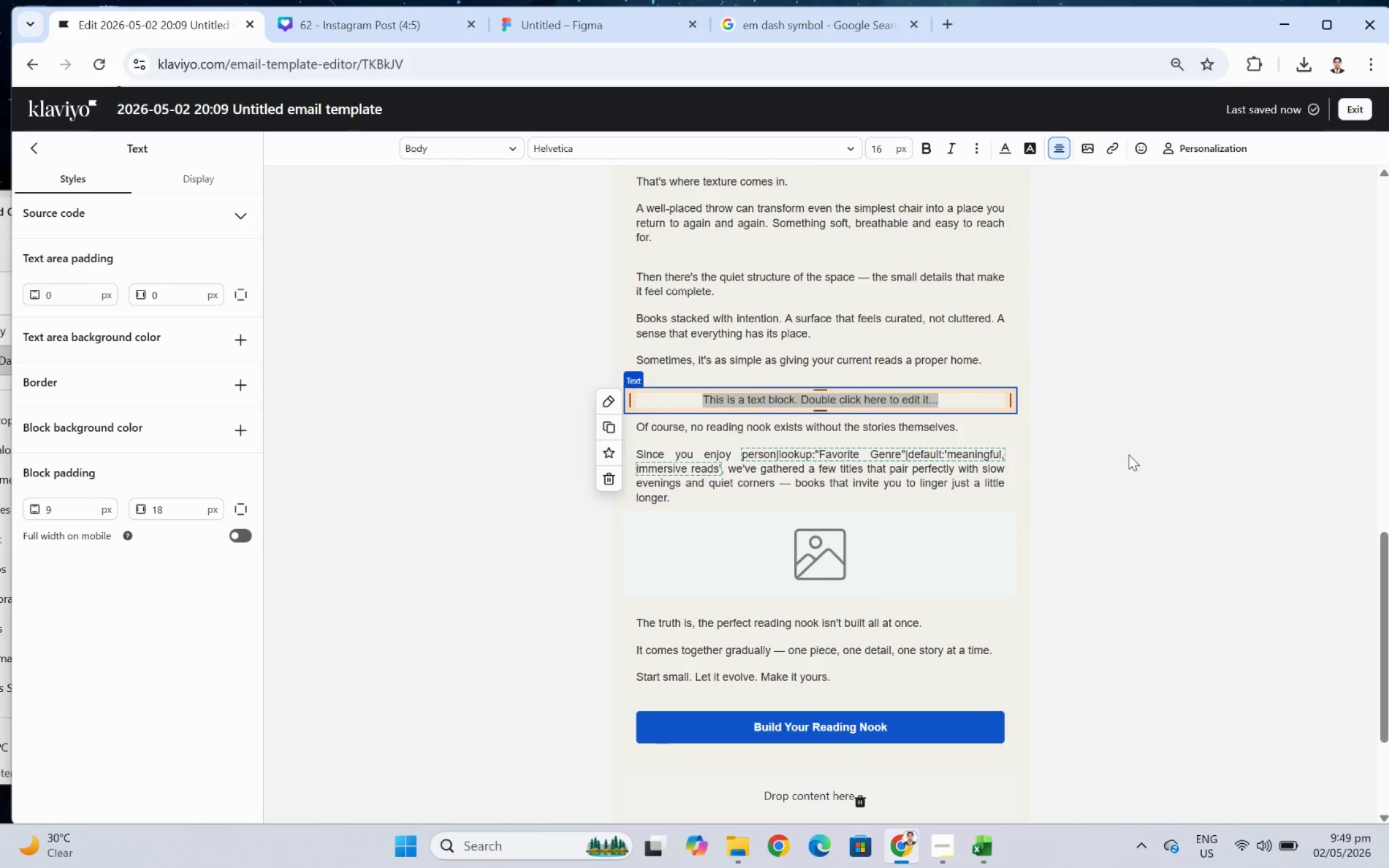 
double_click([1128, 454])
 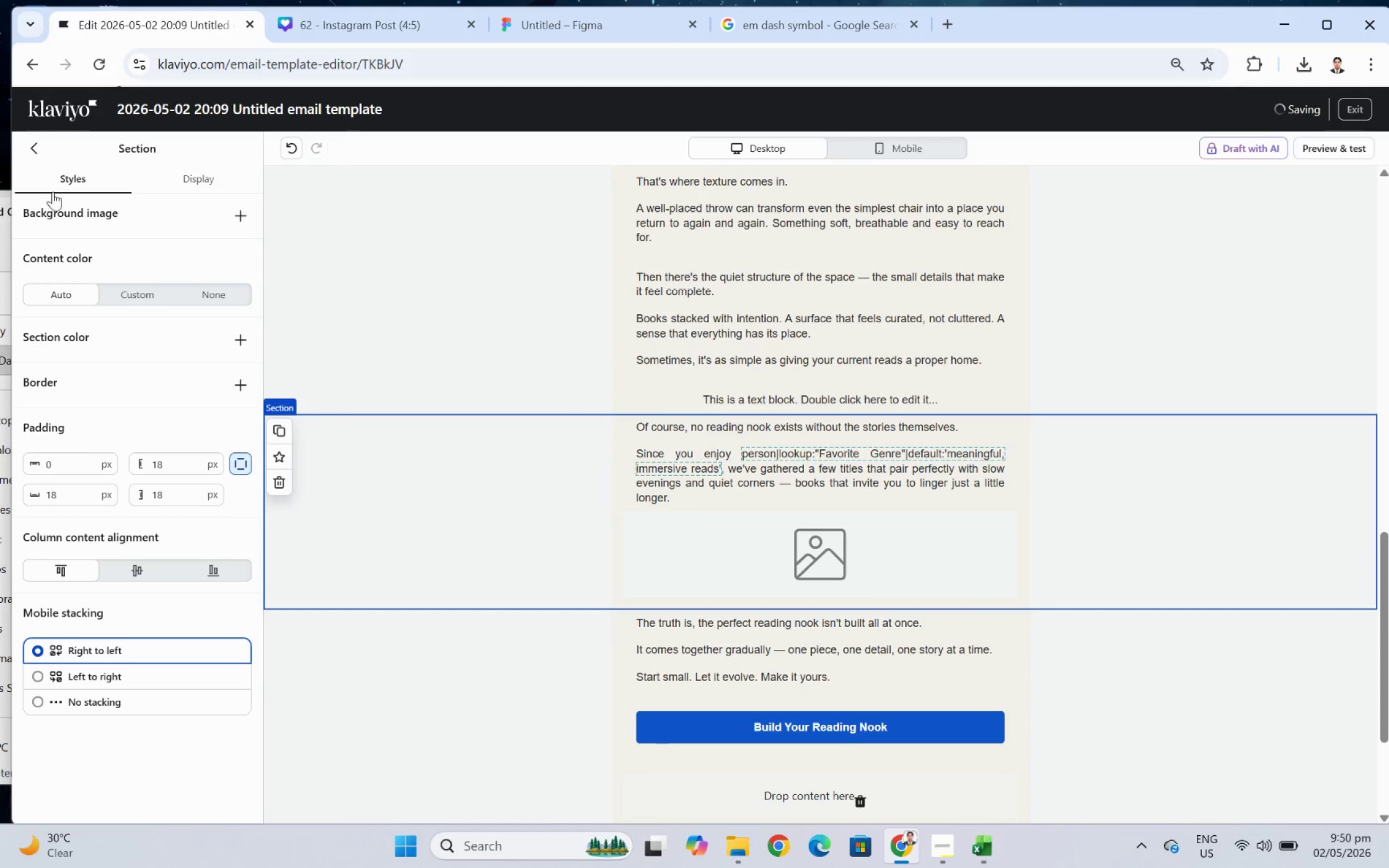 
left_click([30, 146])
 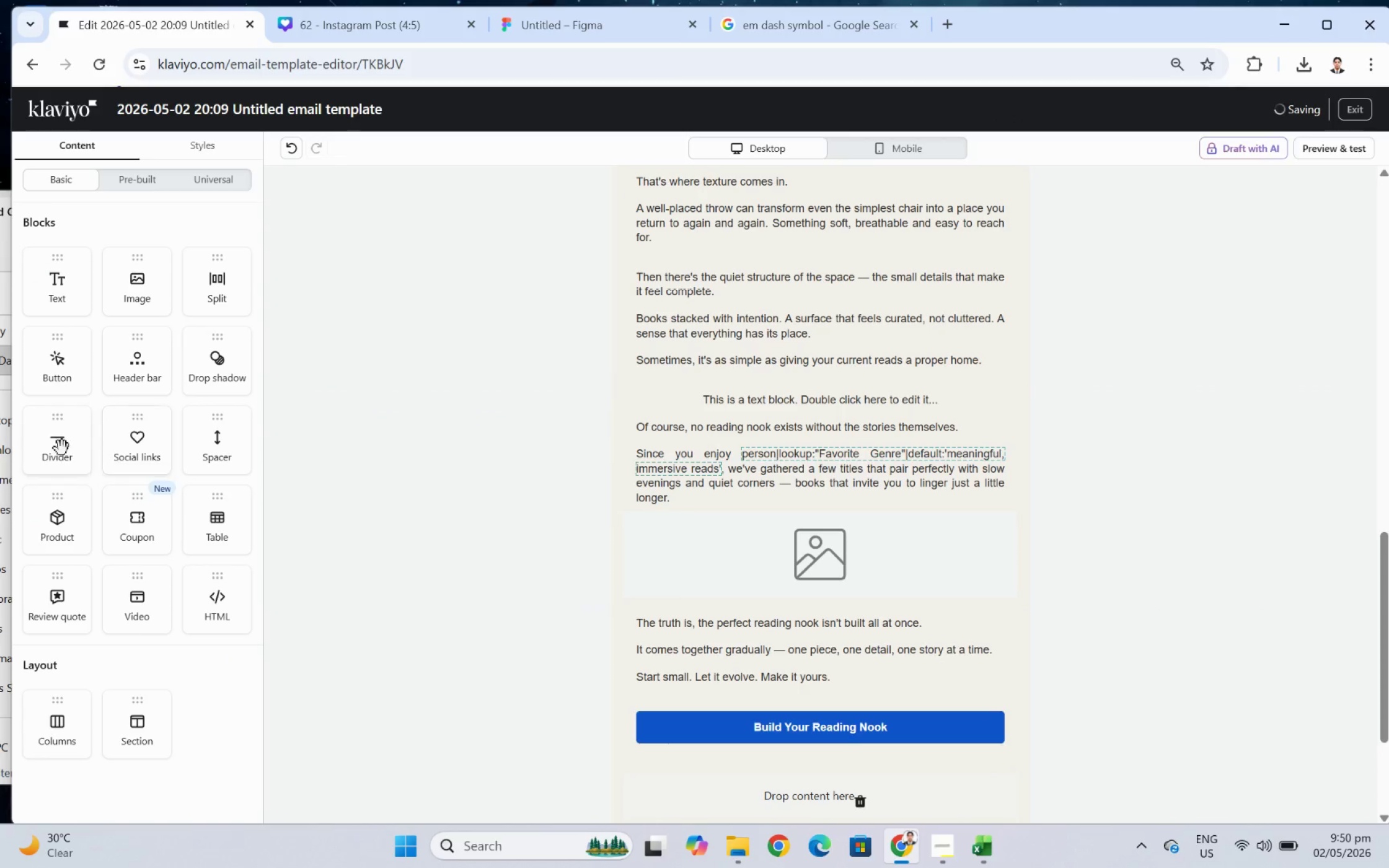 
left_click_drag(start_coordinate=[56, 448], to_coordinate=[736, 398])
 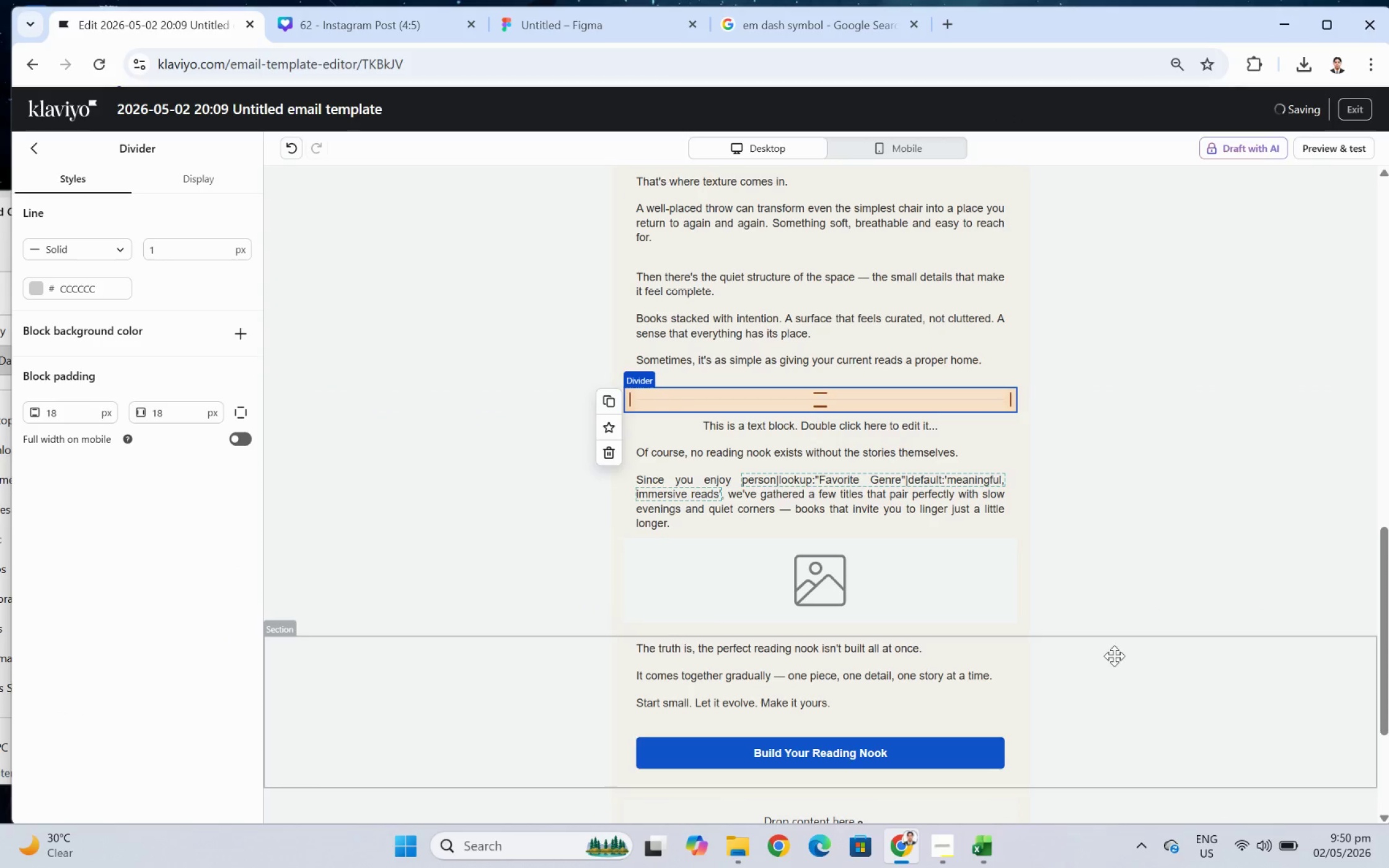 
left_click([1118, 679])
 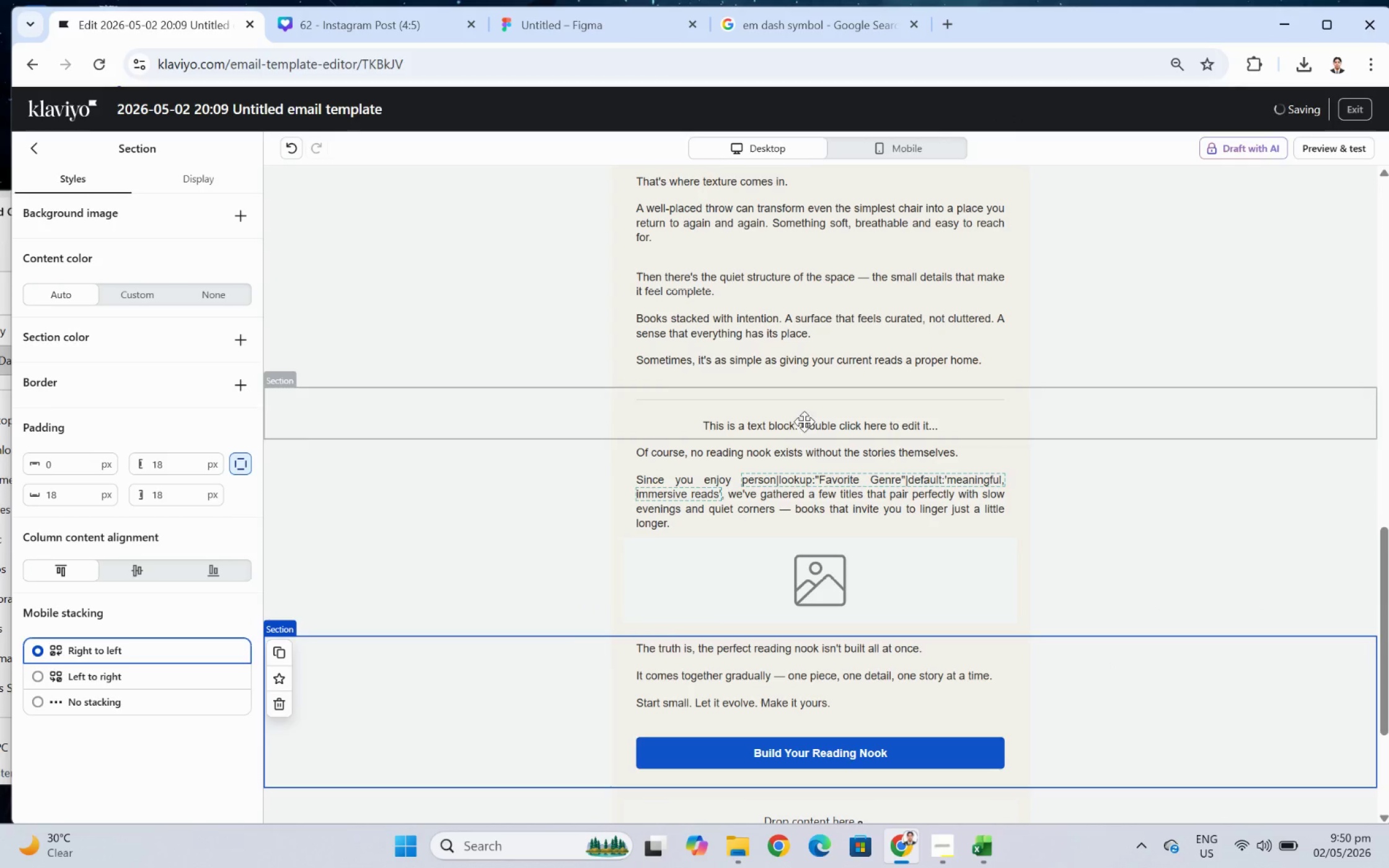 
double_click([848, 421])
 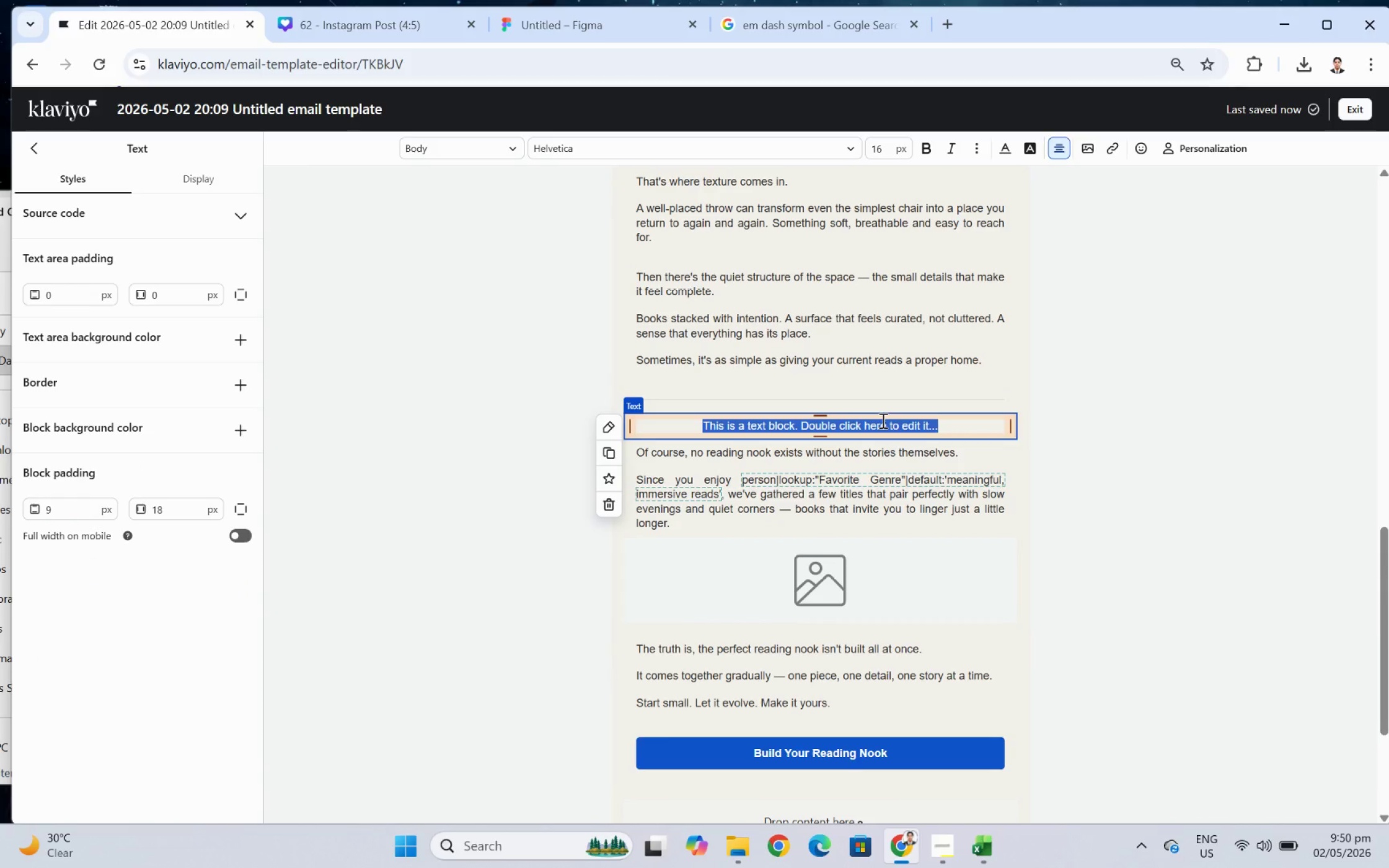 
type(BUILD YOUR NOOK)
 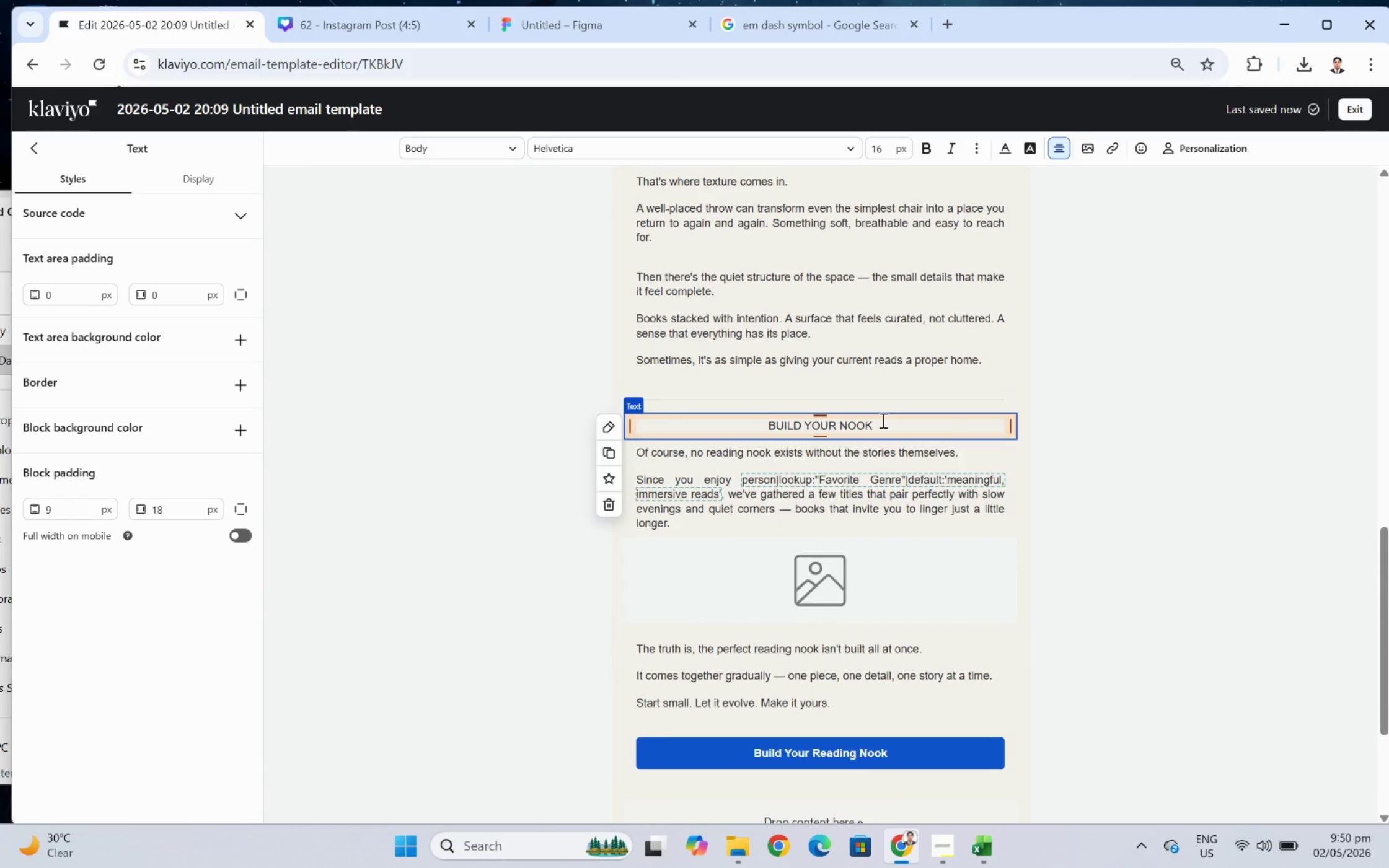 
scroll: coordinate [925, 424], scroll_direction: up, amount: 13.0
 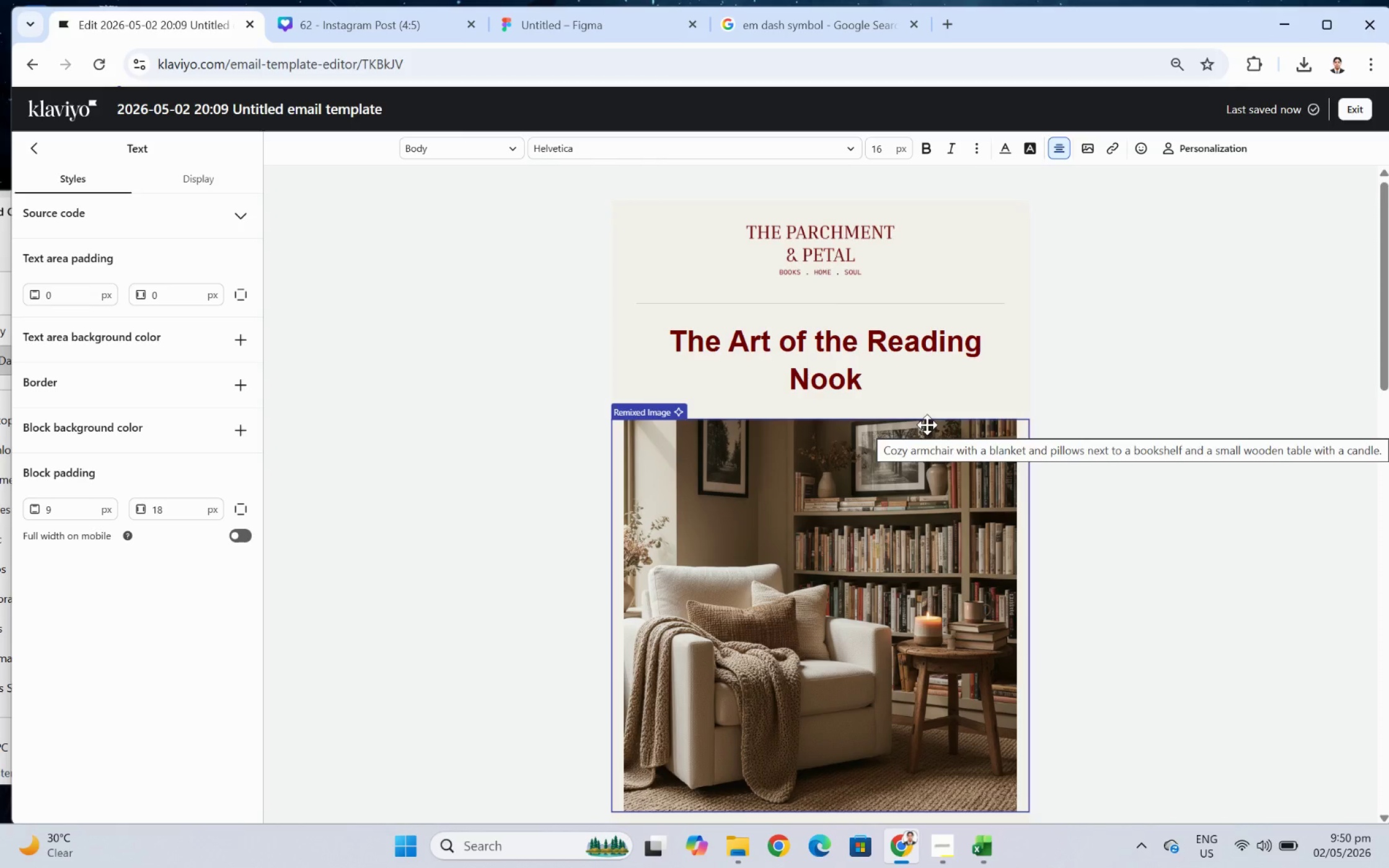 
scroll: coordinate [927, 424], scroll_direction: down, amount: 11.0
 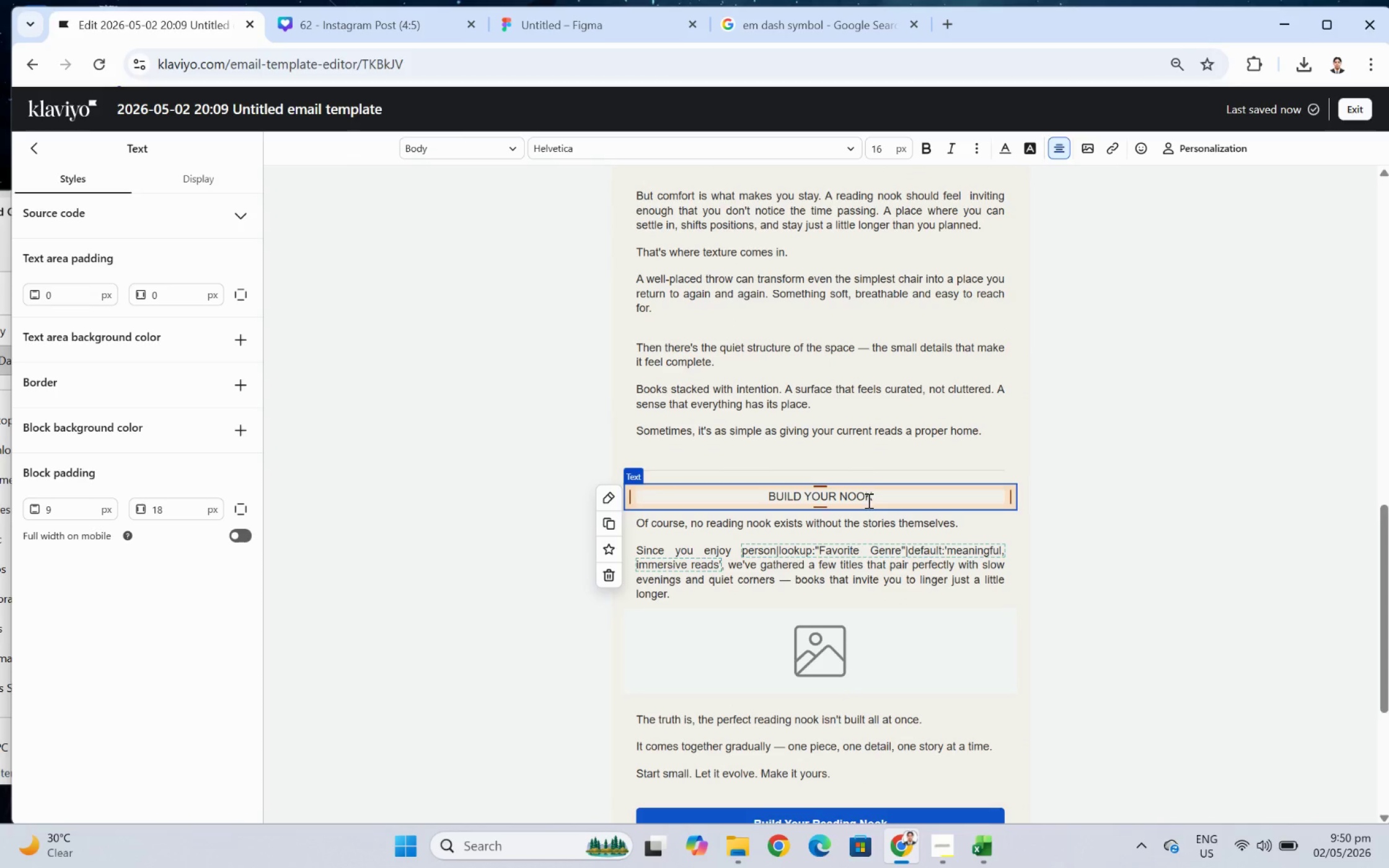 
double_click([868, 494])
 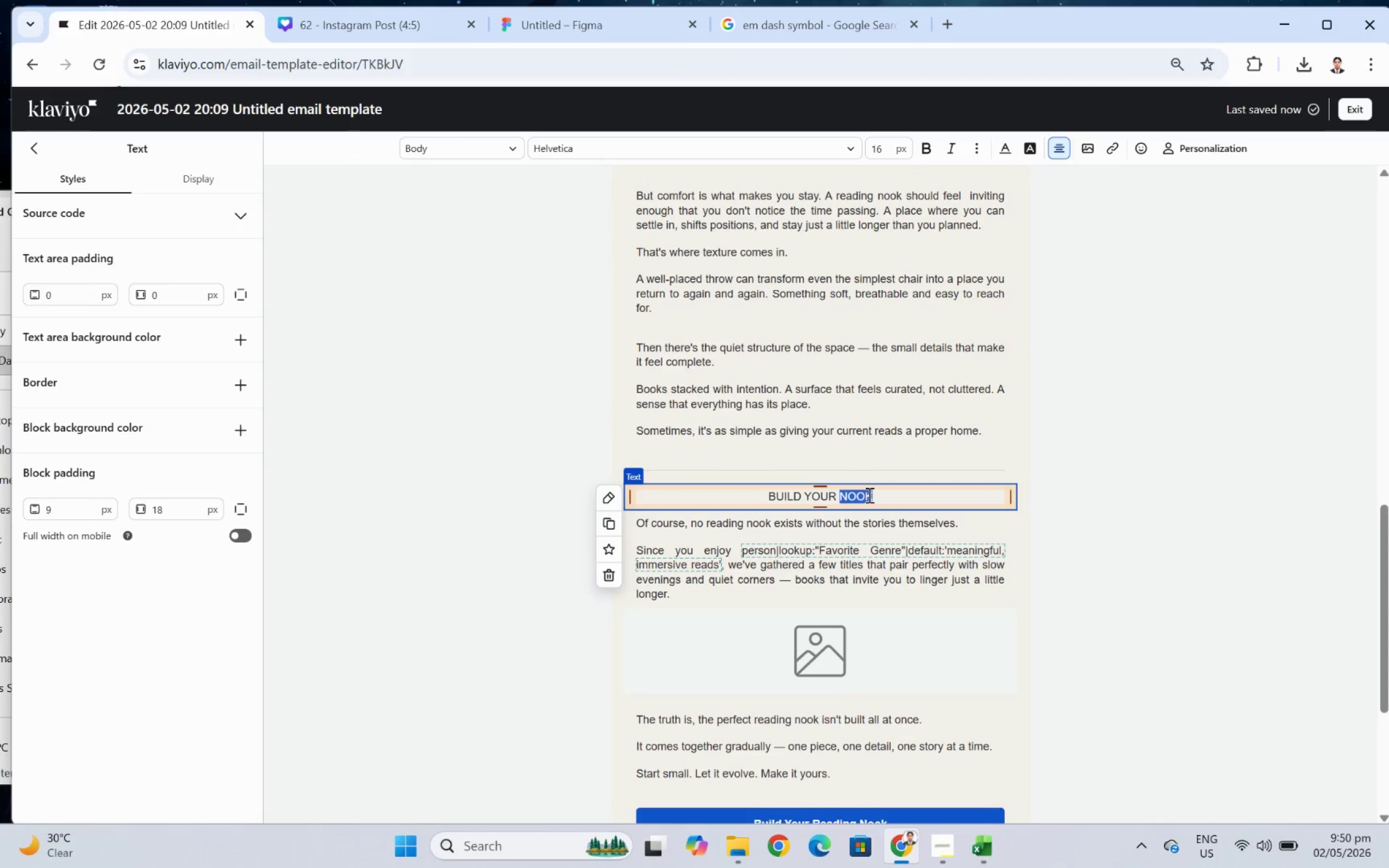 
triple_click([868, 494])
 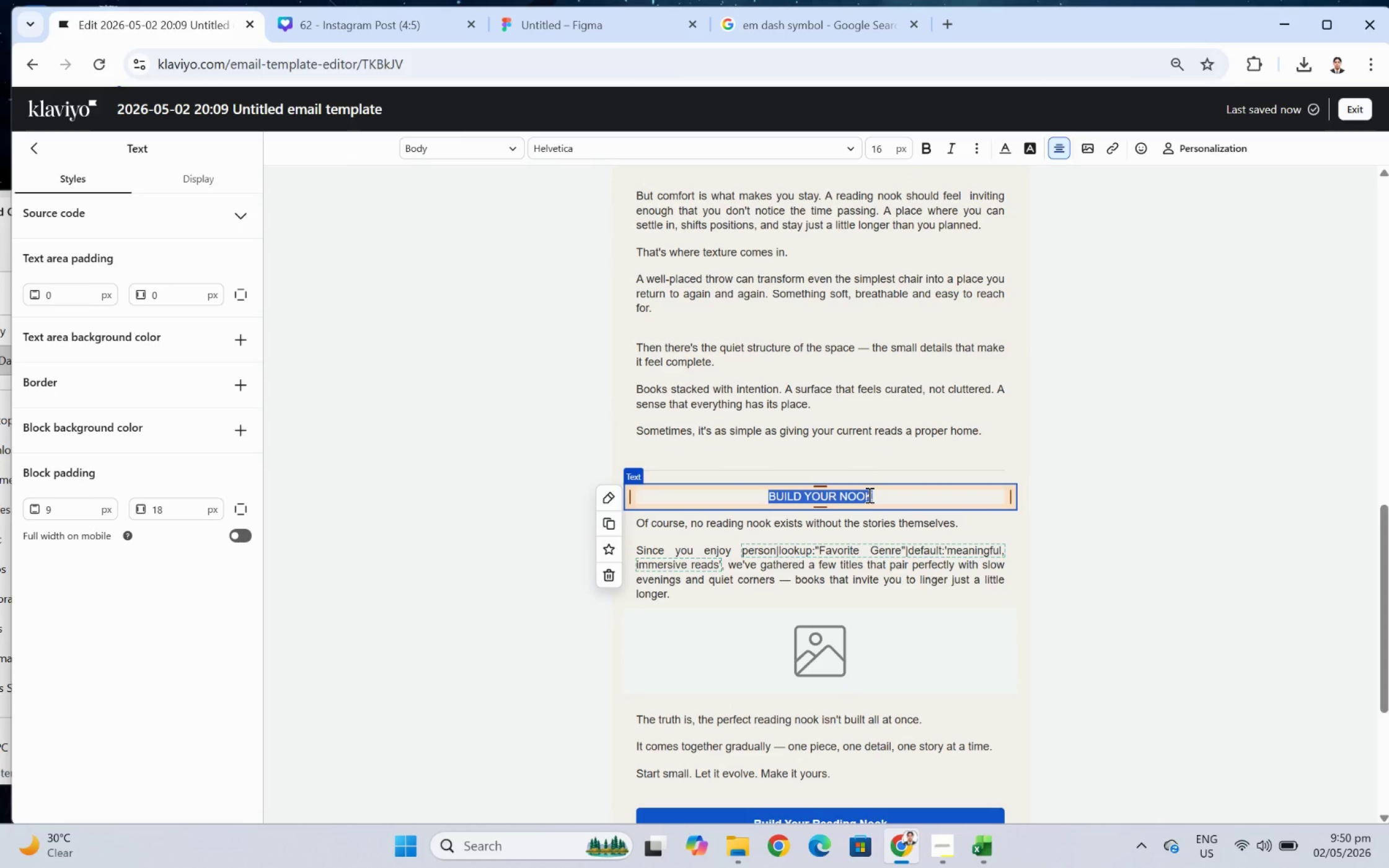 
key(Control+B)
 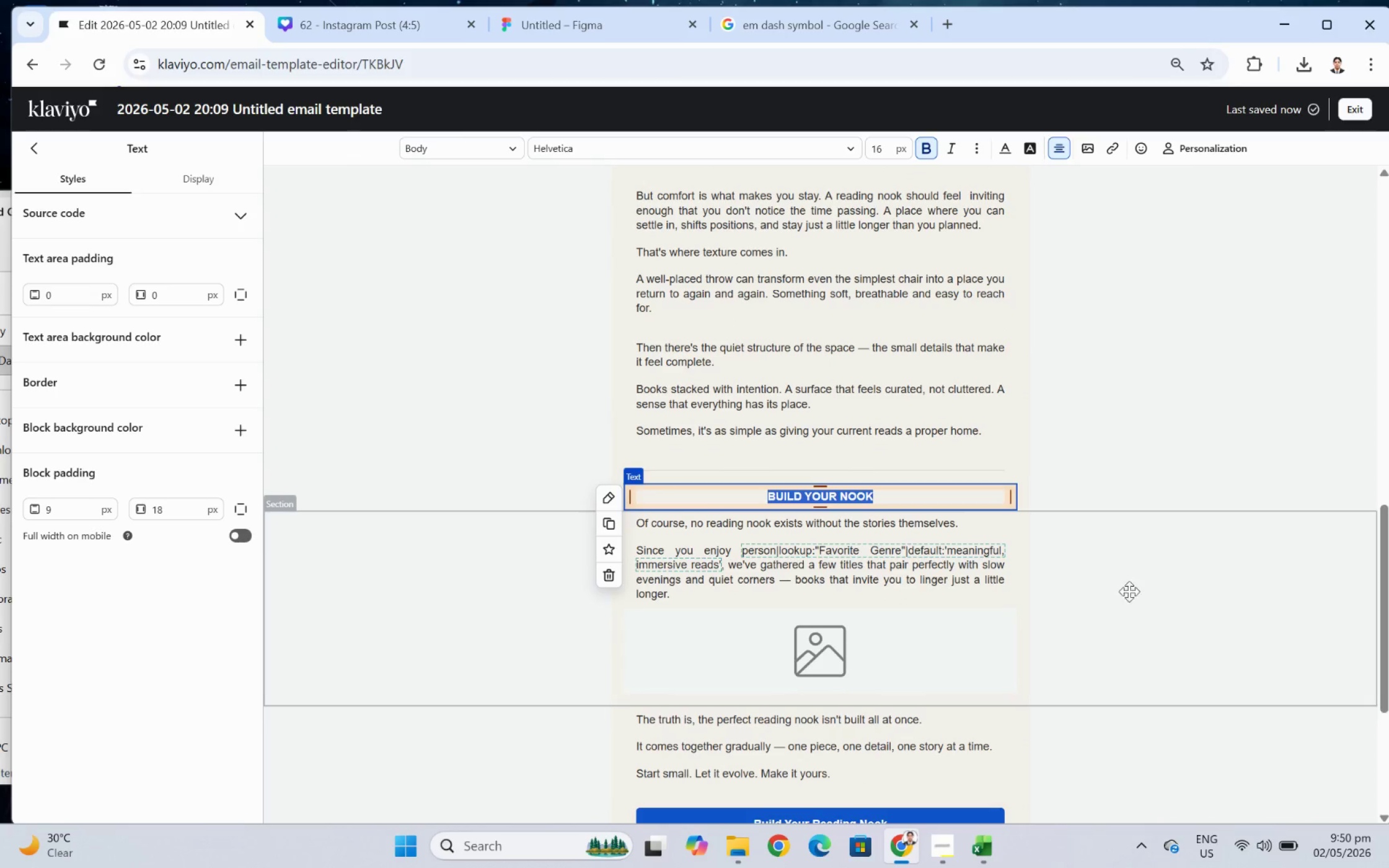 
left_click([1141, 591])
 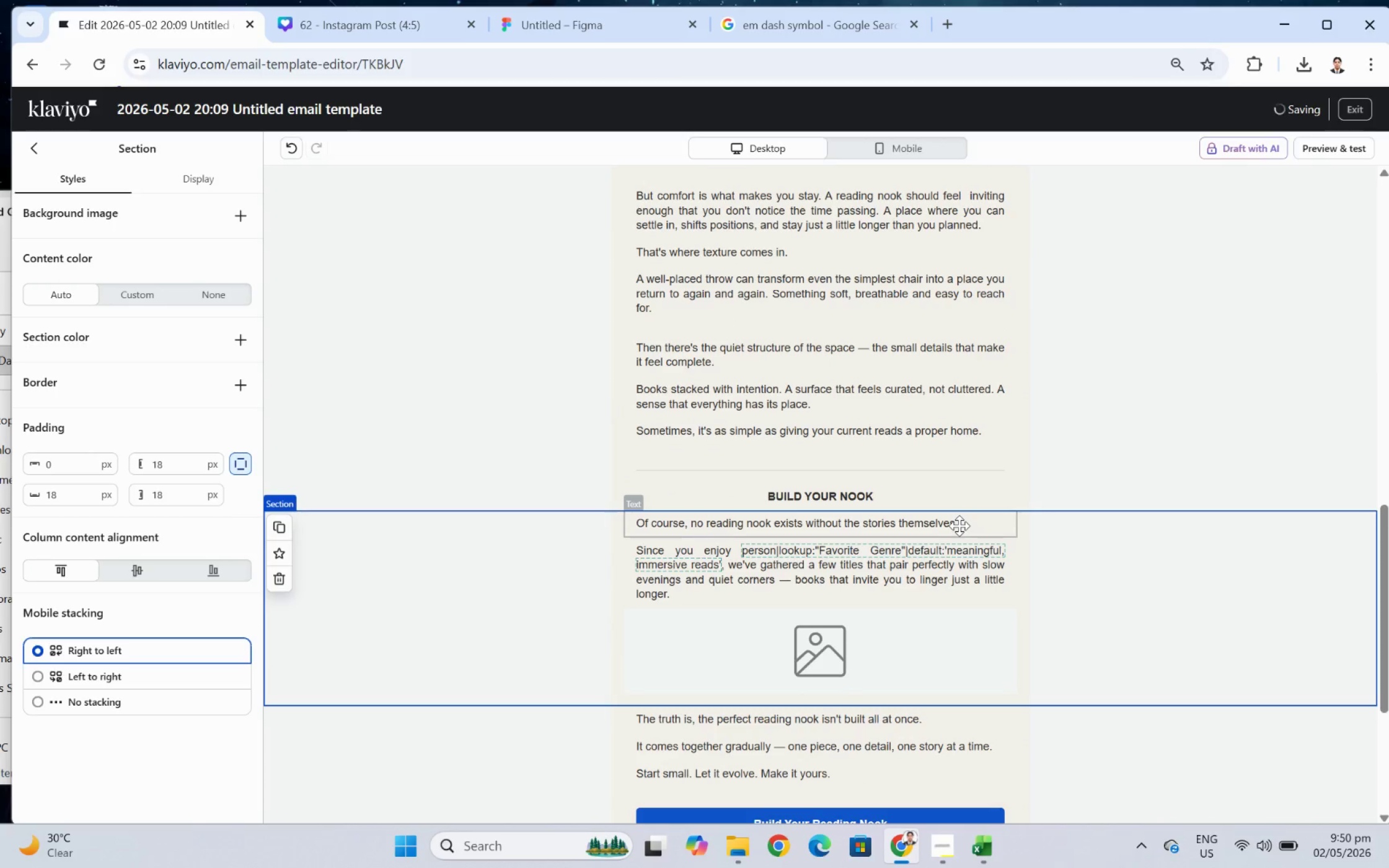 
double_click([959, 525])
 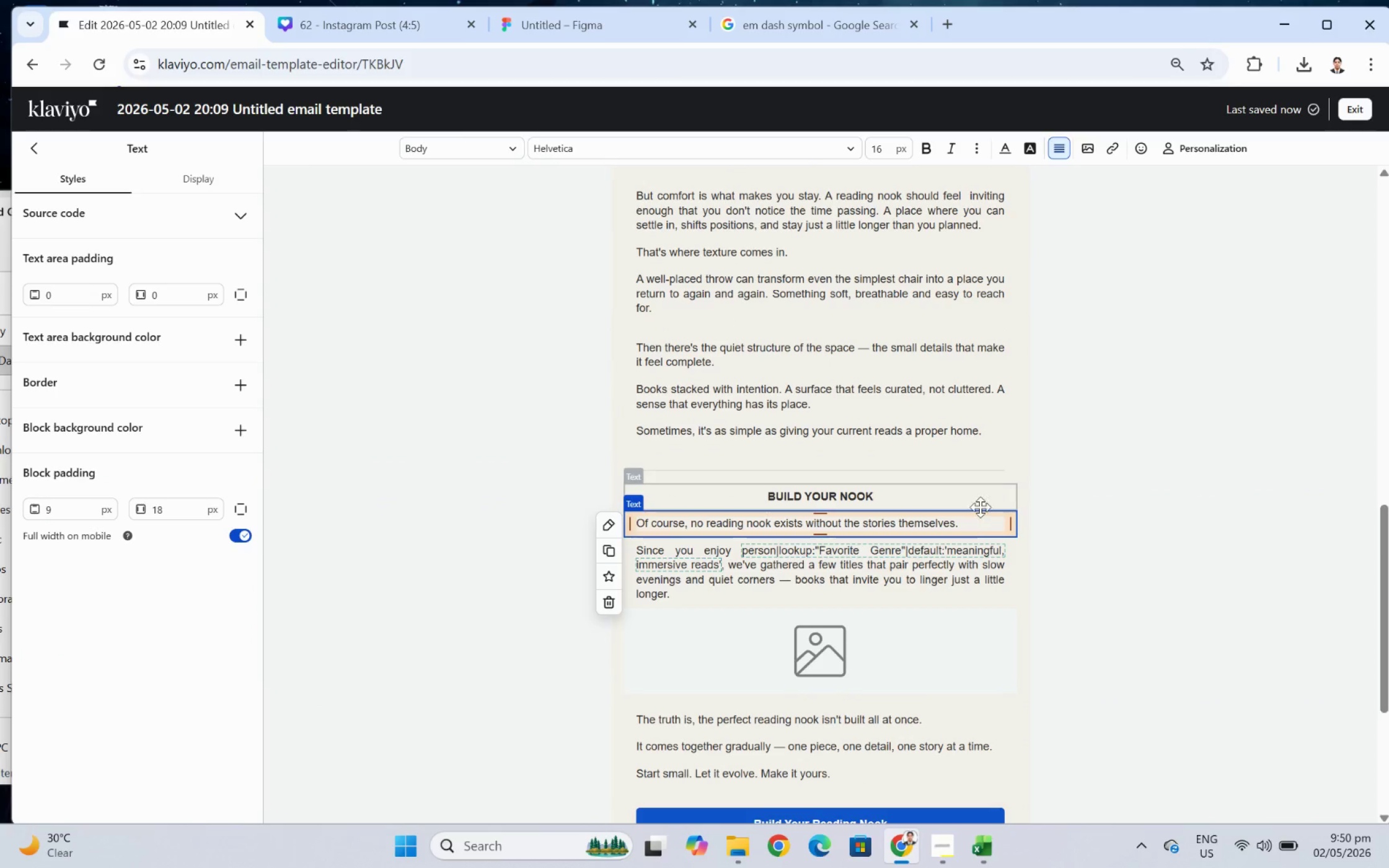 
double_click([976, 525])
 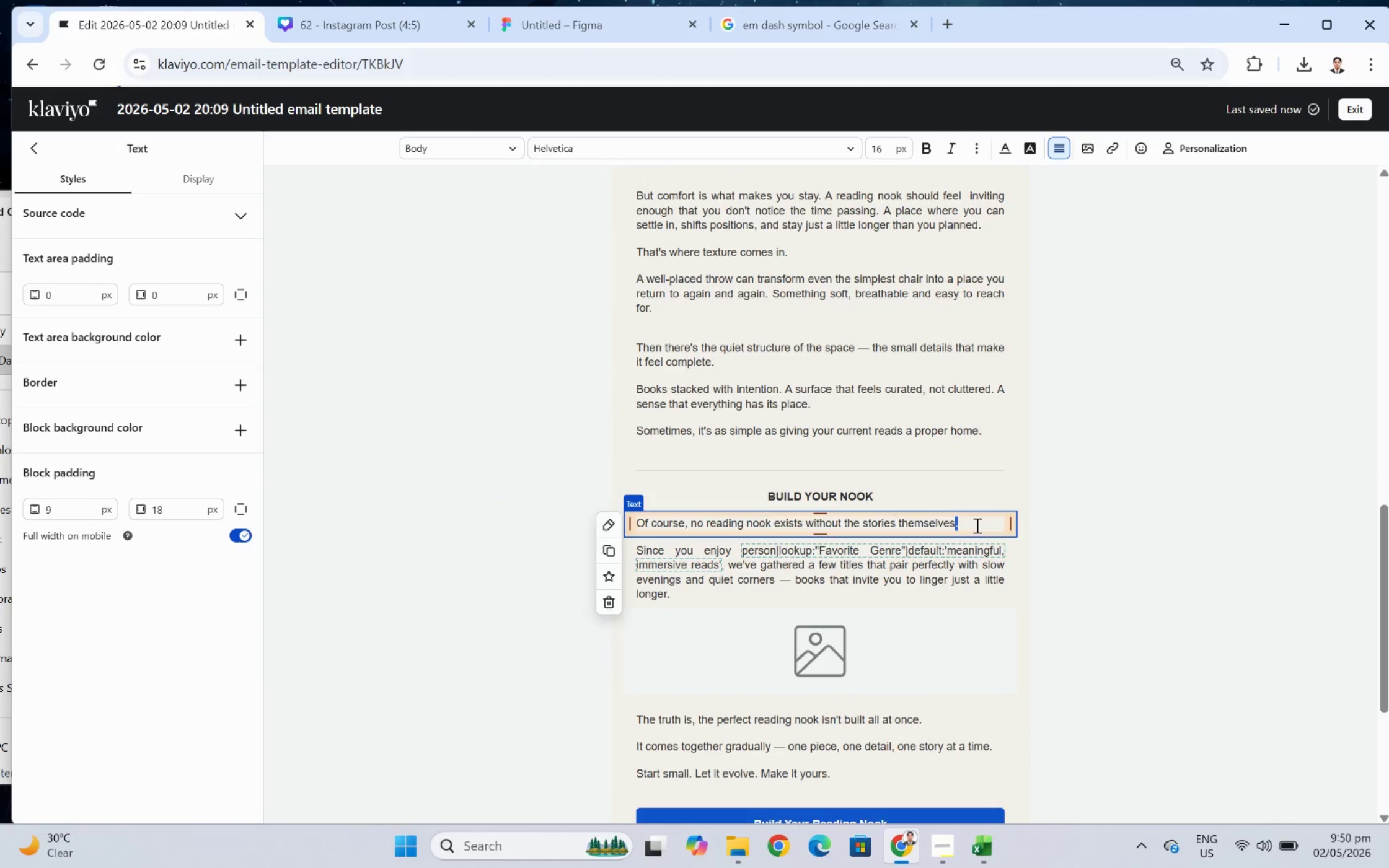 
triple_click([976, 525])
 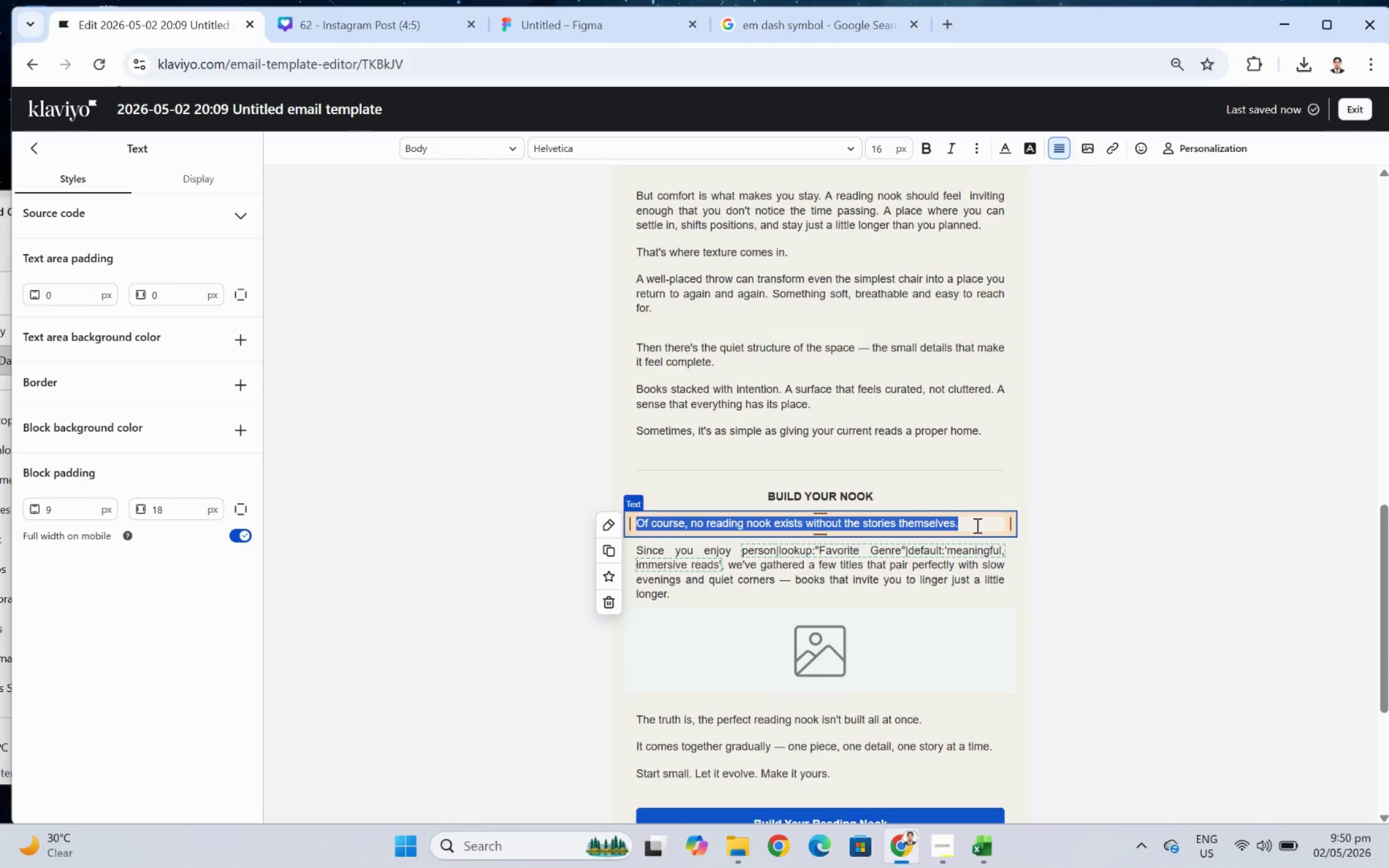 
wait(15.4)
 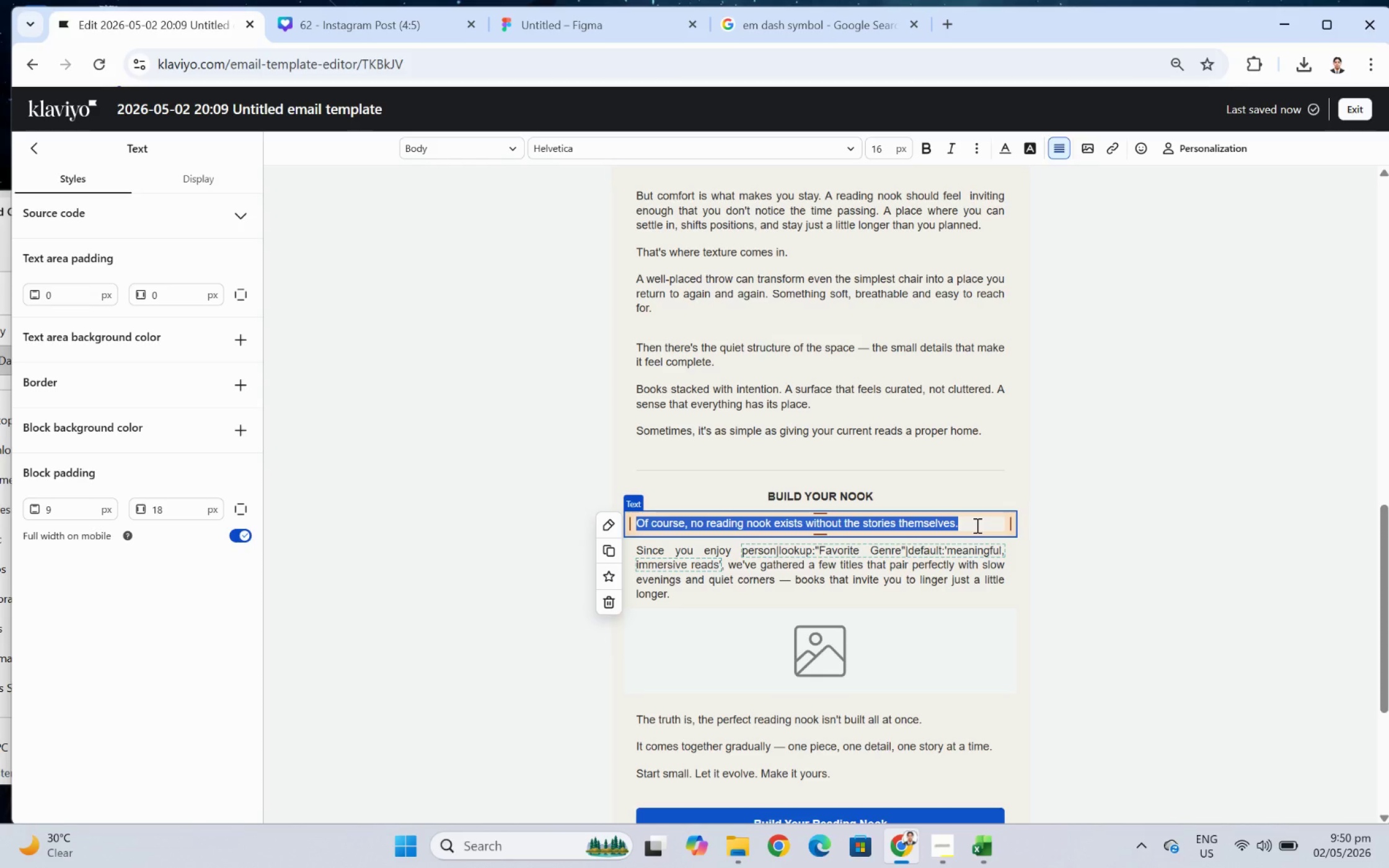 
scroll: coordinate [1047, 437], scroll_direction: up, amount: 1.0
 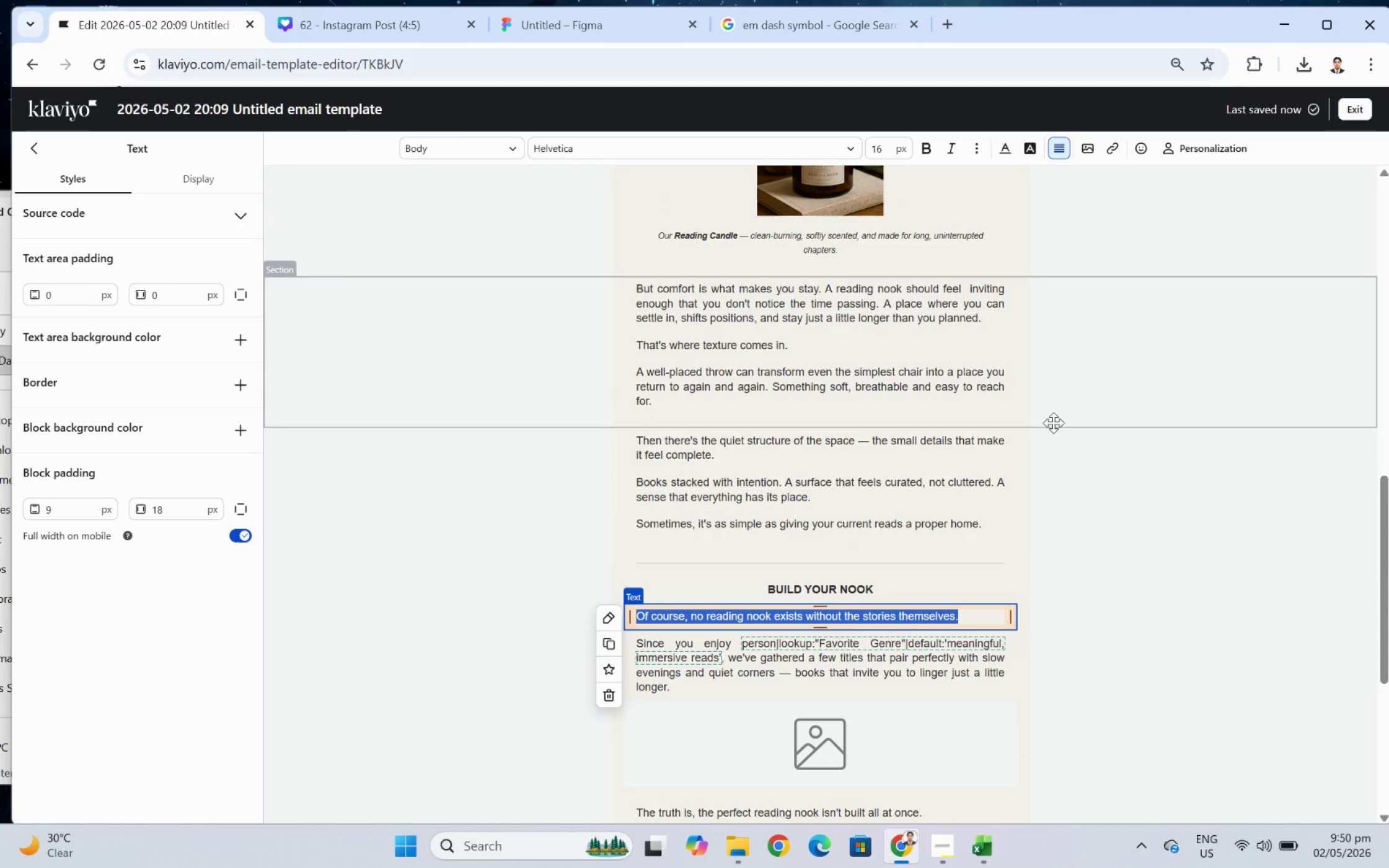 
wait(5.59)
 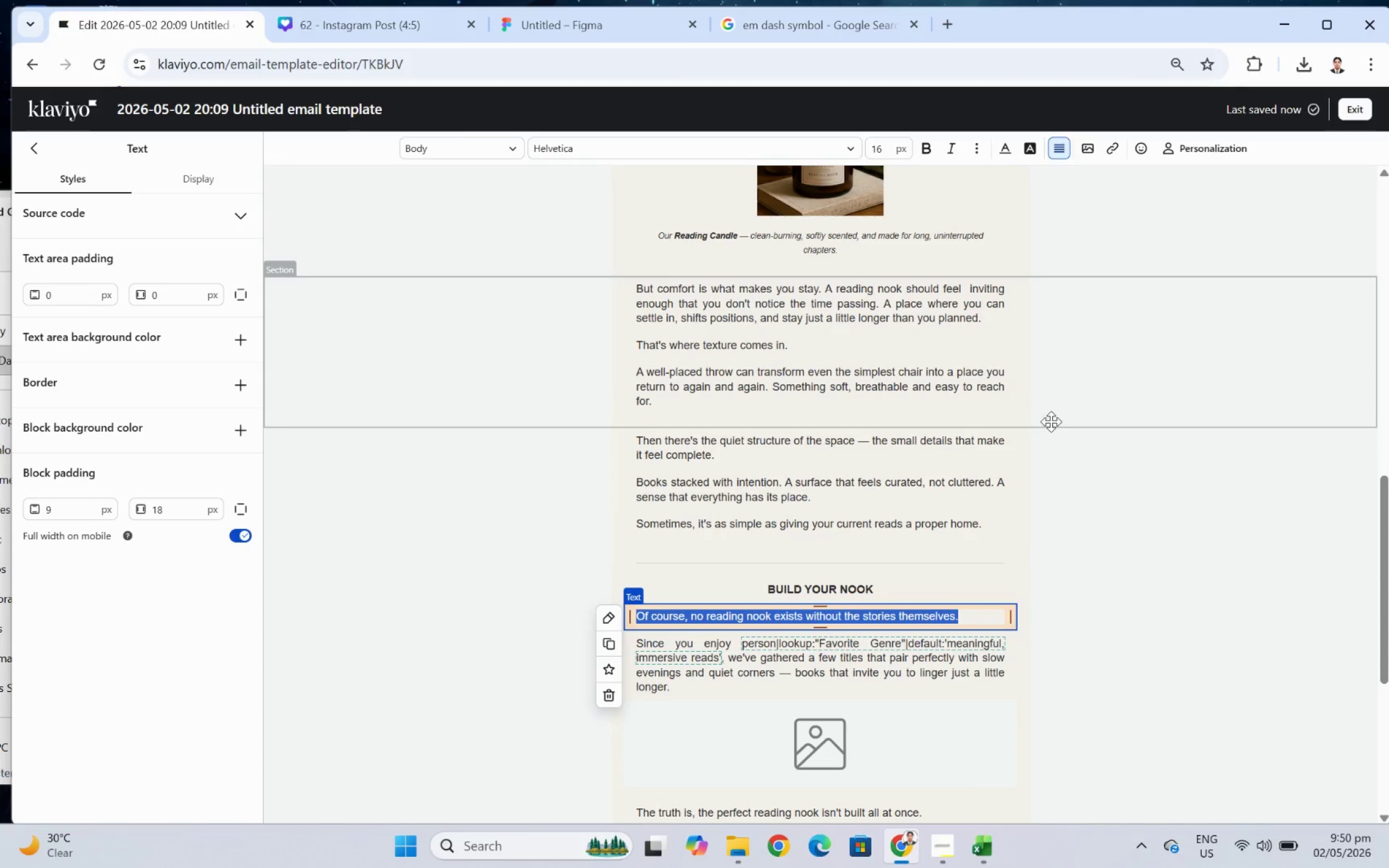 
scroll: coordinate [1053, 423], scroll_direction: up, amount: 6.0
 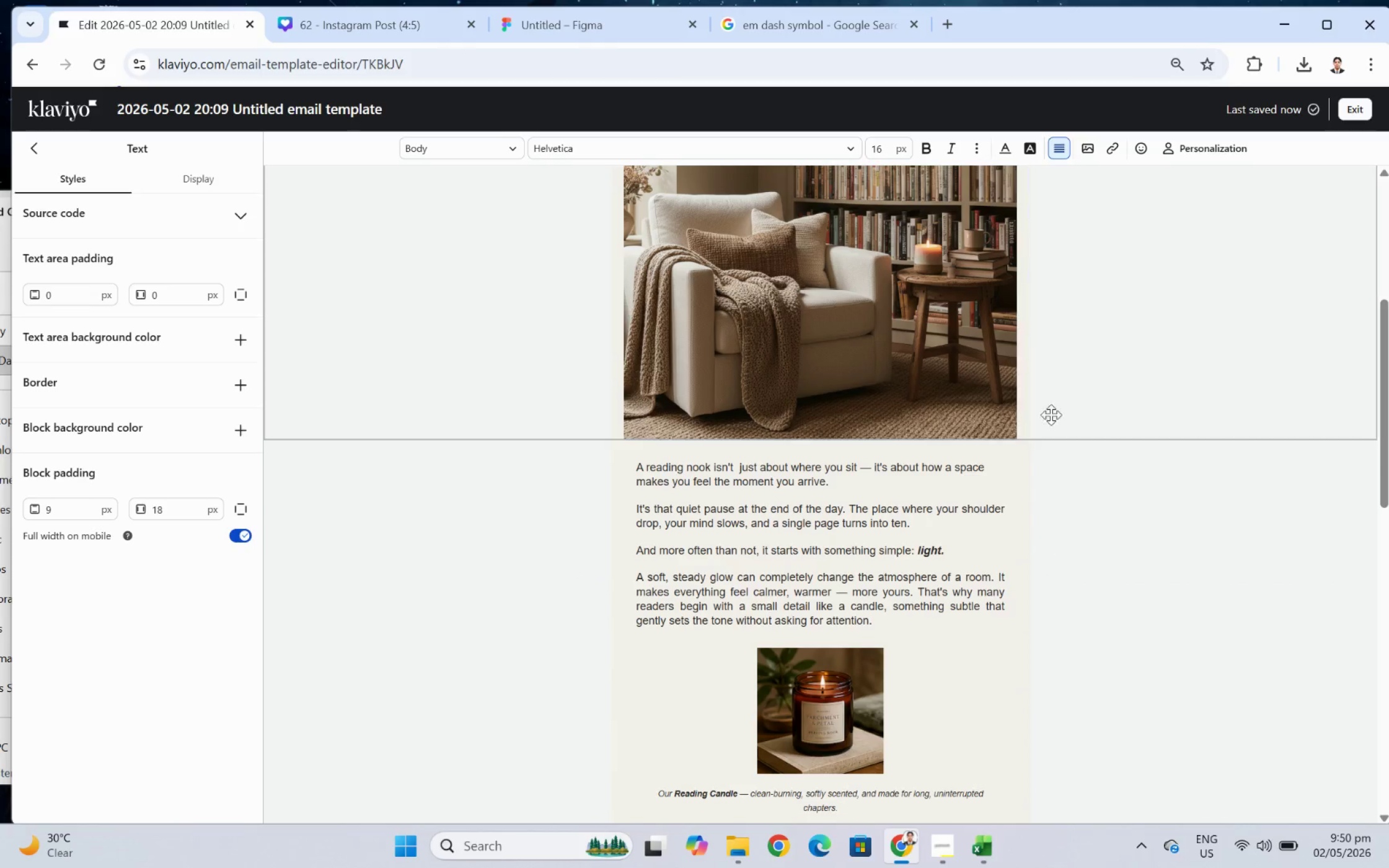 
scroll: coordinate [1078, 416], scroll_direction: down, amount: 6.0
 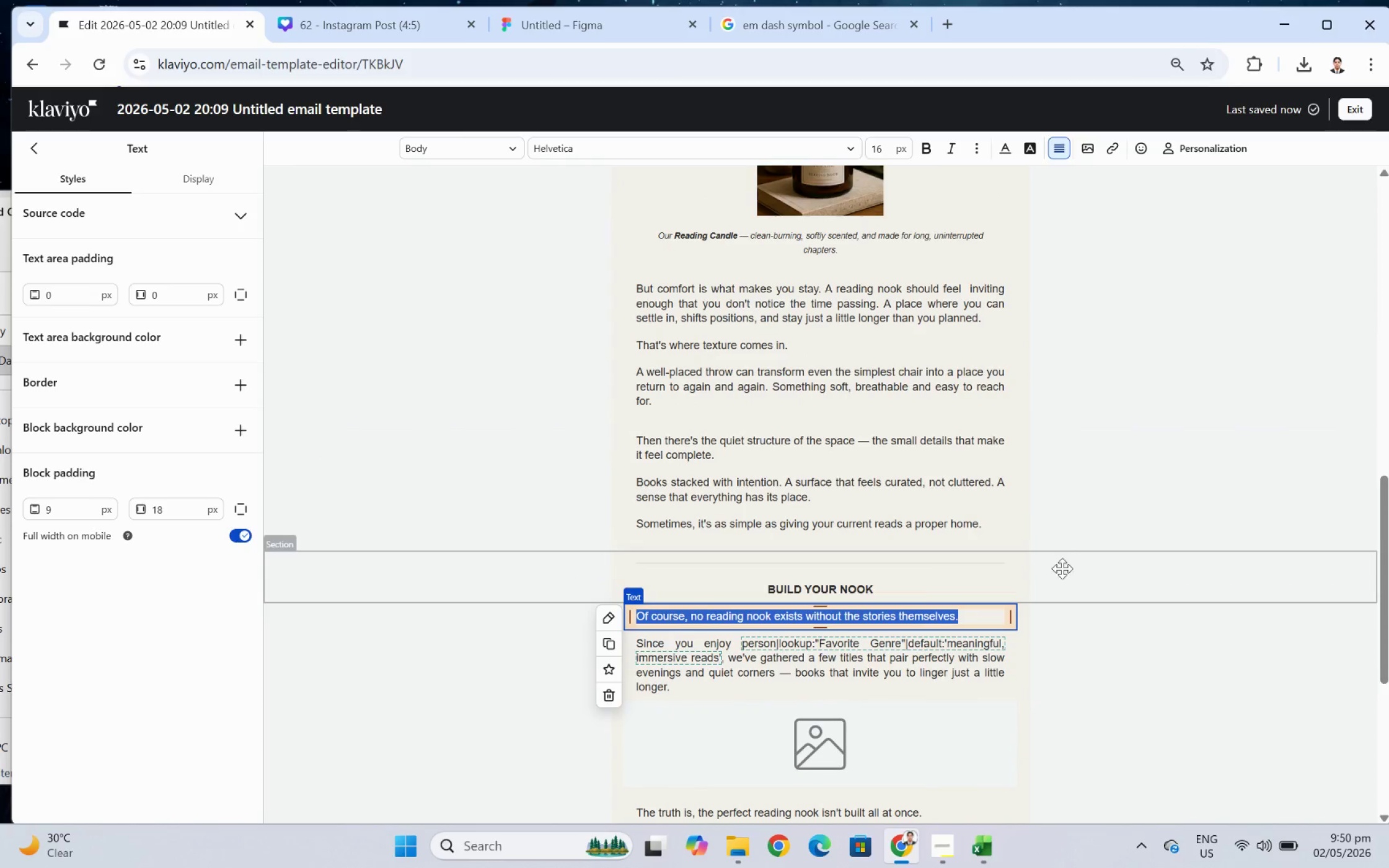 
scroll: coordinate [1075, 566], scroll_direction: up, amount: 2.0
 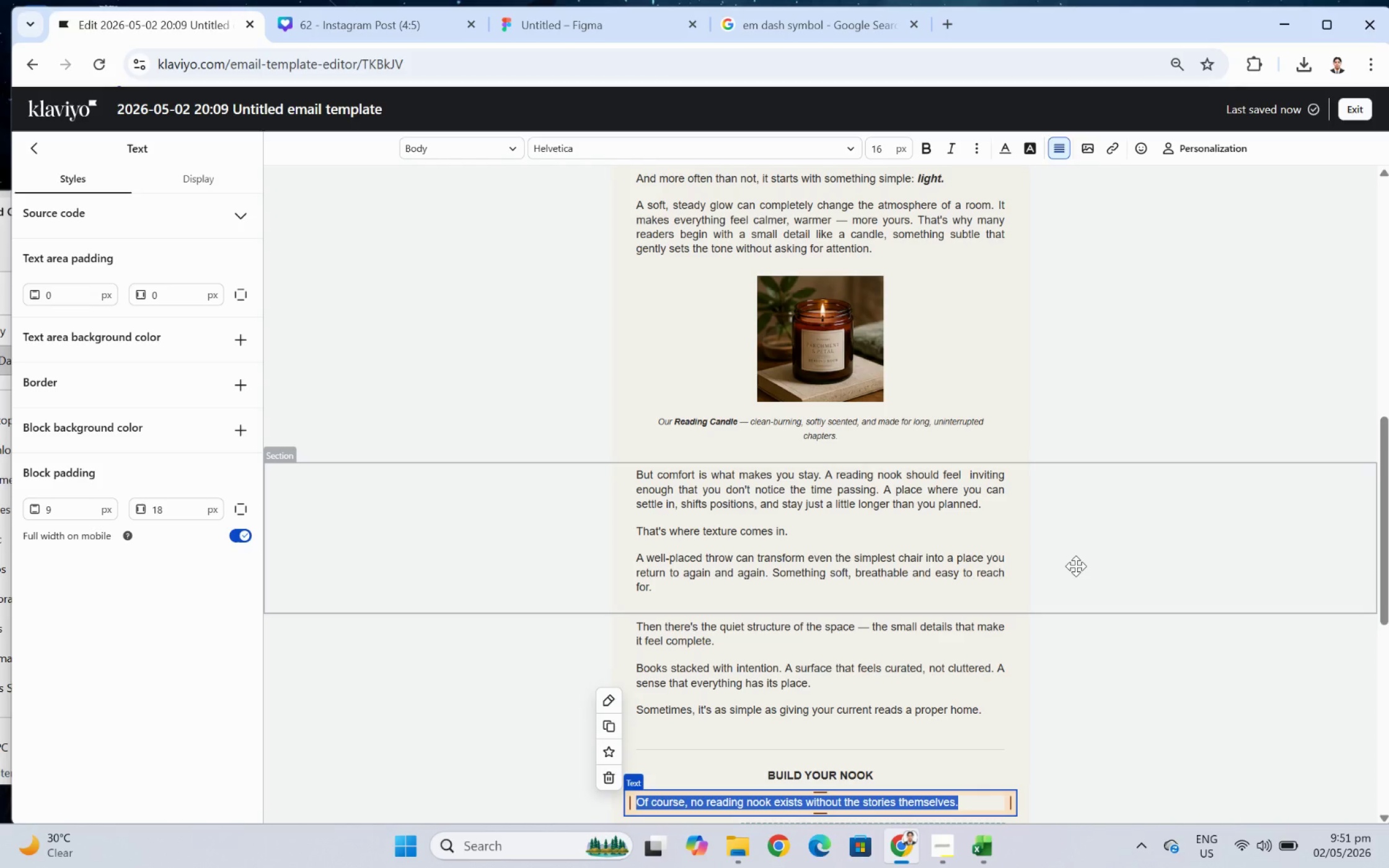 
wait(9.8)
 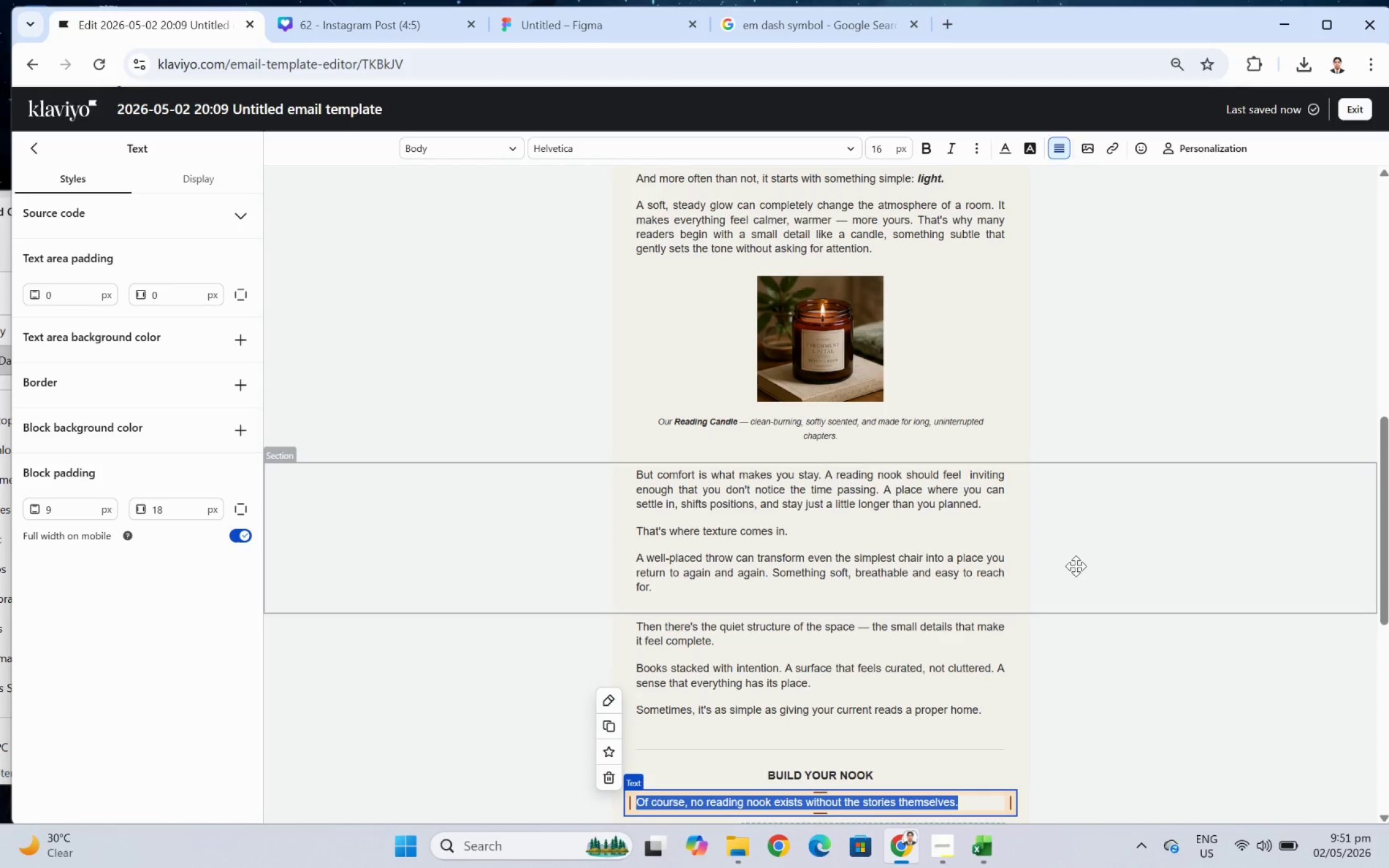 
scroll: coordinate [1085, 566], scroll_direction: down, amount: 2.0
 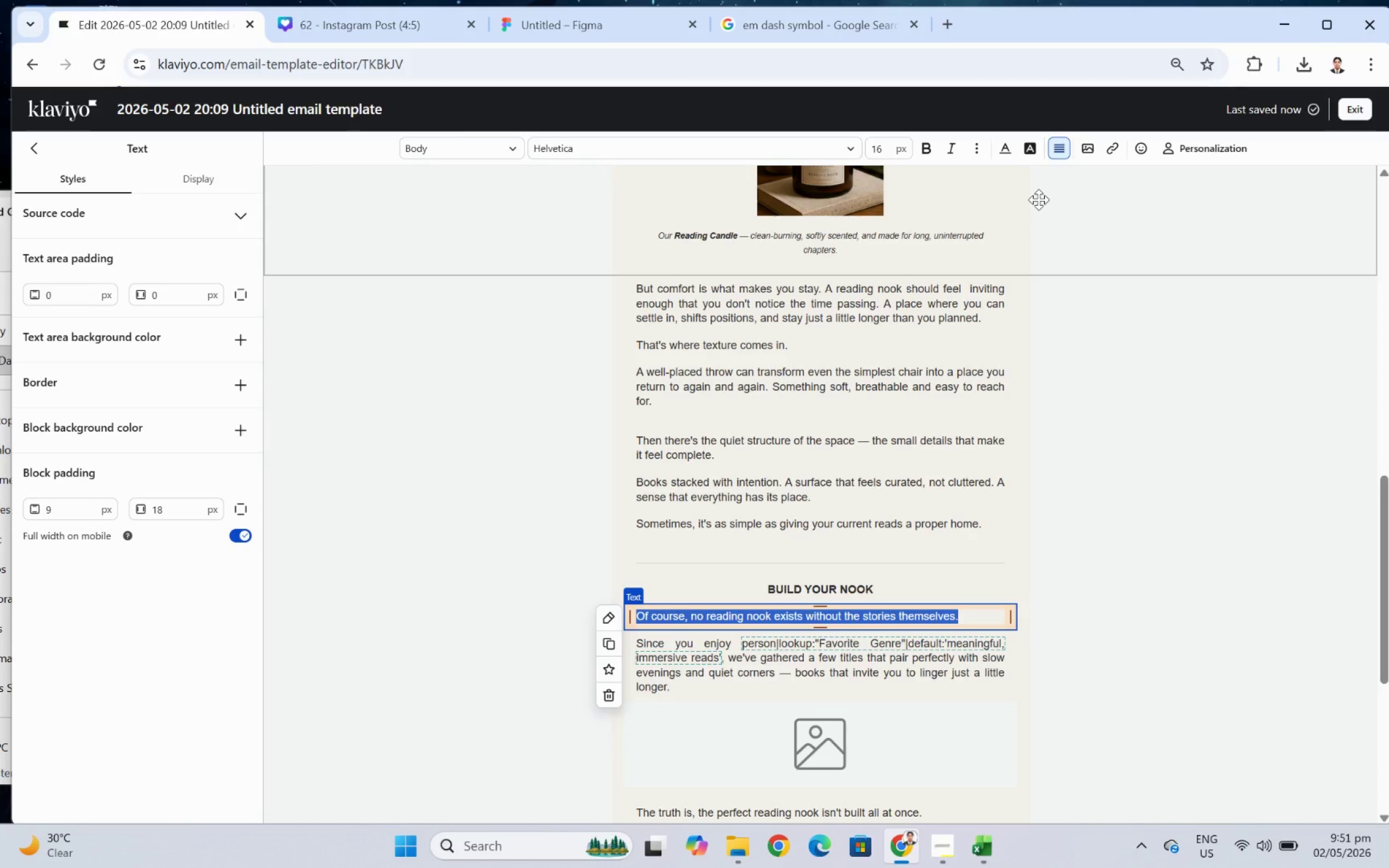 
wait(21.2)
 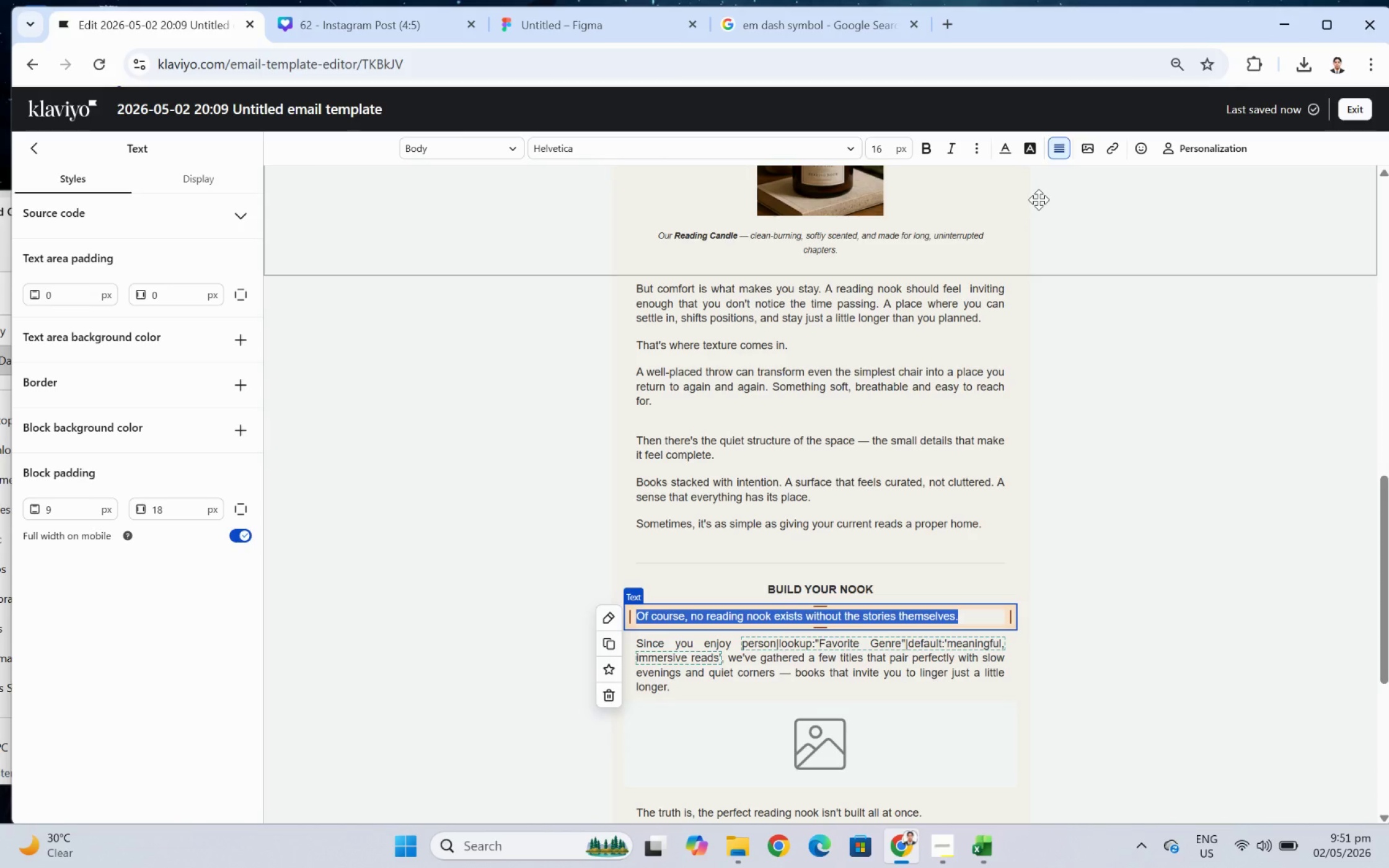 
left_click([1057, 151])
 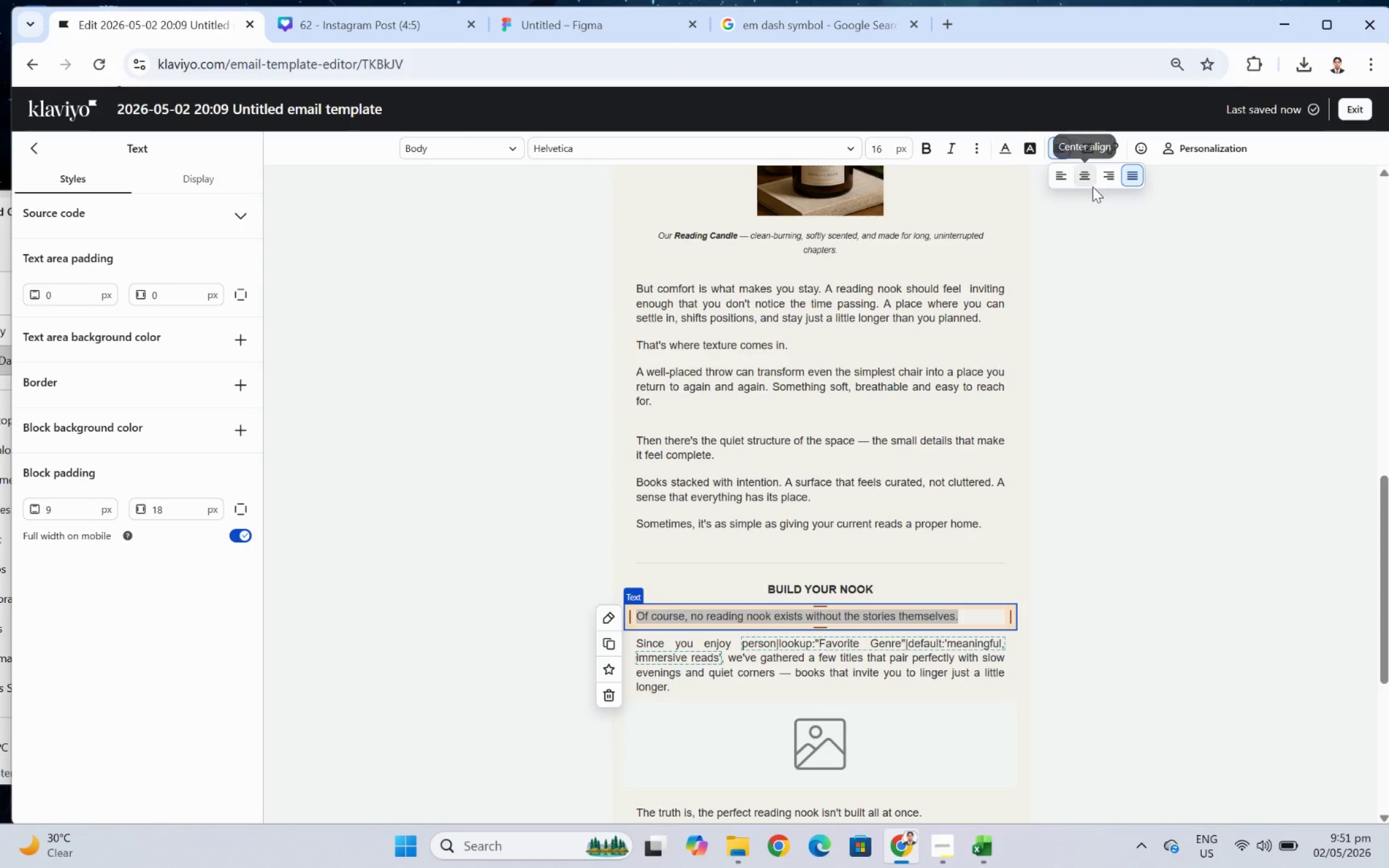 
left_click([1090, 180])
 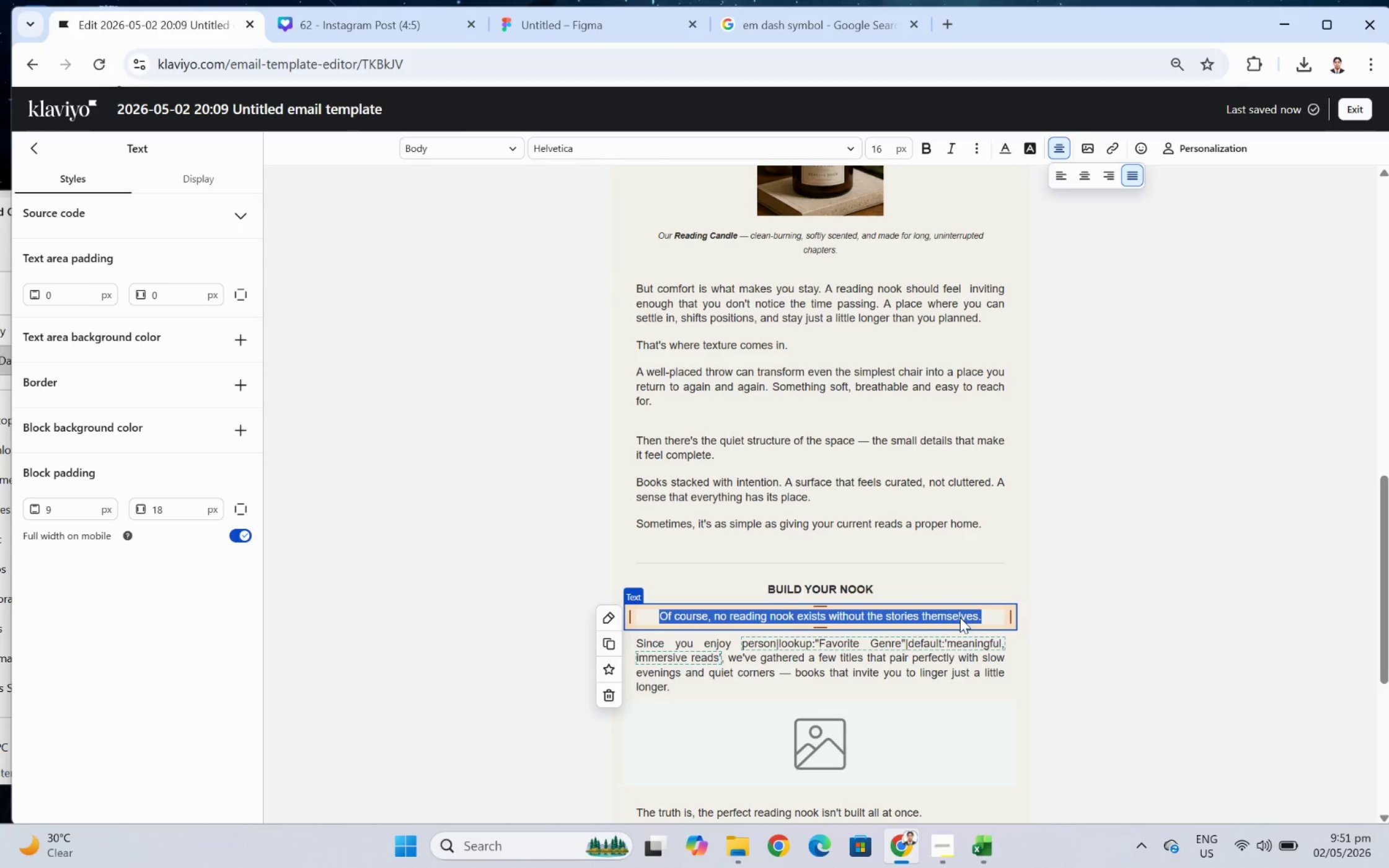 
left_click([965, 612])
 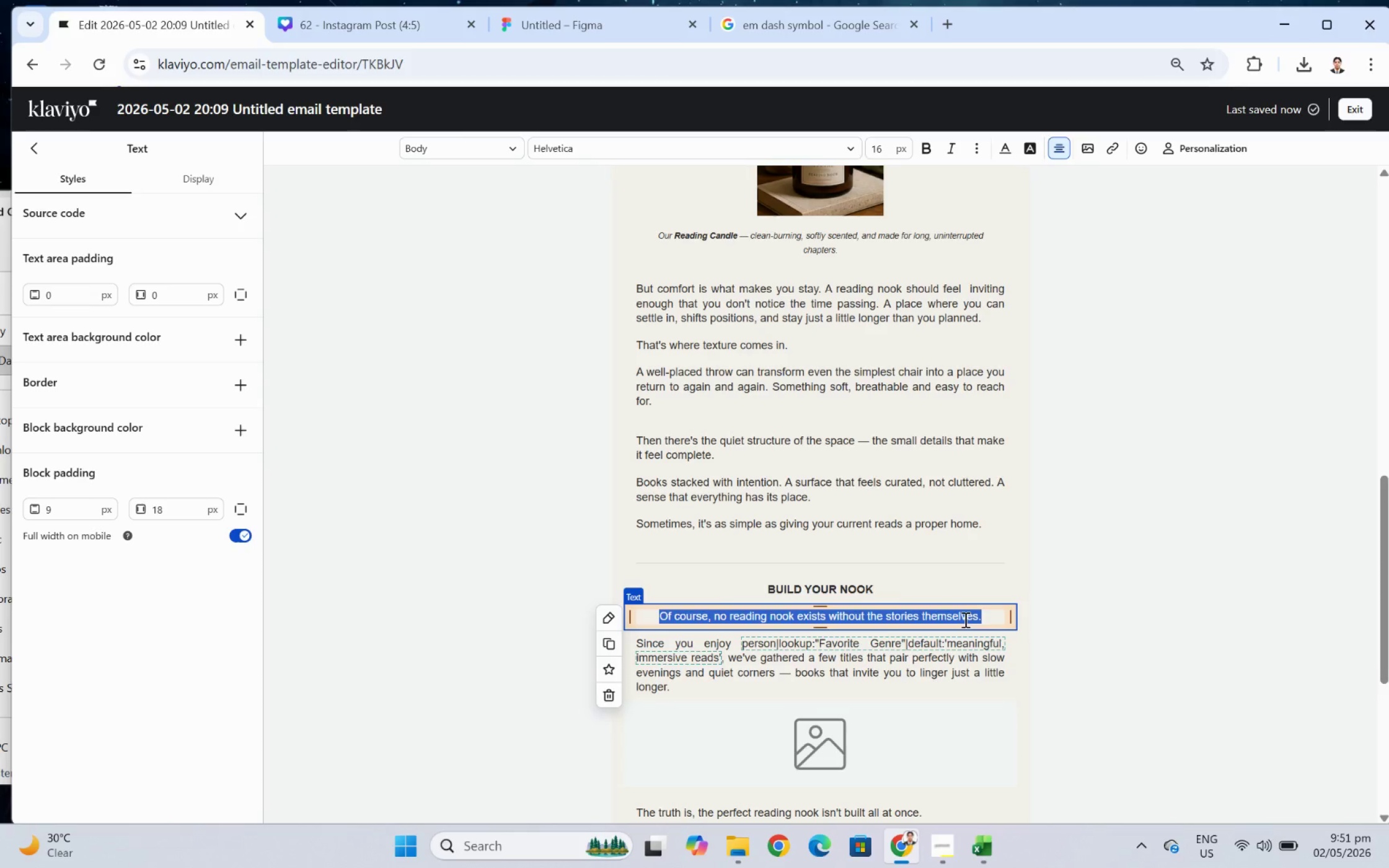 
double_click([964, 619])
 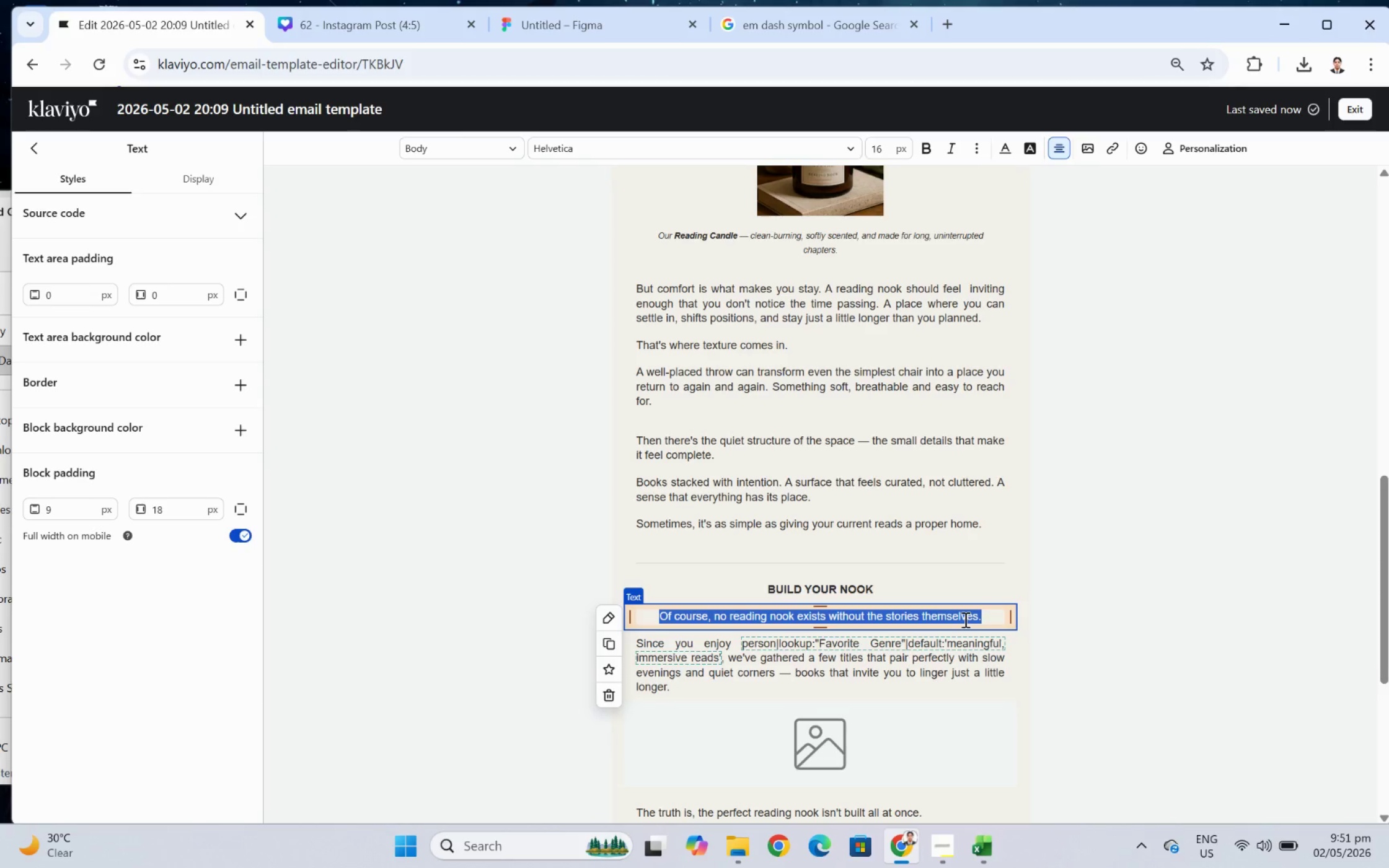 
triple_click([964, 619])
 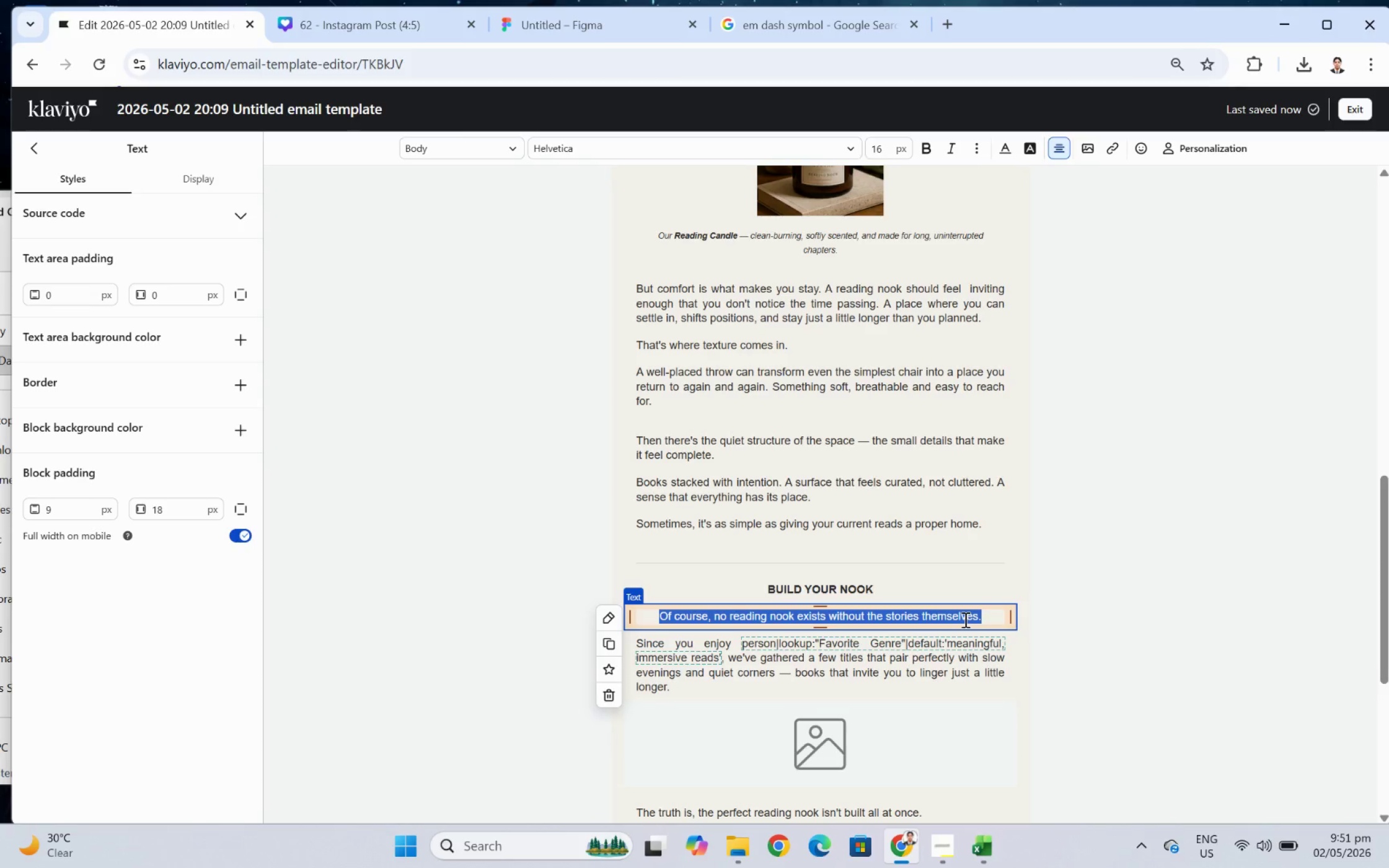 
triple_click([964, 619])
 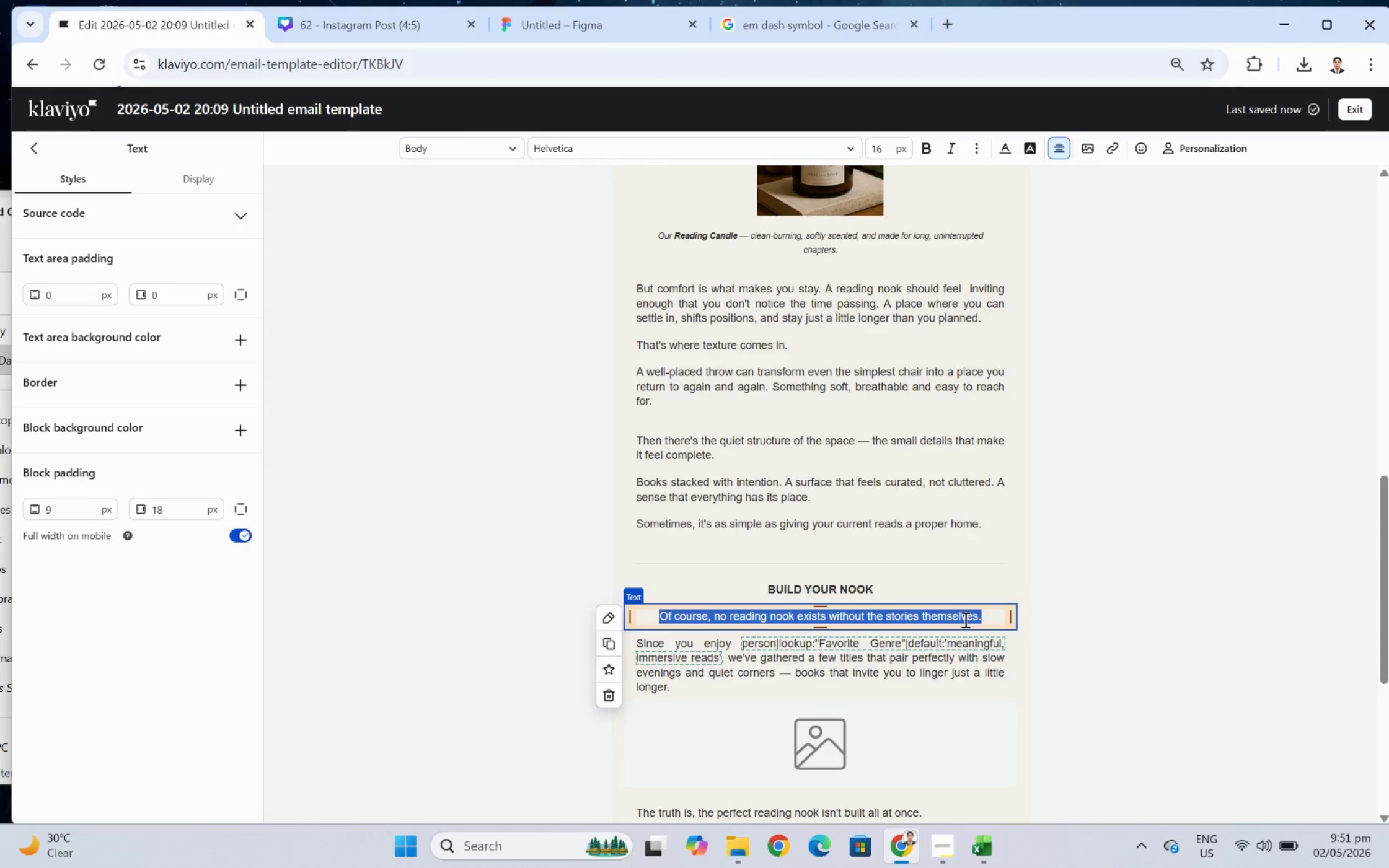 
wait(9.96)
 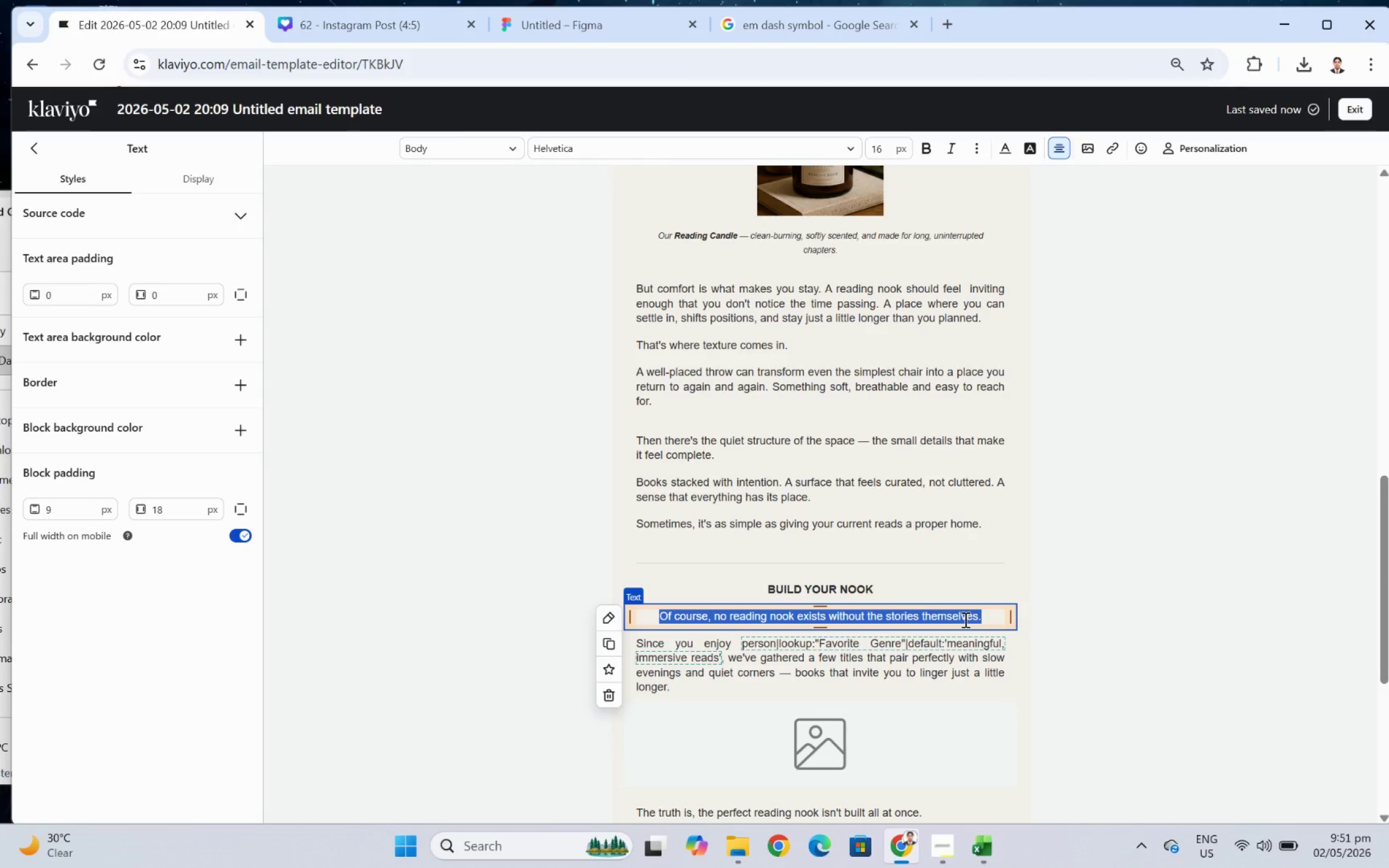 
type(wE)
key(Backspace)
key(Backspace)
type(We've curated a few esss)
key(Backspace)
type(entials to help you)
 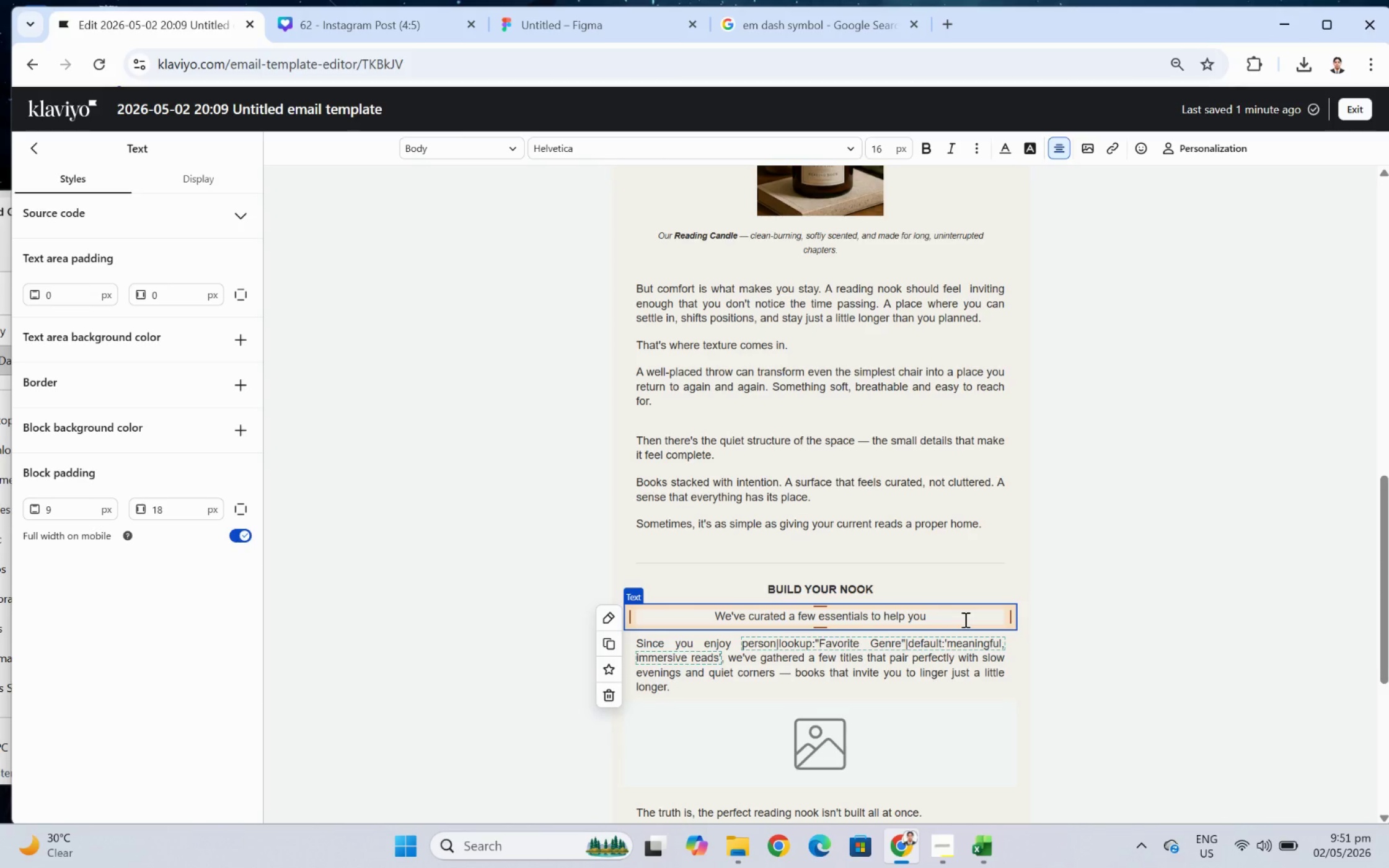 
type( create your own cozy escapes:)
 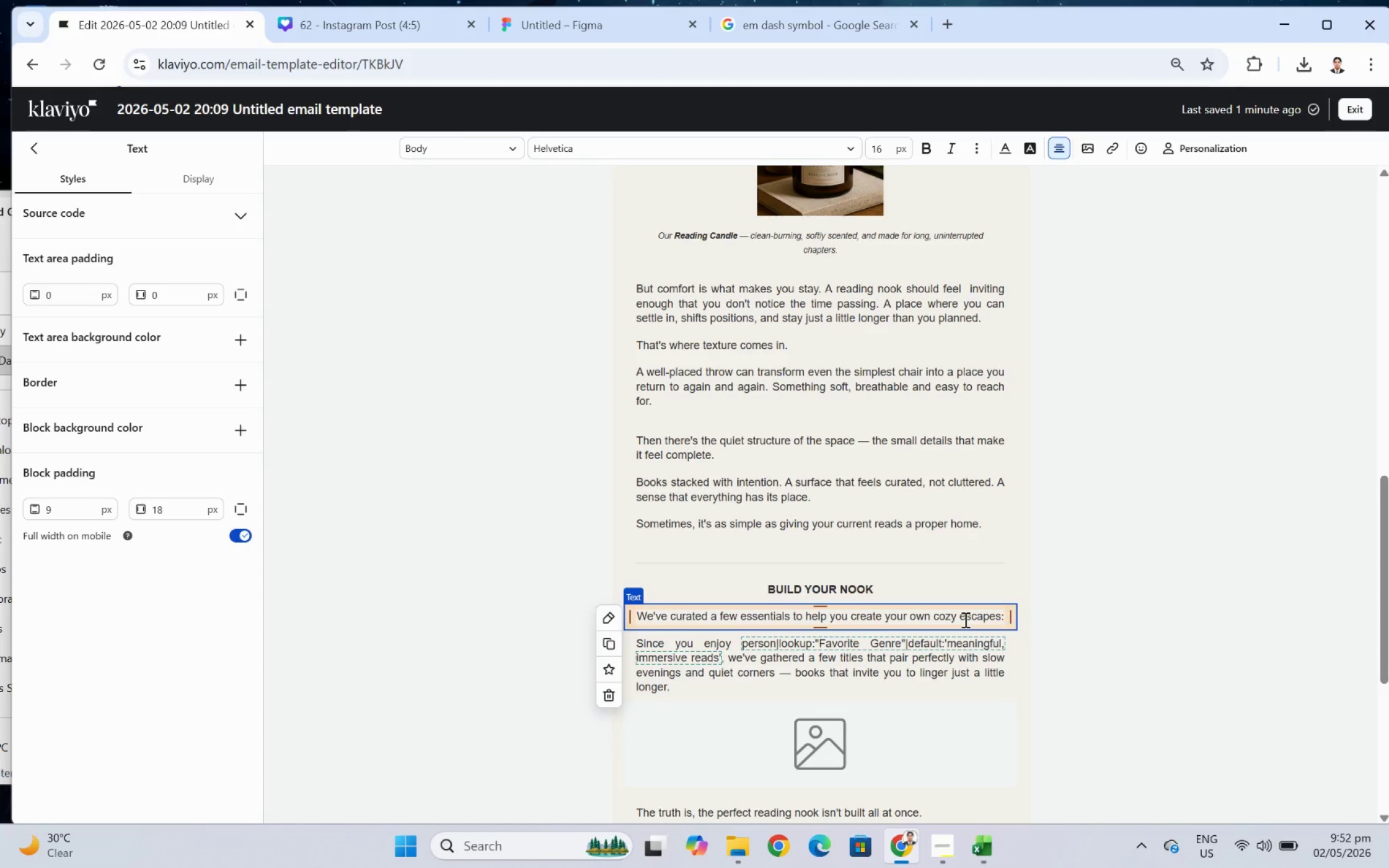 
left_click([1172, 673])
 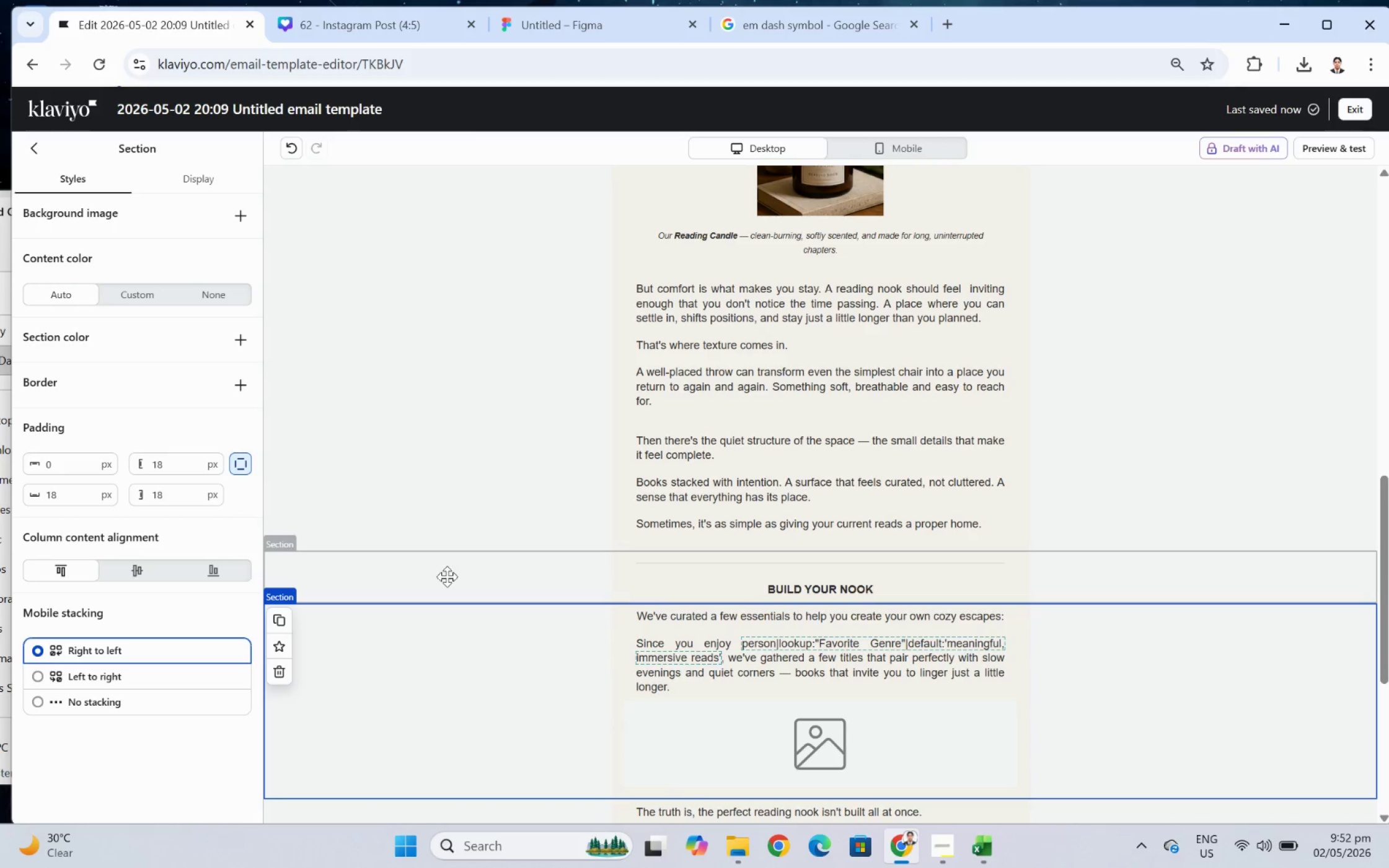 
left_click_drag(start_coordinate=[864, 623], to_coordinate=[872, 620])
 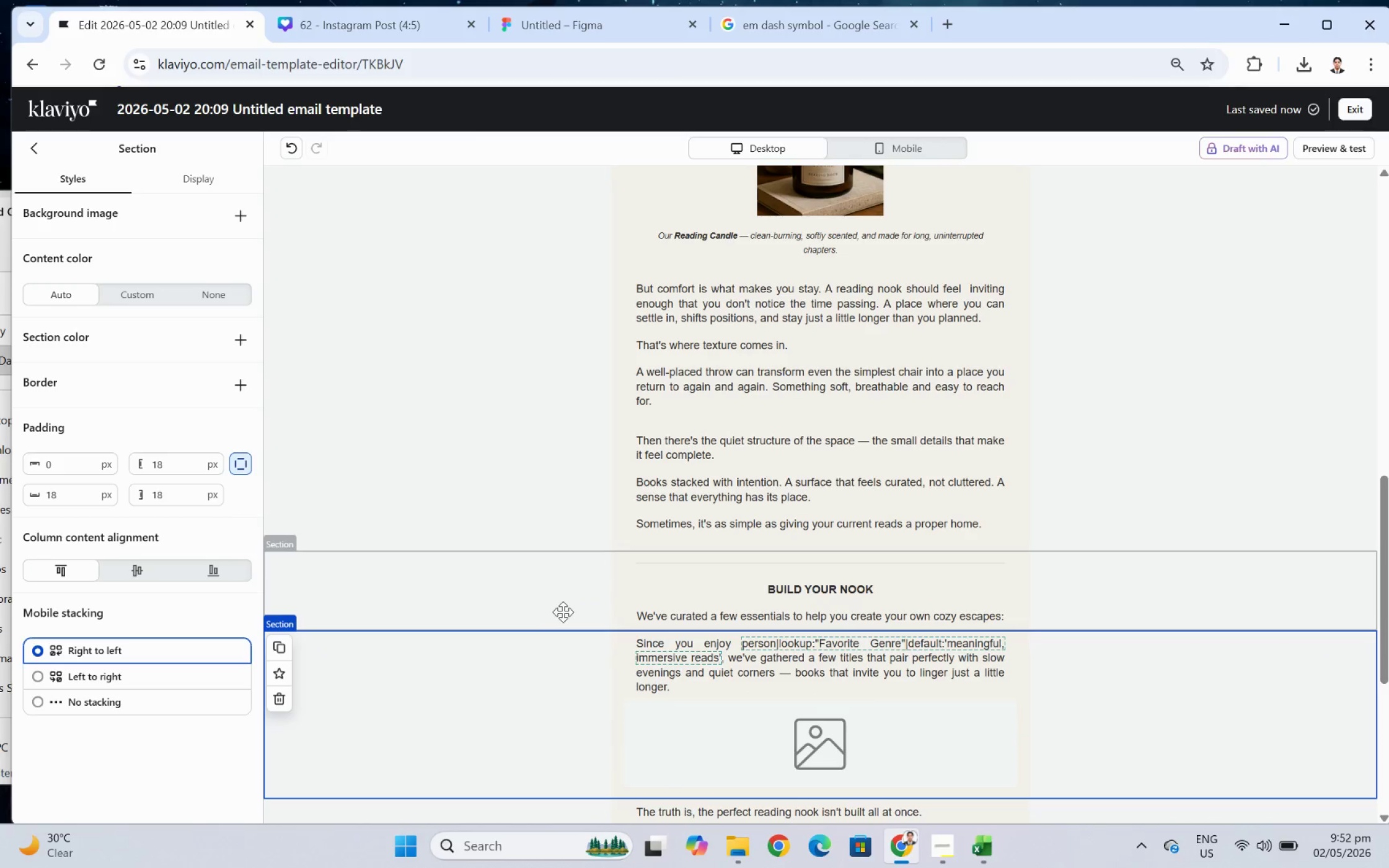 
wait(8.26)
 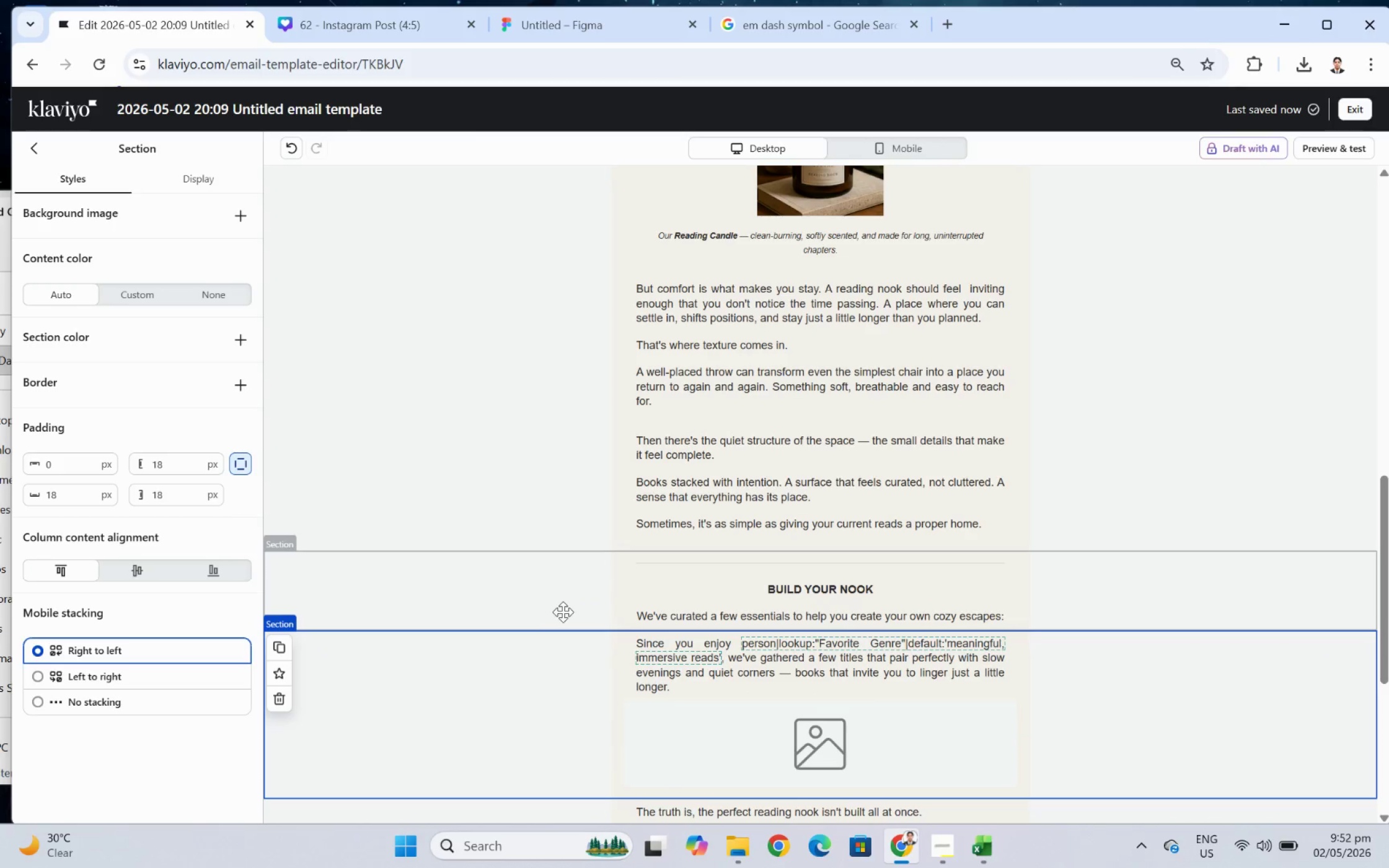 
left_click([35, 156])
 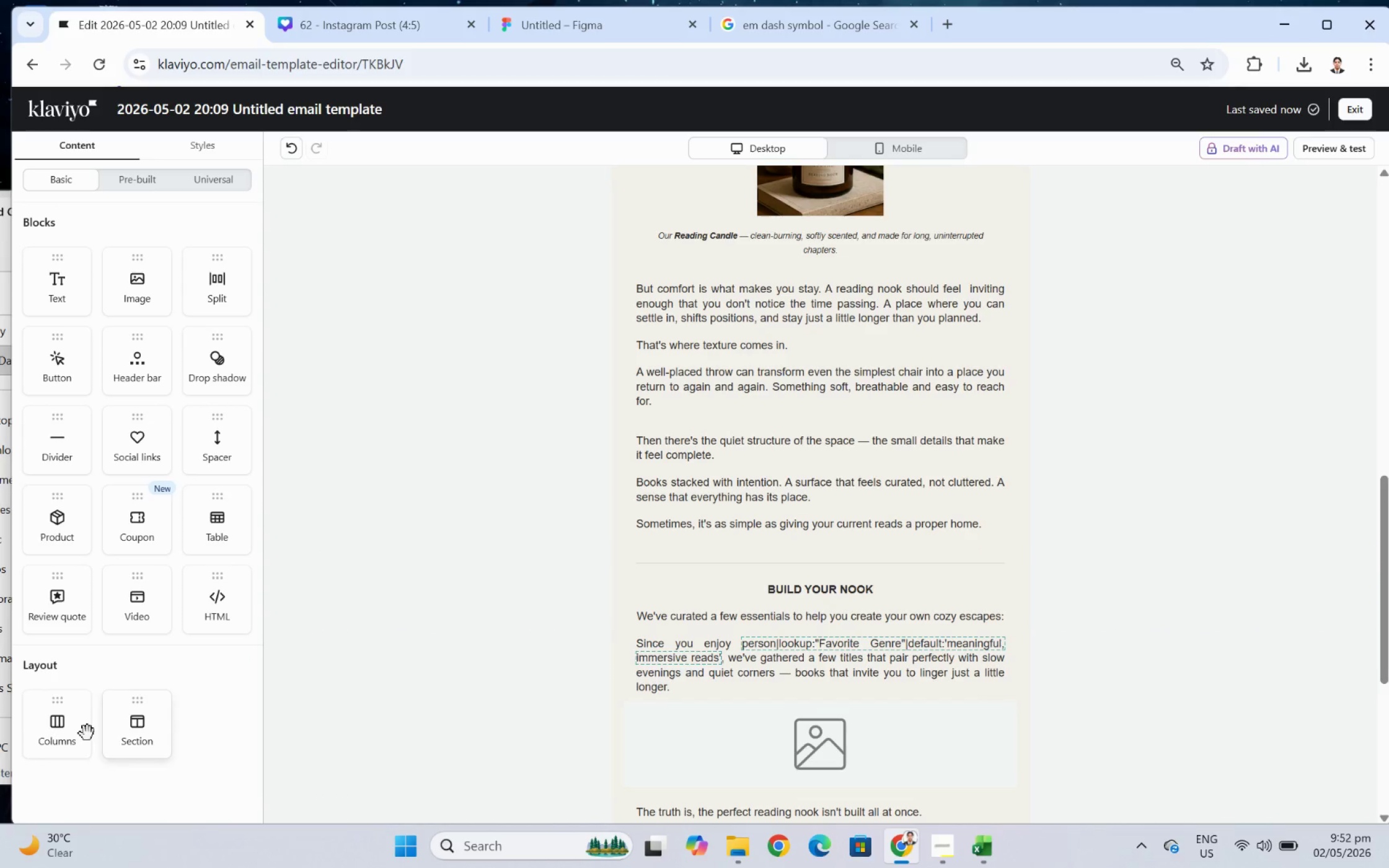 
left_click_drag(start_coordinate=[56, 733], to_coordinate=[877, 600])
 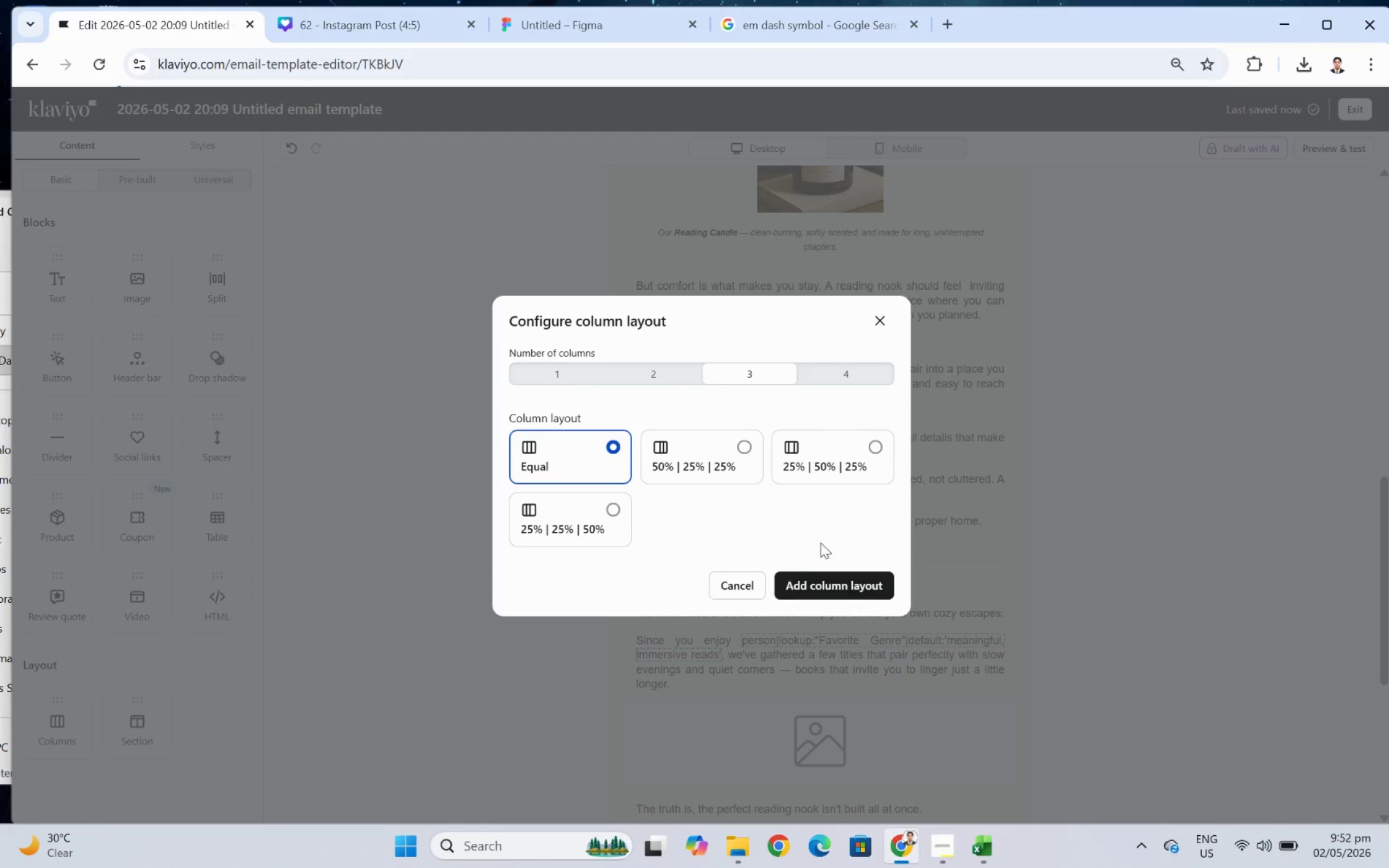 
left_click([829, 577])
 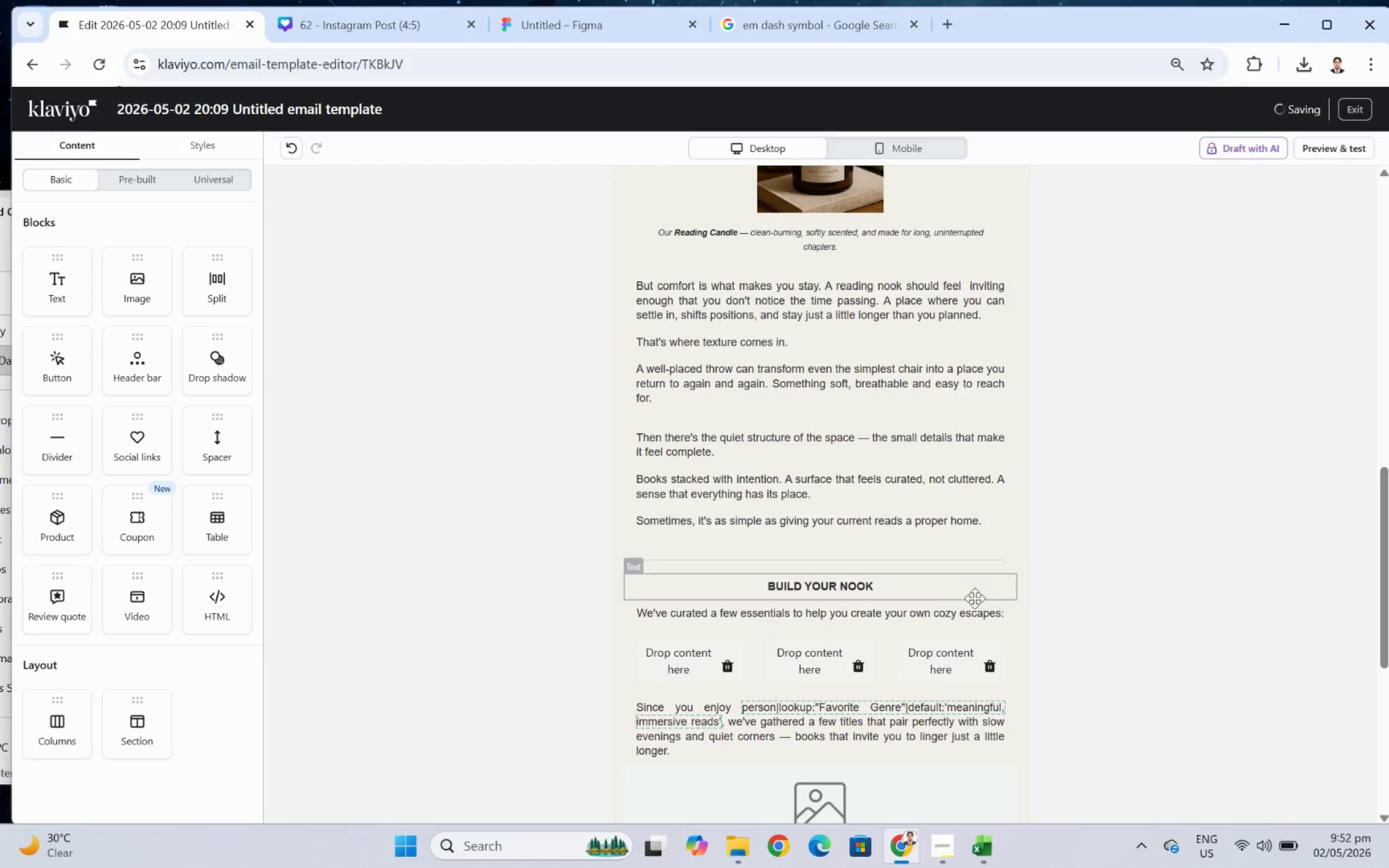 
scroll: coordinate [1002, 605], scroll_direction: down, amount: 3.0
 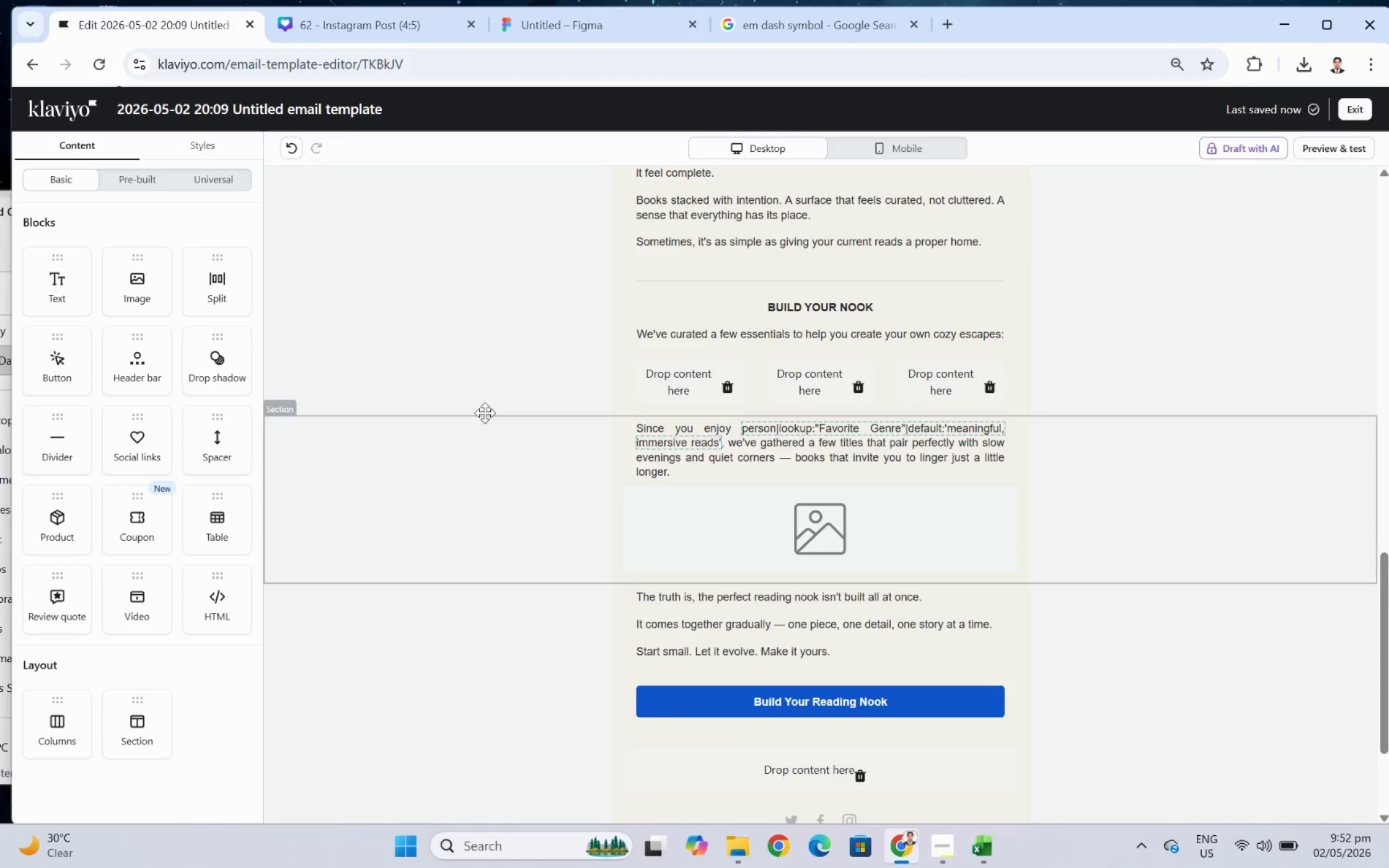 
left_click_drag(start_coordinate=[152, 279], to_coordinate=[689, 370])
 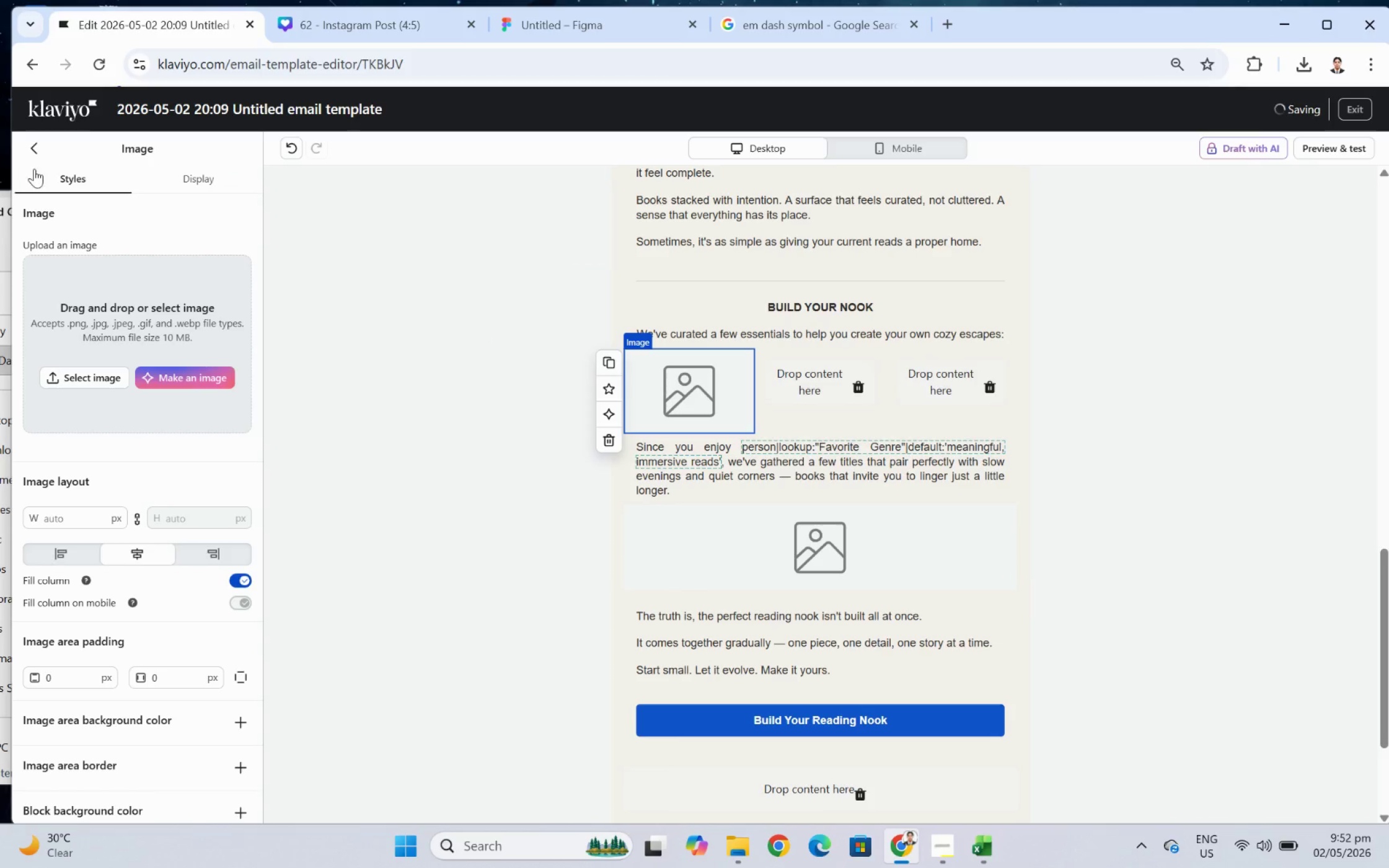 
left_click([35, 153])
 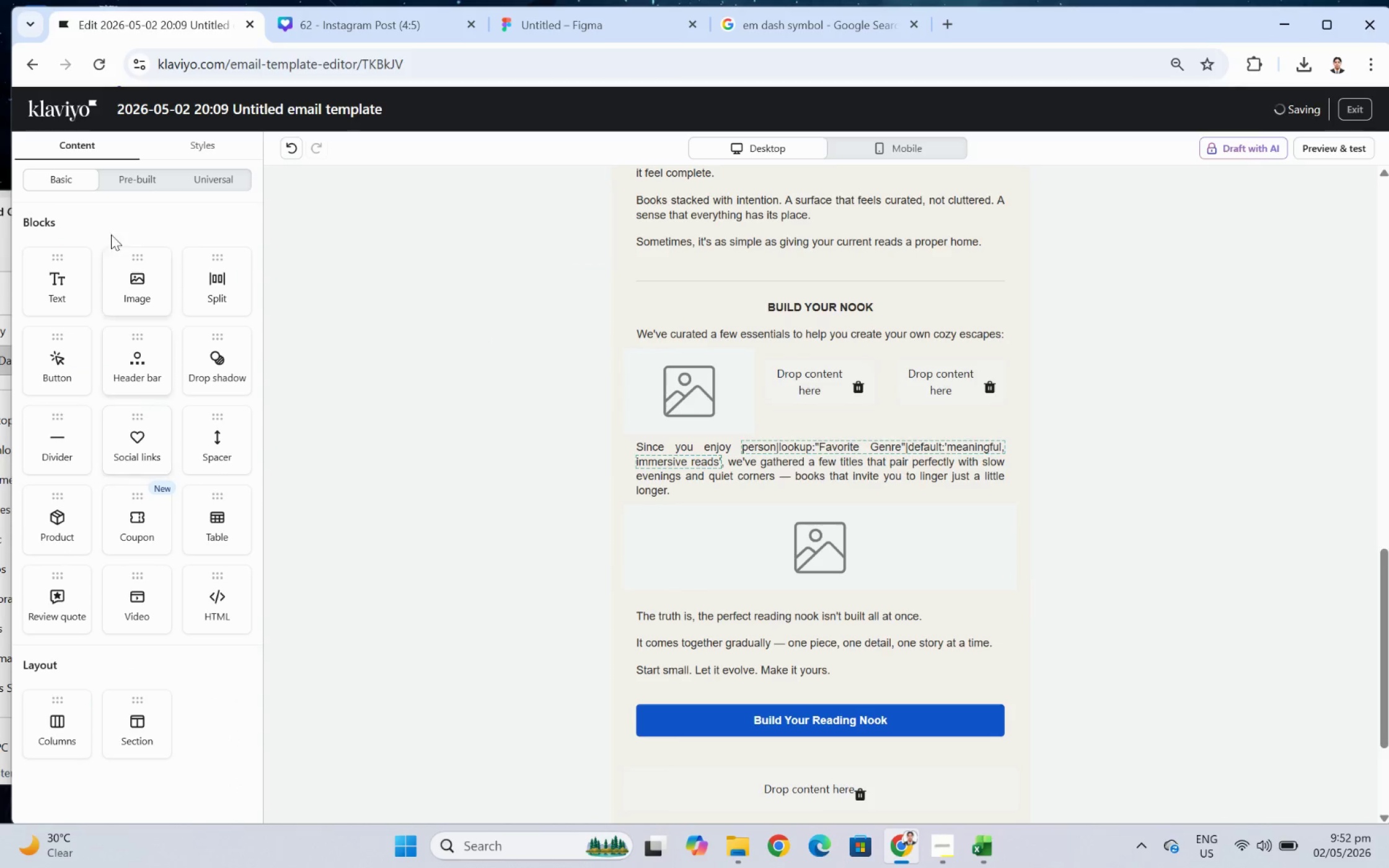 
left_click_drag(start_coordinate=[144, 290], to_coordinate=[819, 395])
 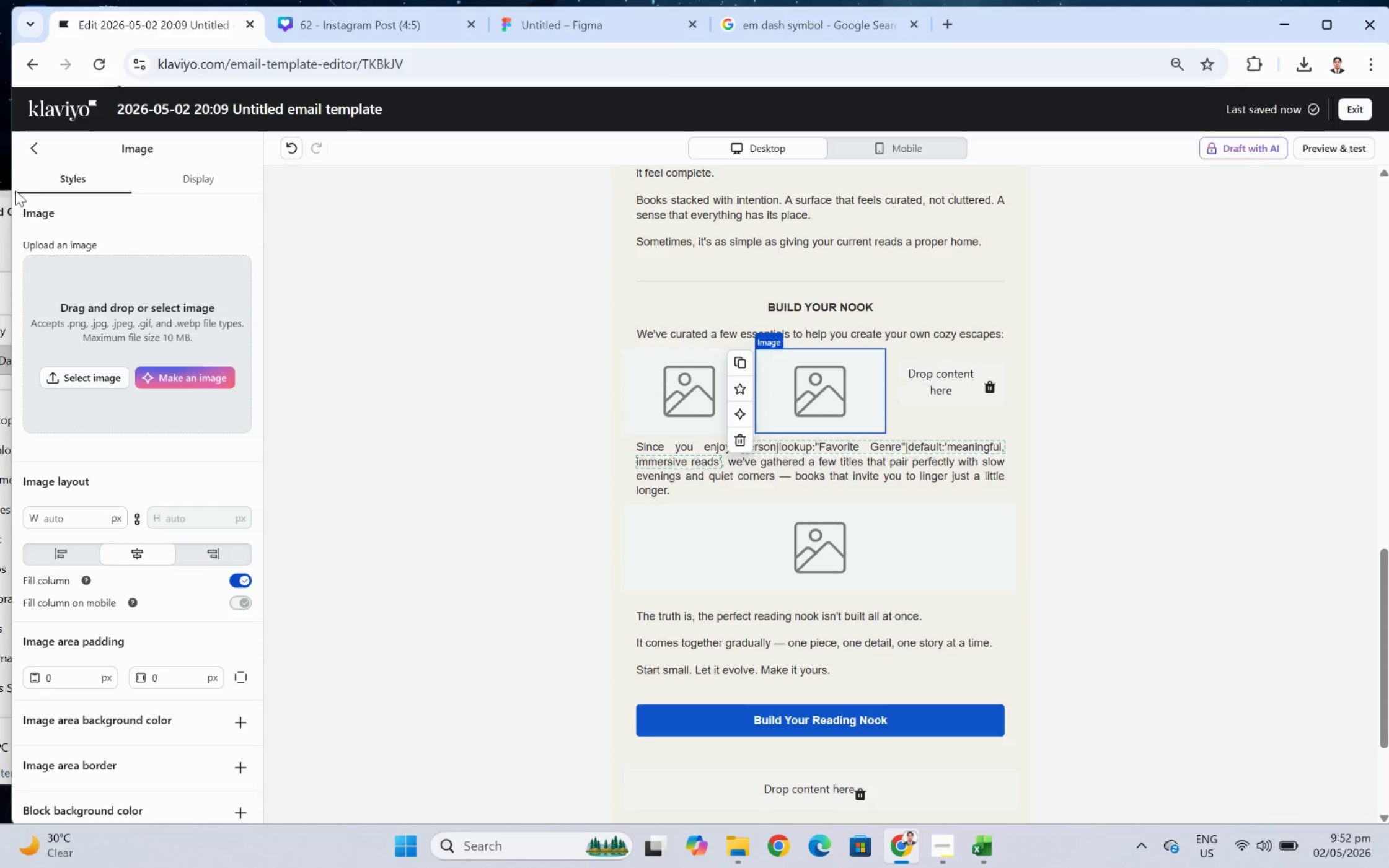 
left_click([40, 154])
 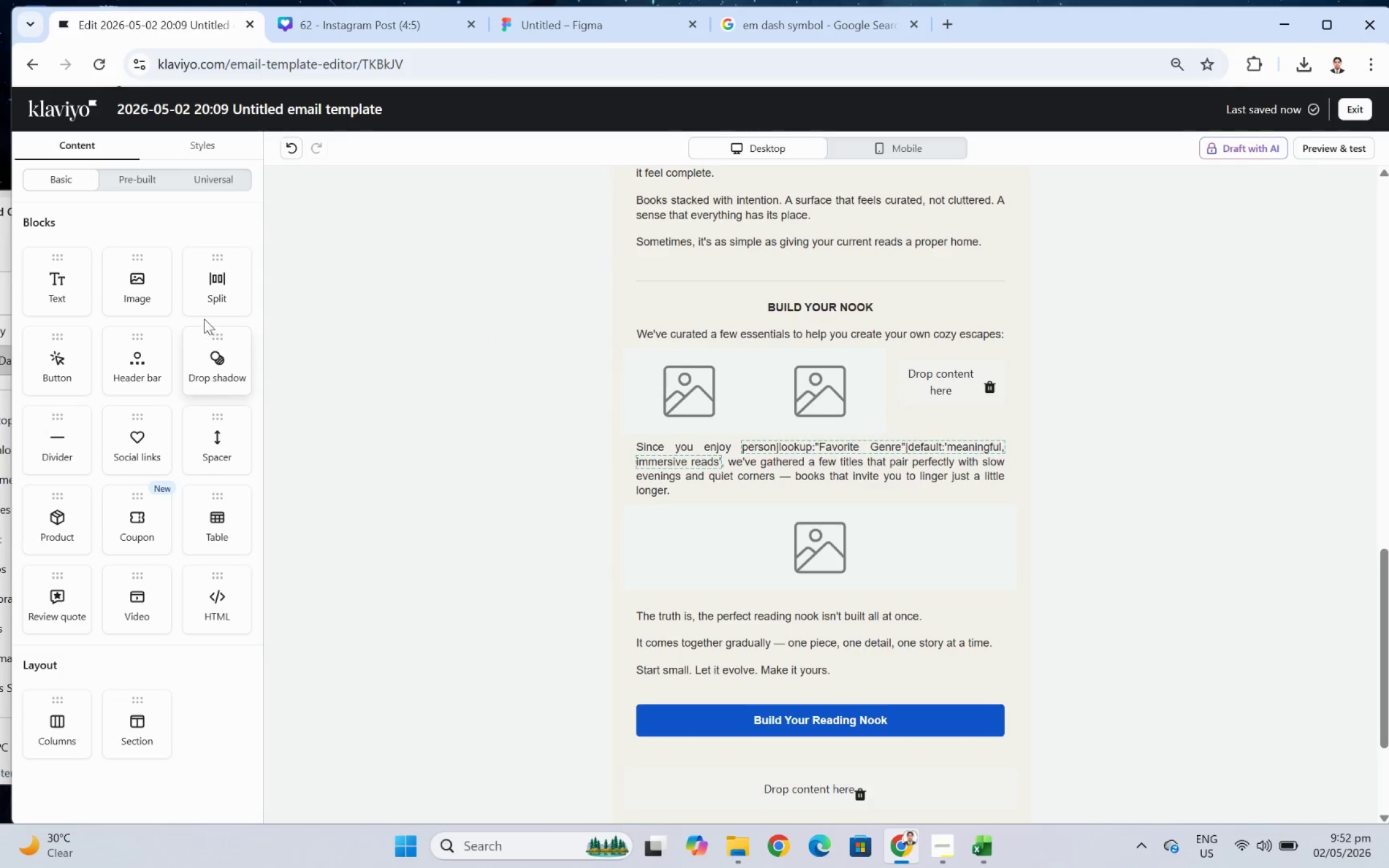 
left_click_drag(start_coordinate=[169, 287], to_coordinate=[947, 395])
 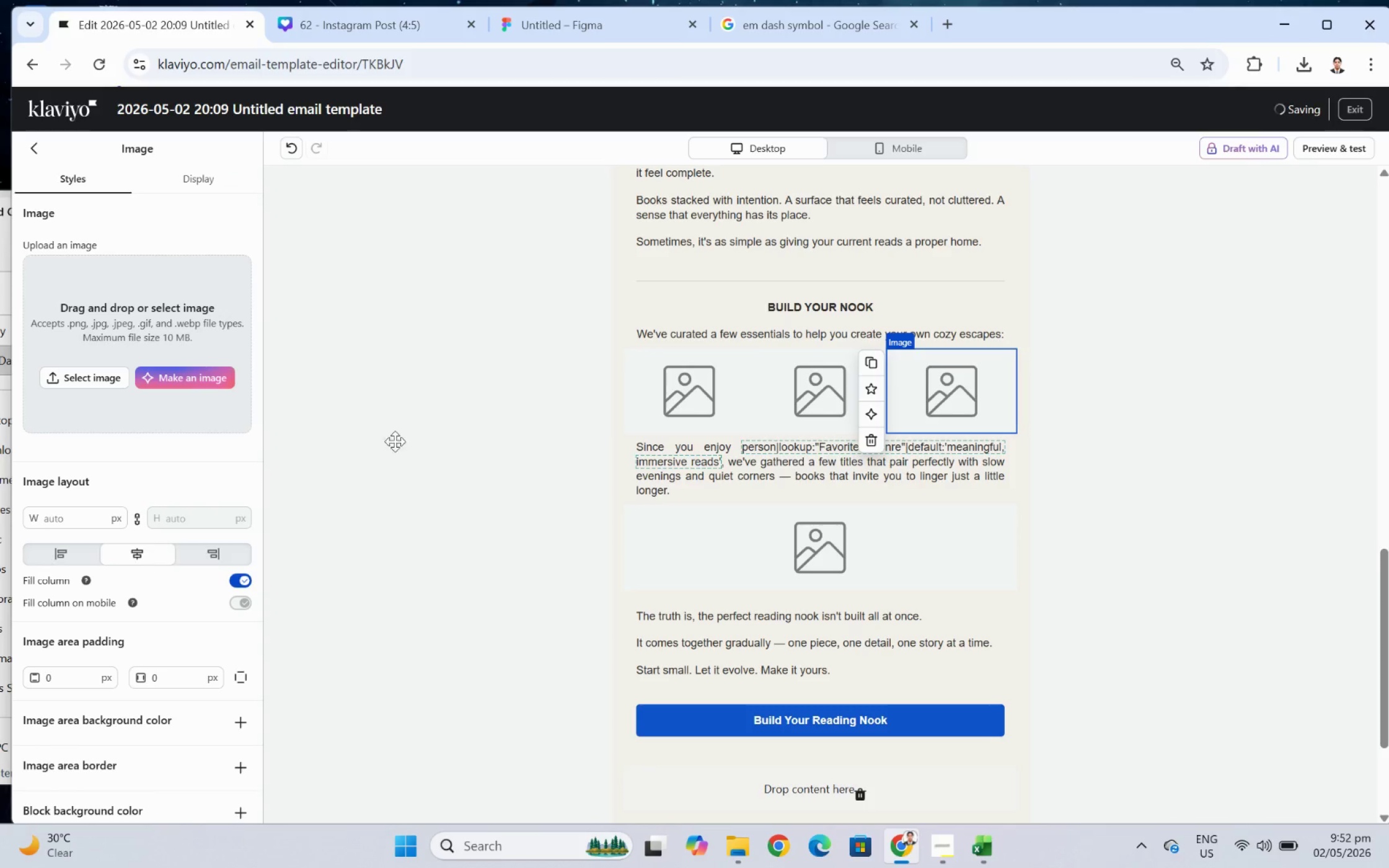 
left_click([672, 408])
 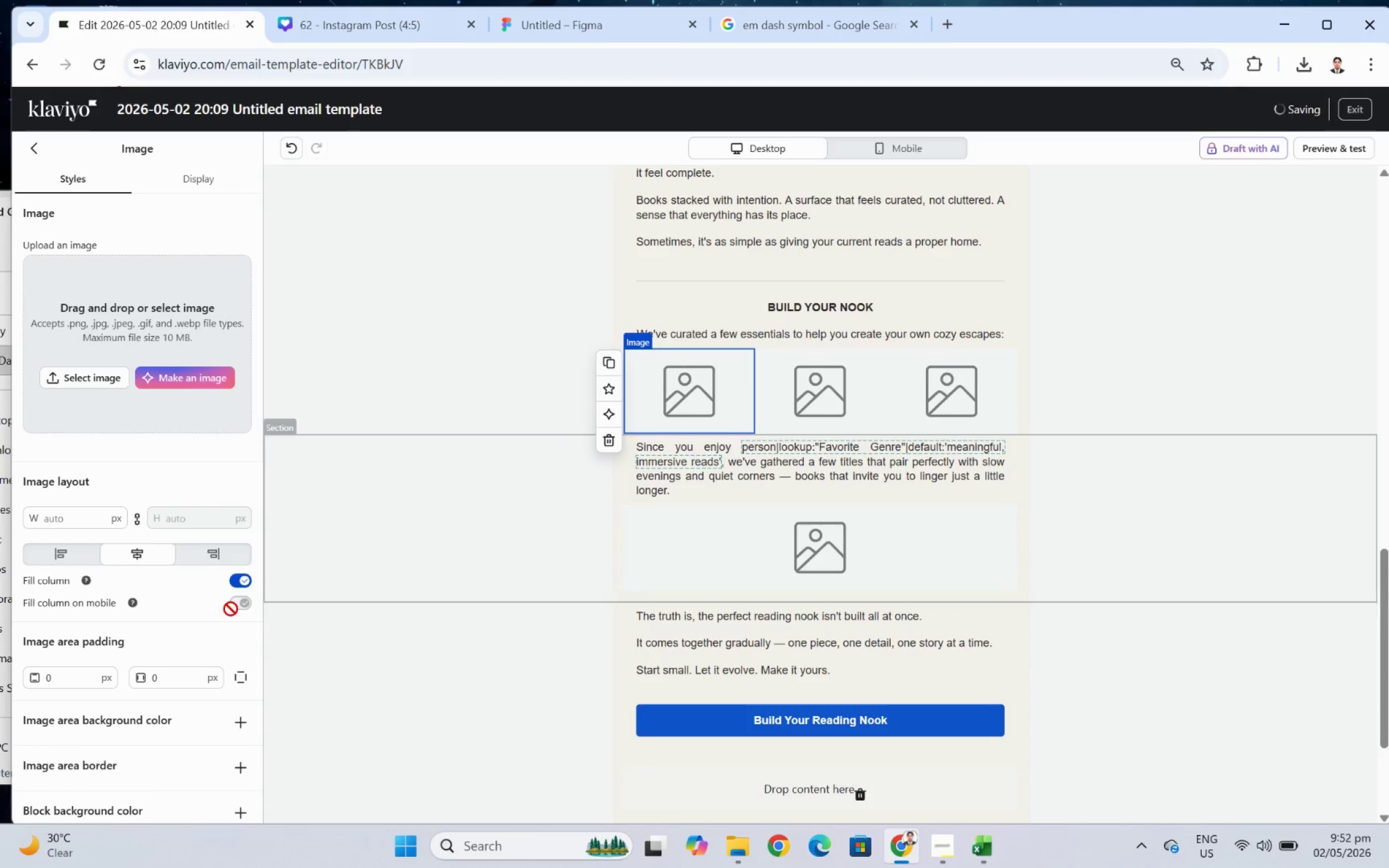 
scroll: coordinate [195, 646], scroll_direction: down, amount: 4.0
 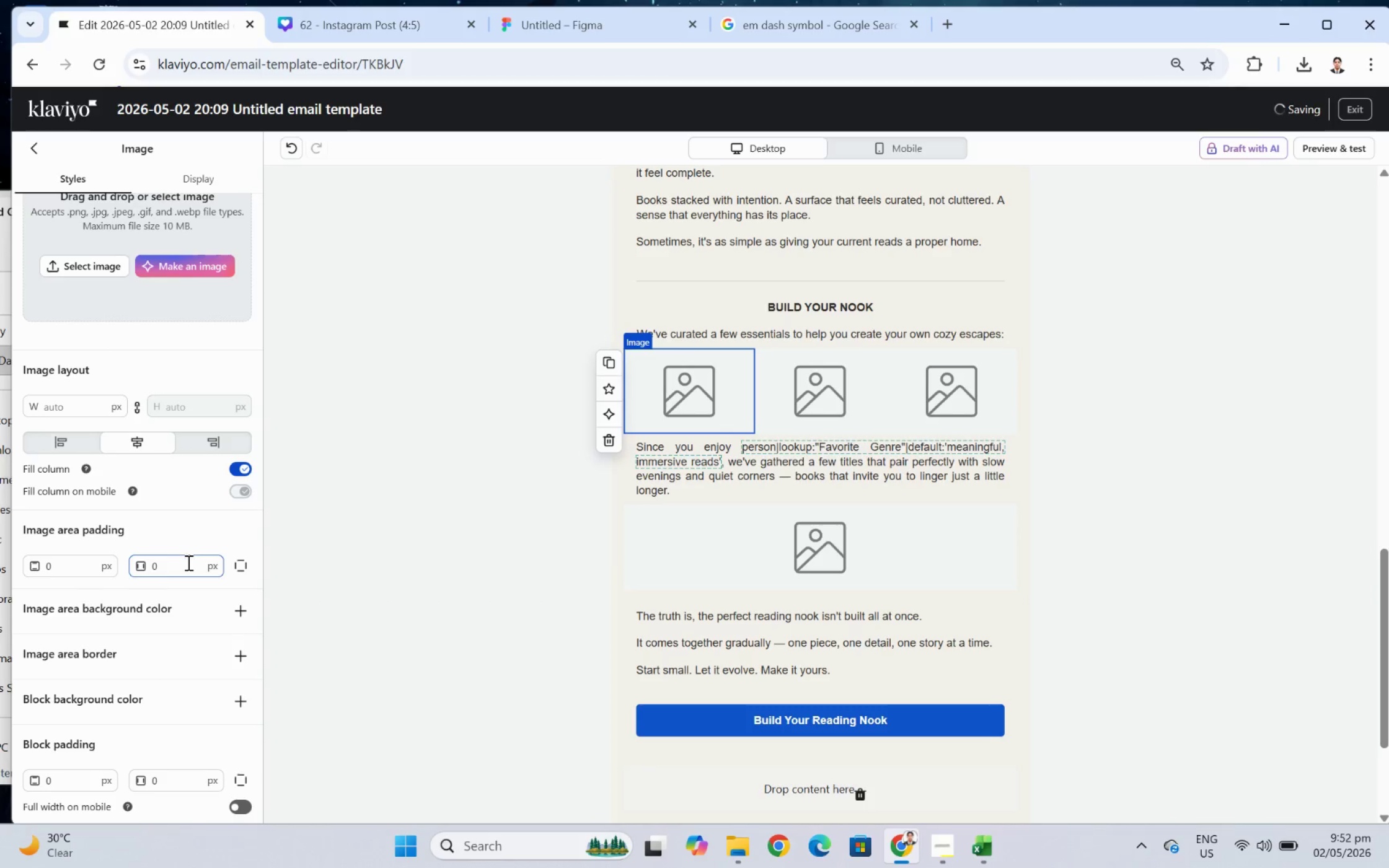 
double_click([188, 562])
 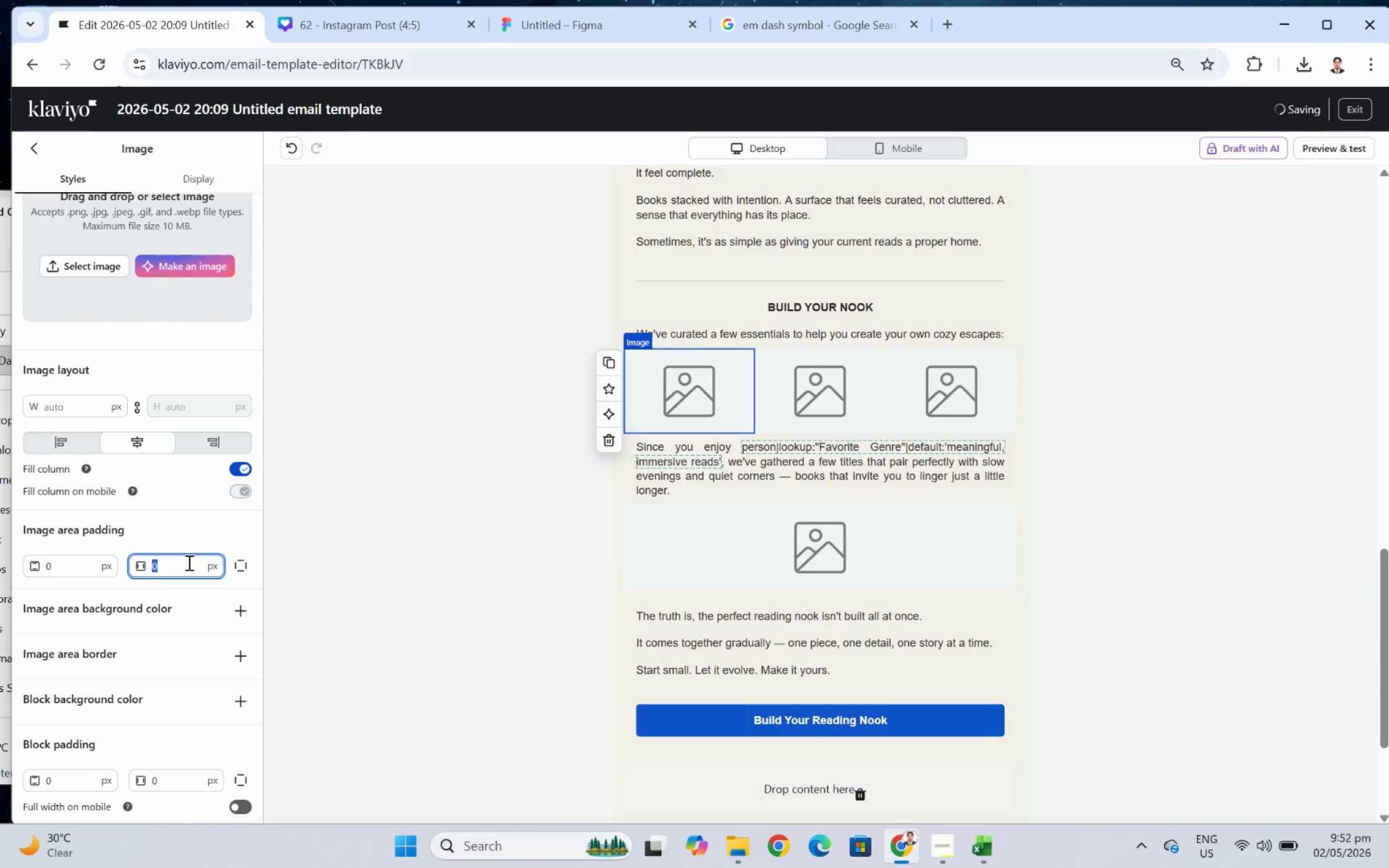 
key(Numpad9)
 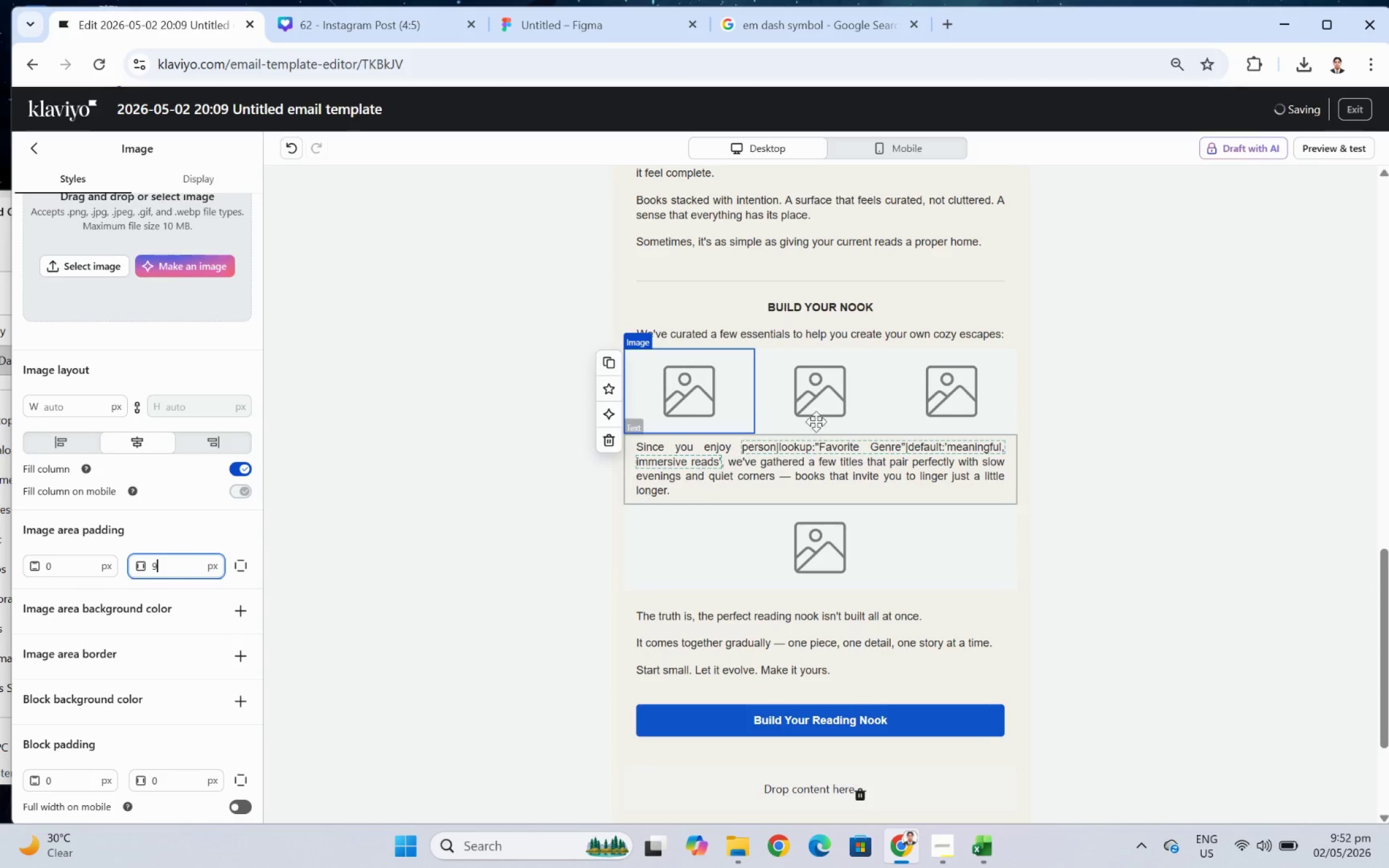 
left_click([839, 408])
 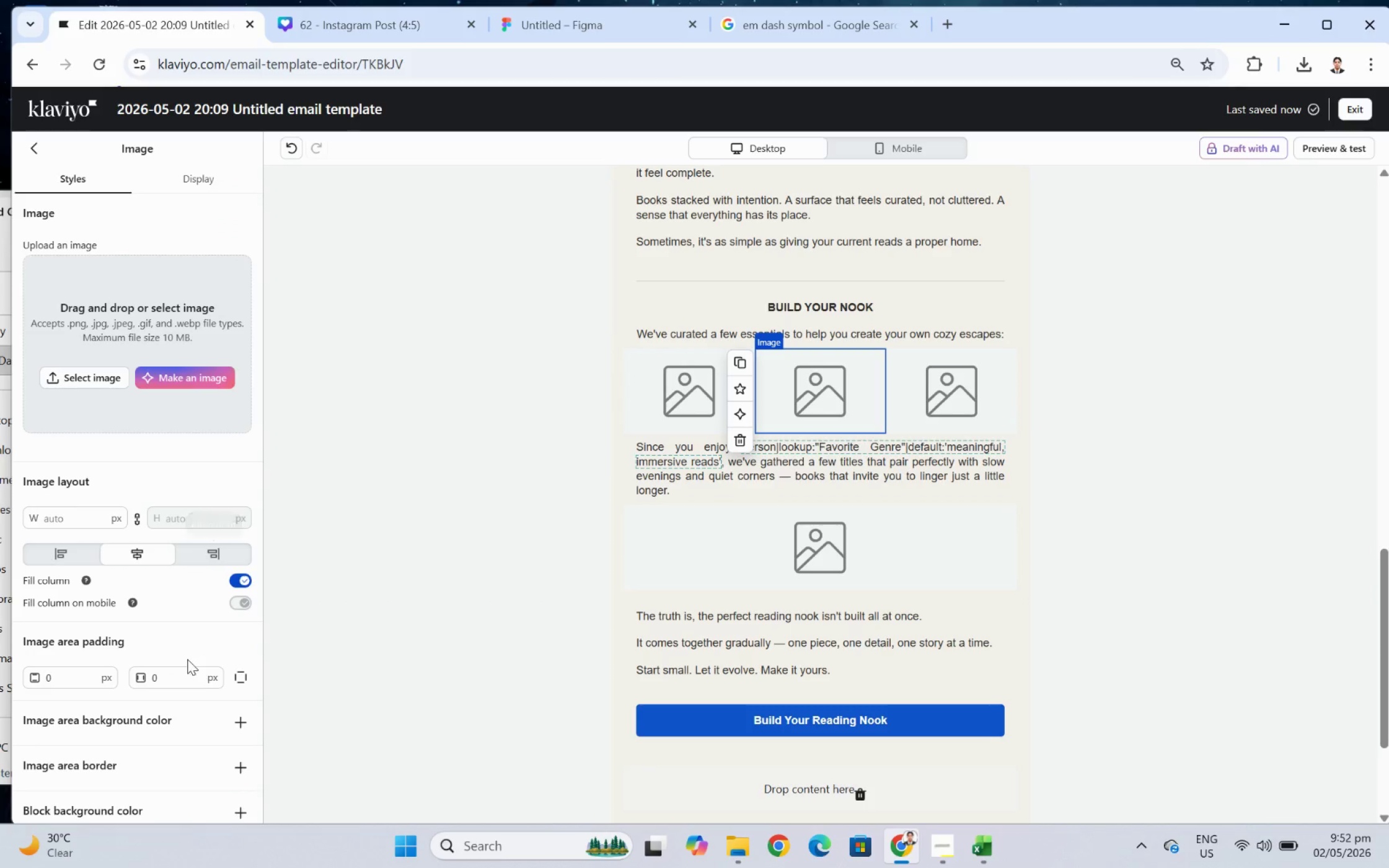 
double_click([185, 672])
 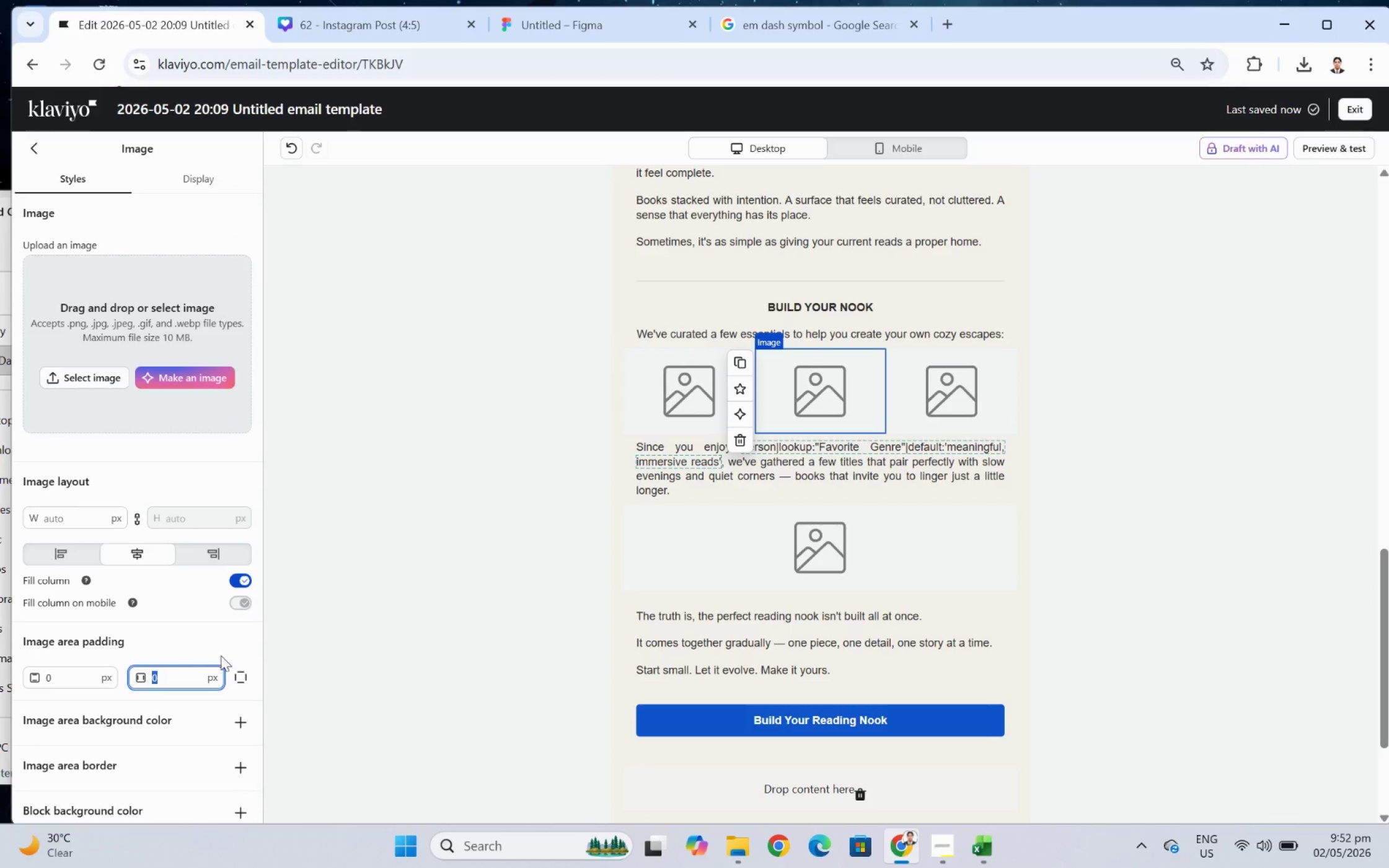 
key(Numpad9)
 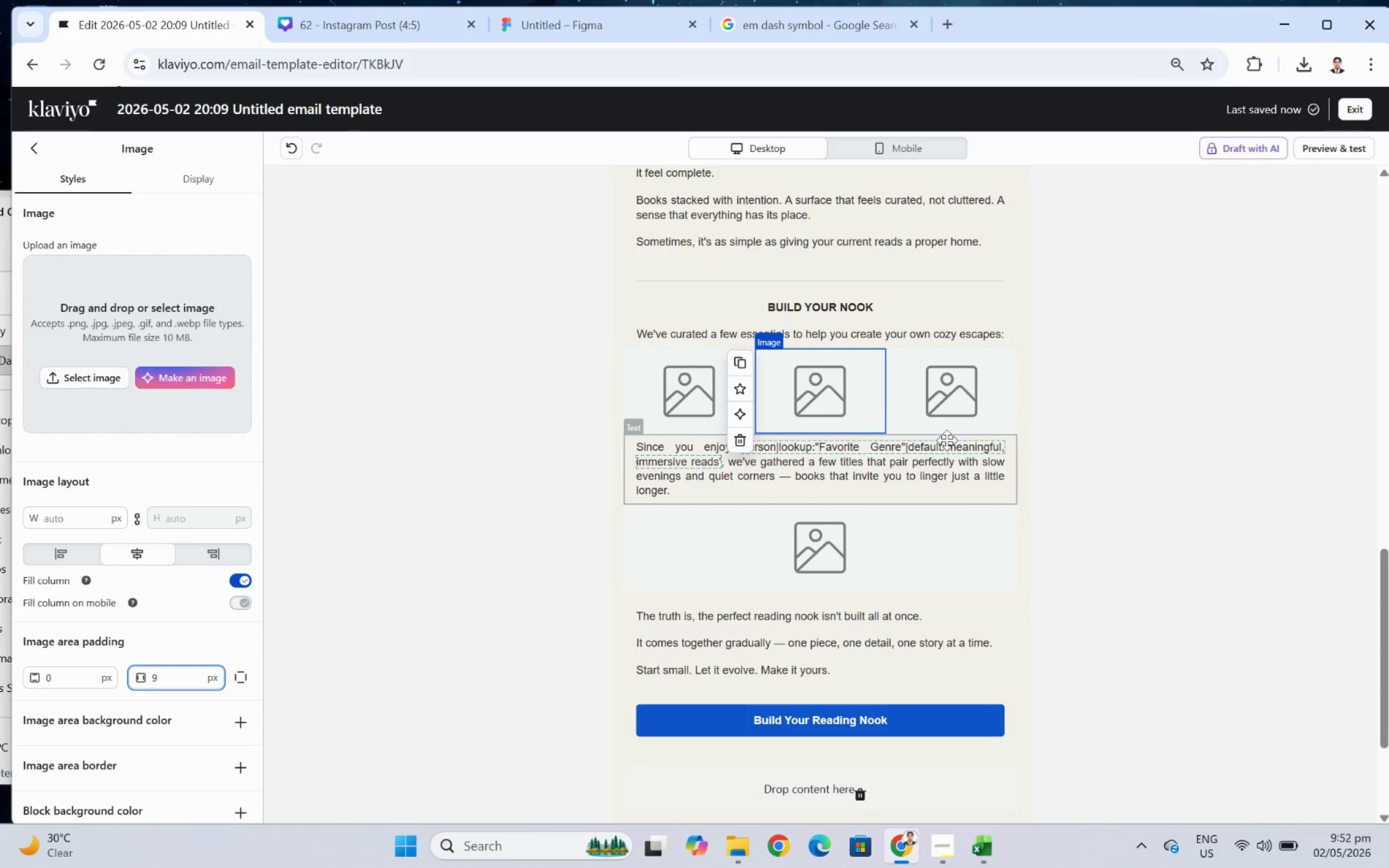 
left_click([961, 394])
 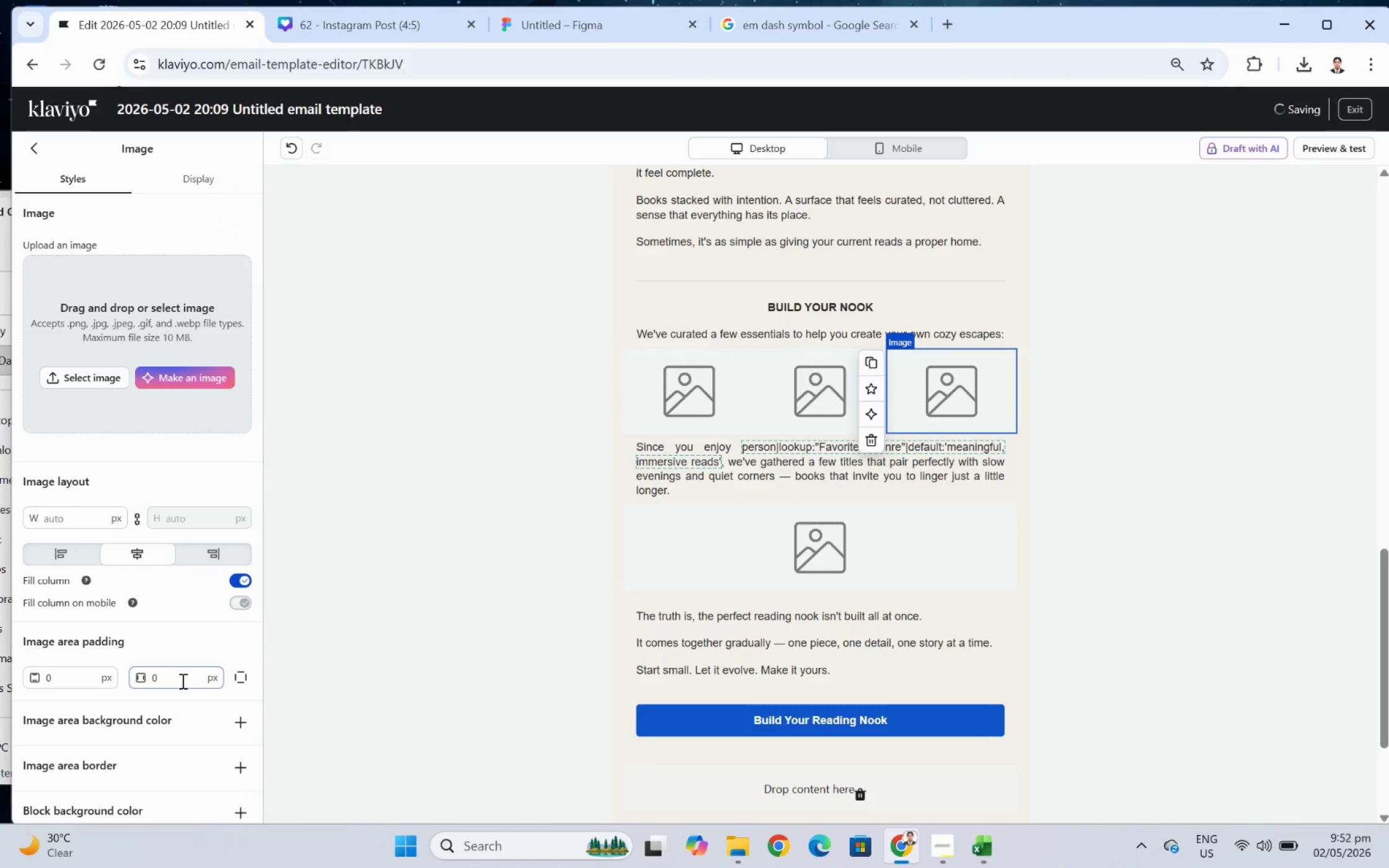 
double_click([186, 683])
 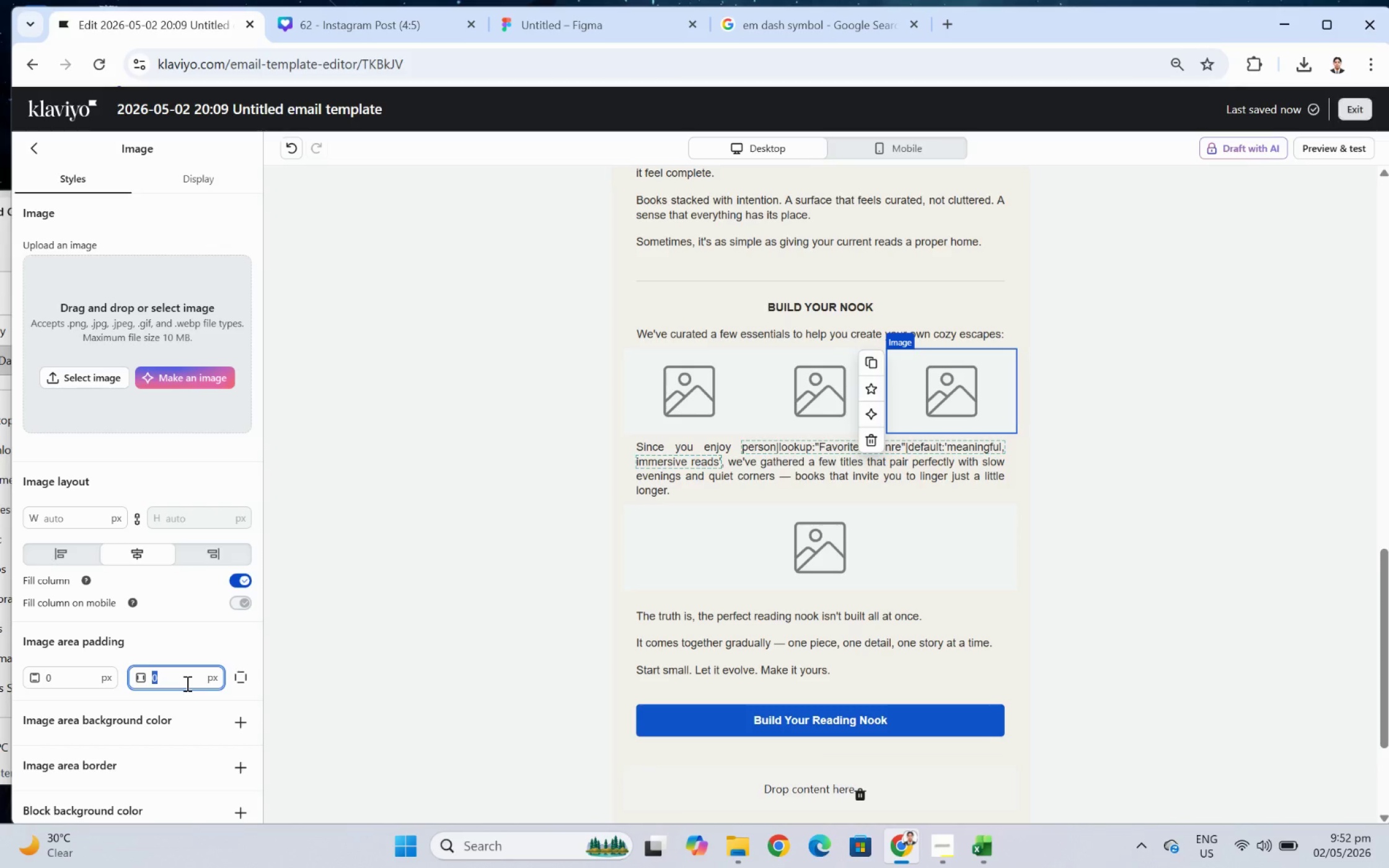 
key(Numpad9)
 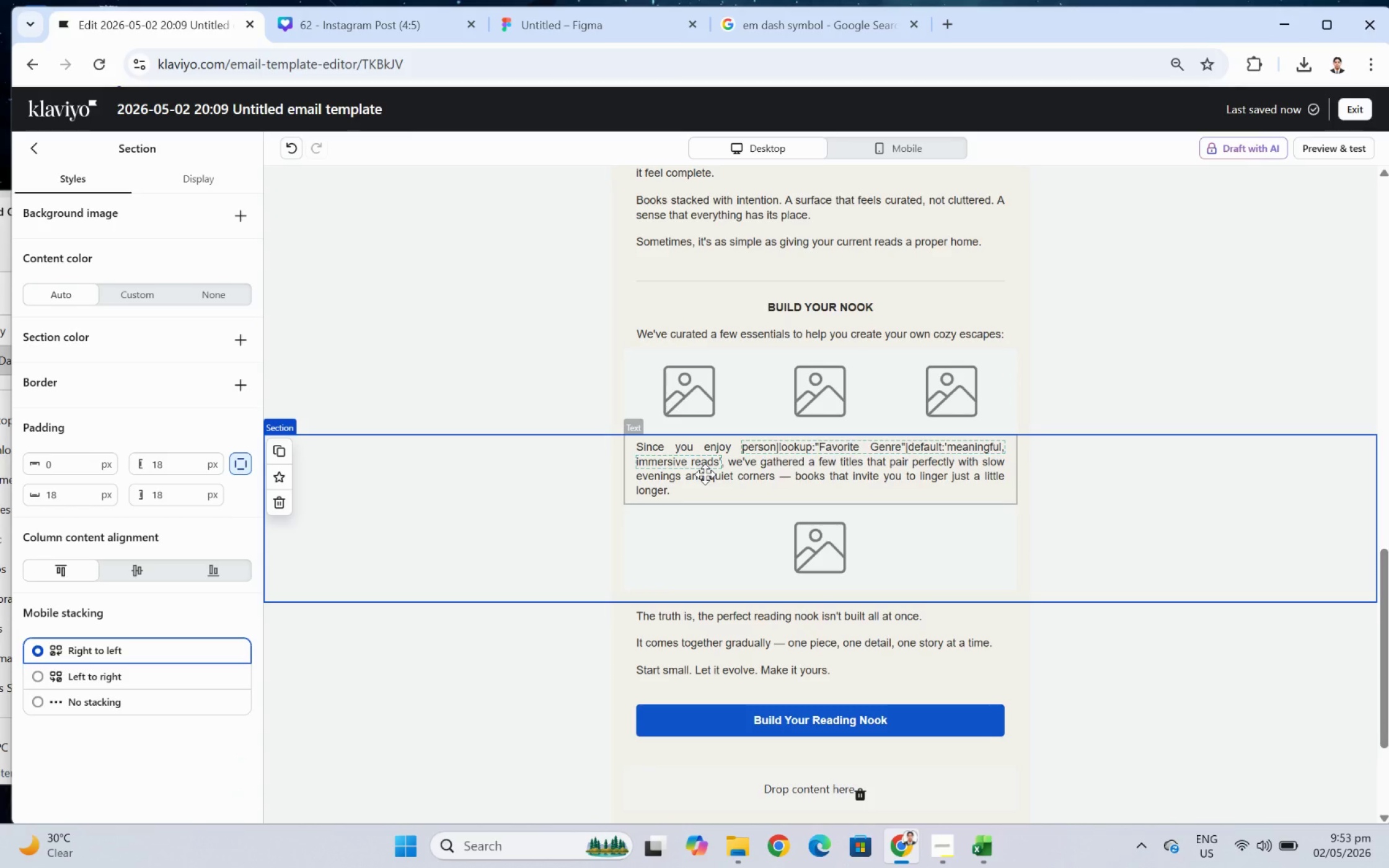 
wait(10.7)
 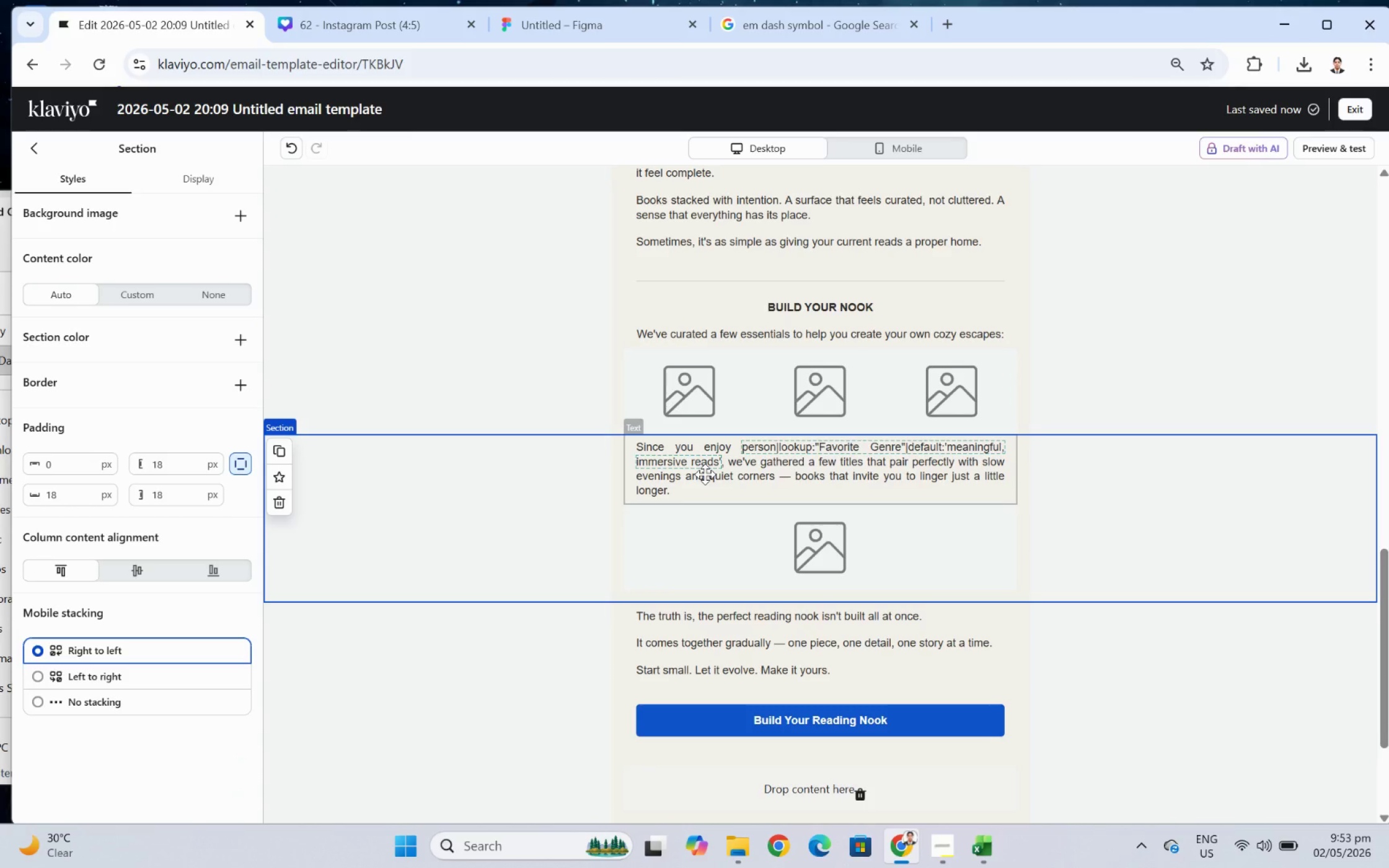 
left_click([731, 402])
 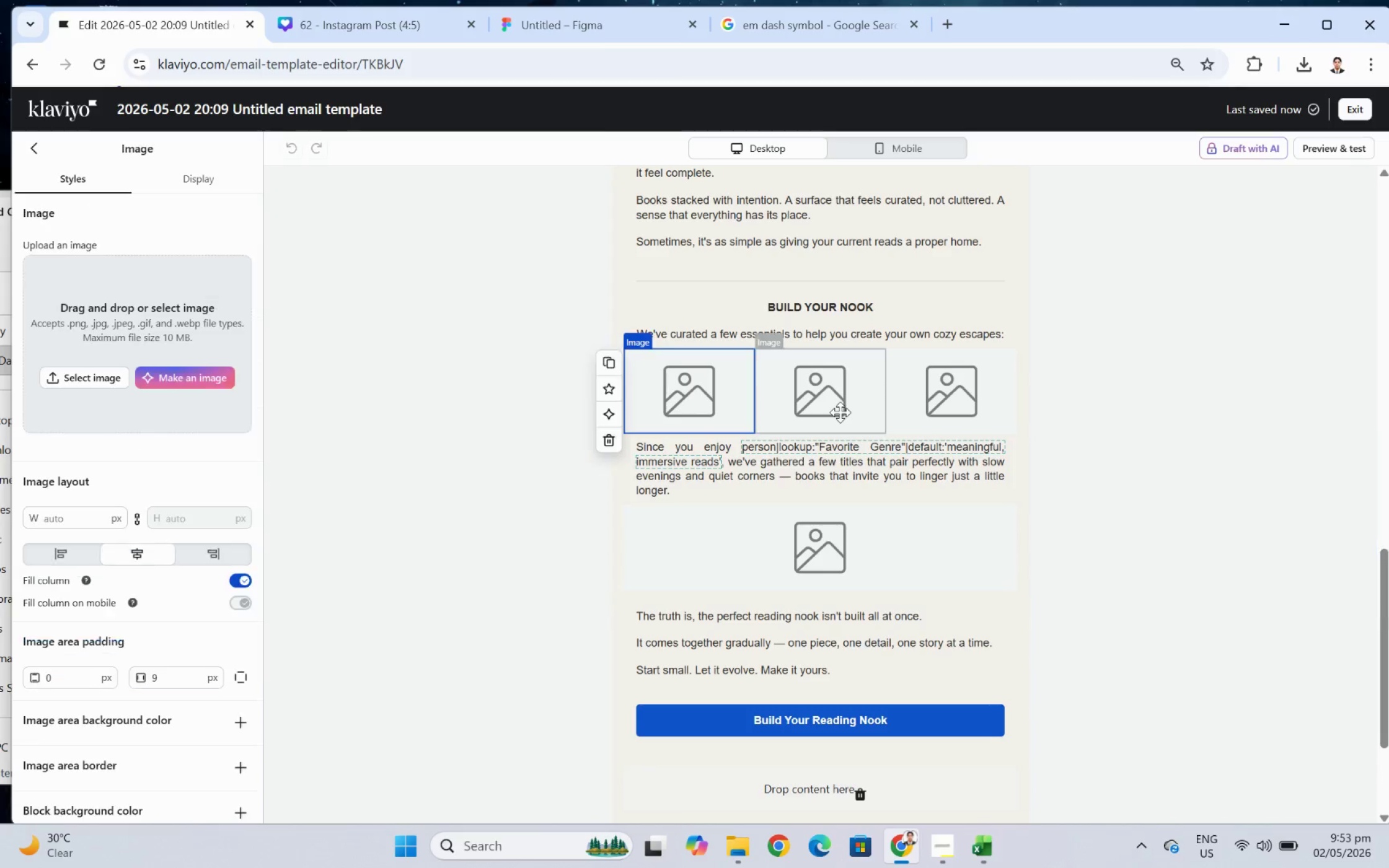 
left_click([840, 412])
 